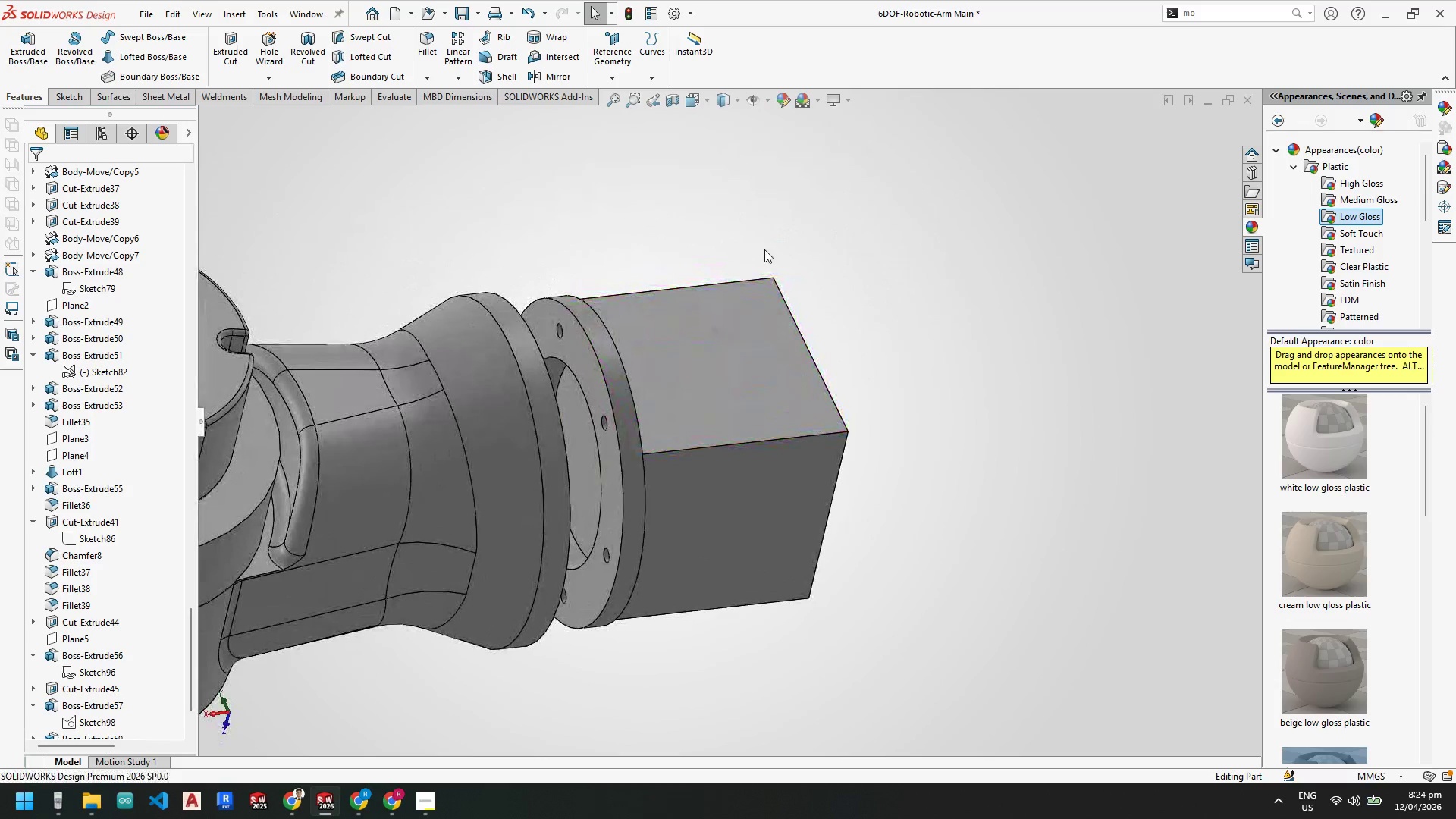 
wait(5.33)
 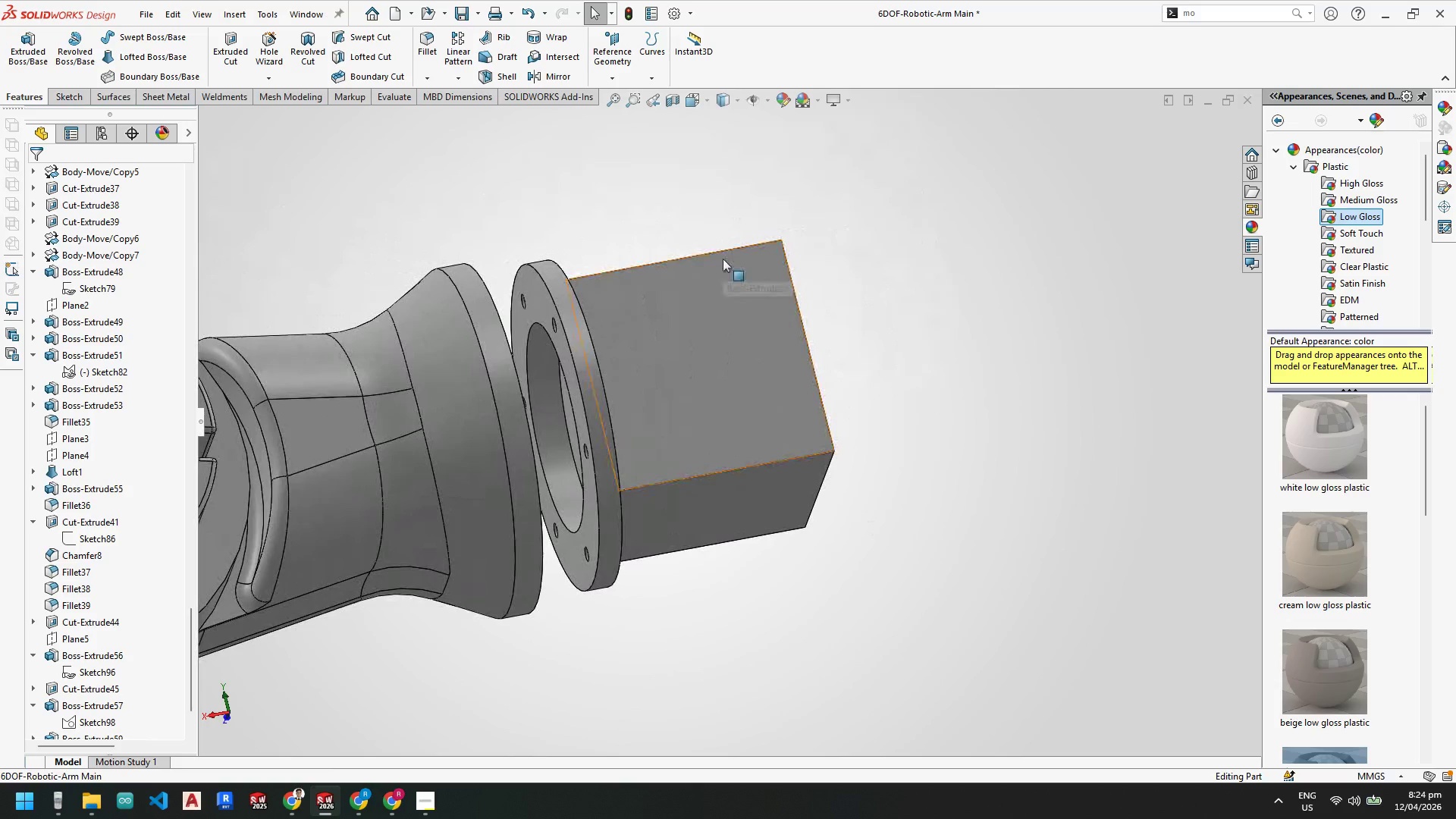 
left_click([385, 802])
 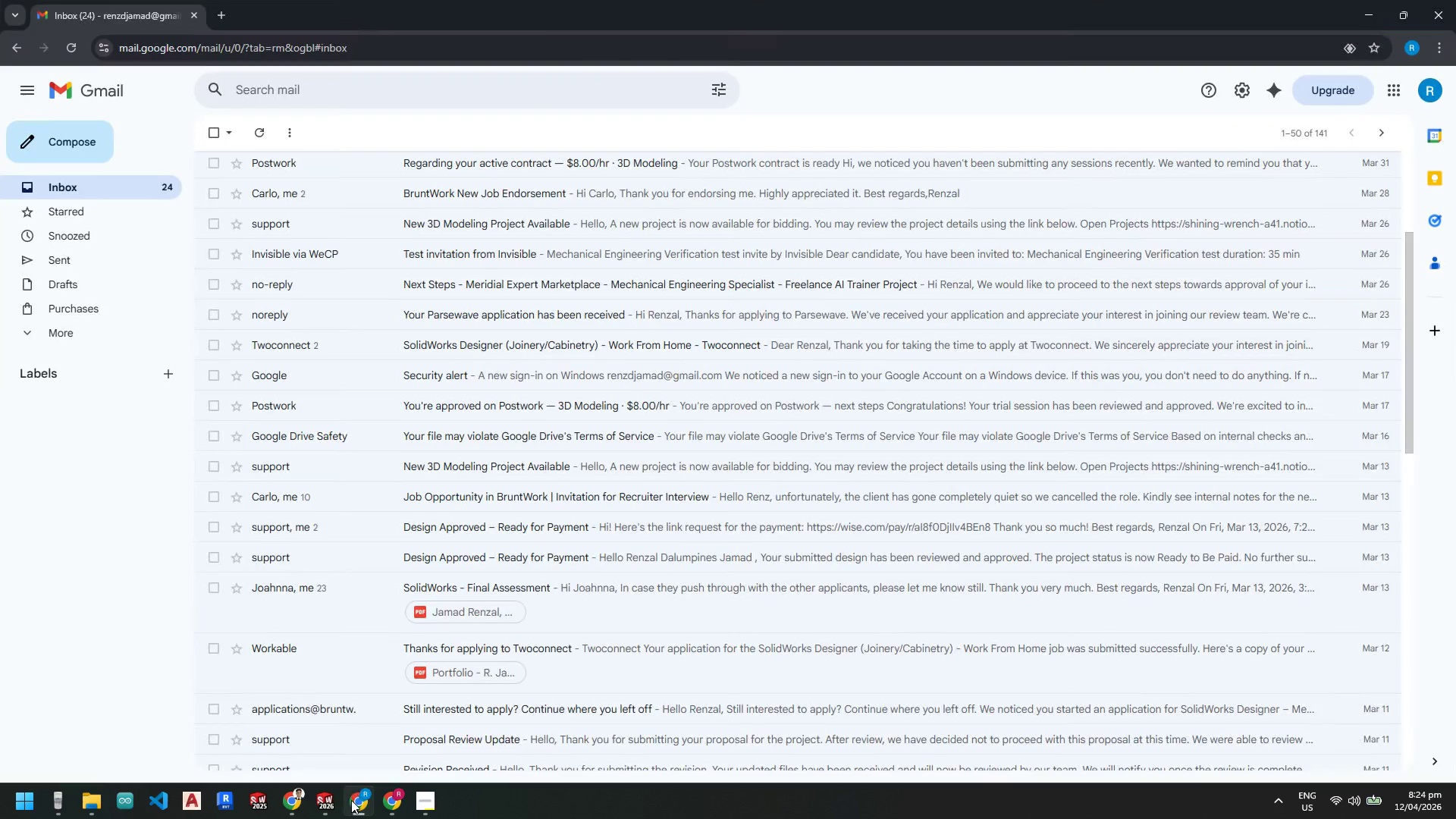 
double_click([282, 800])
 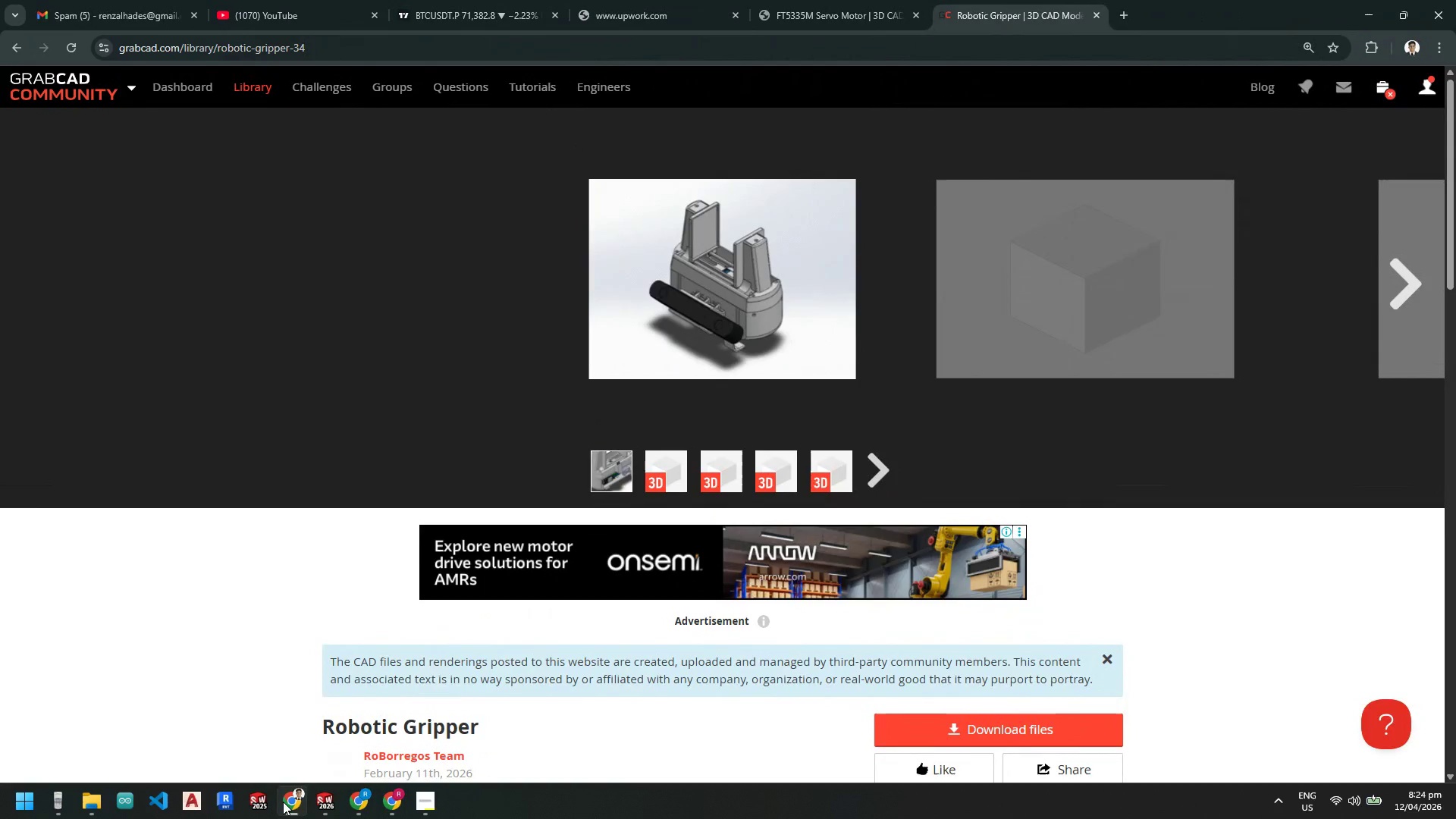 
wait(6.41)
 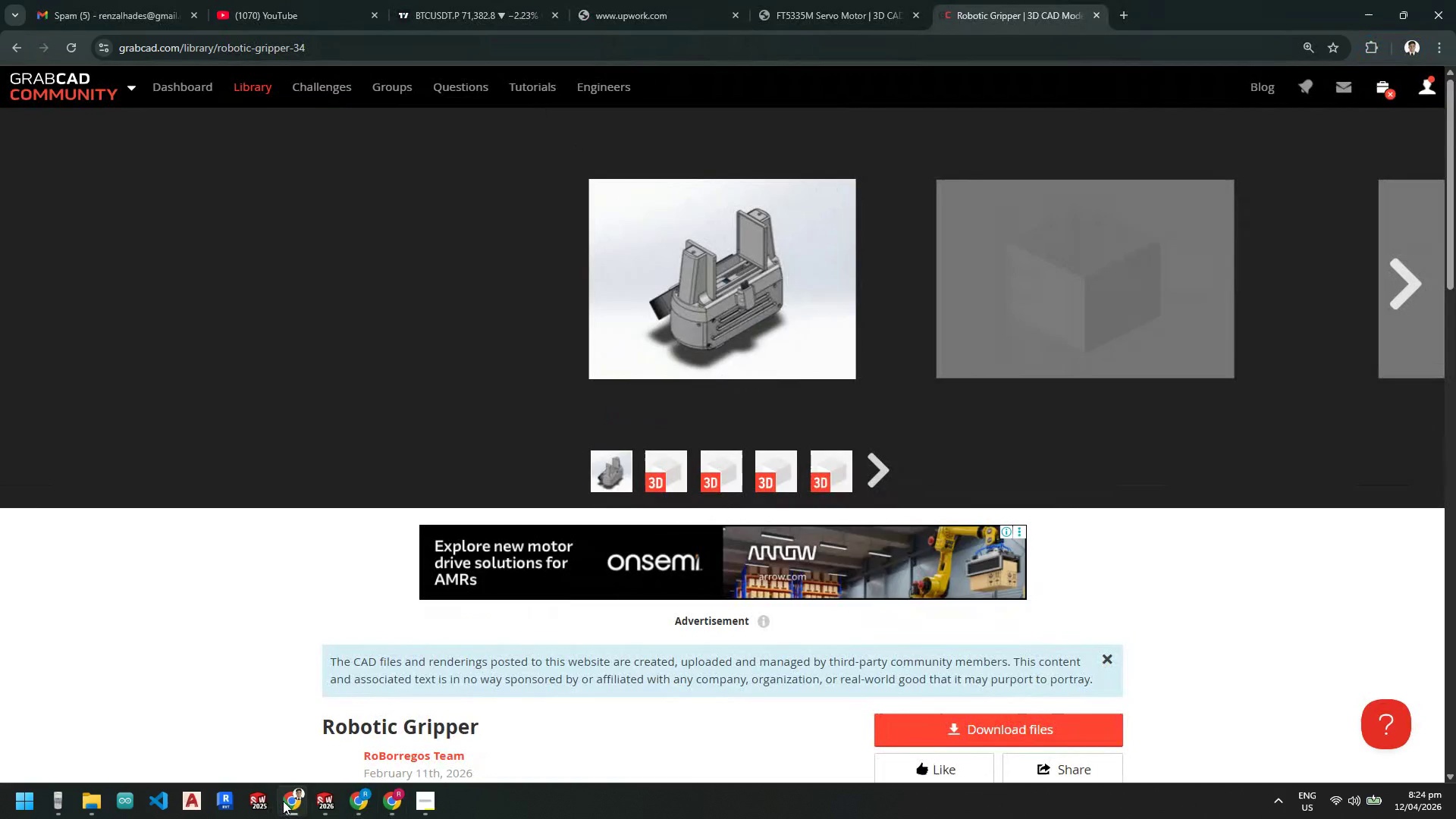 
left_click([283, 802])
 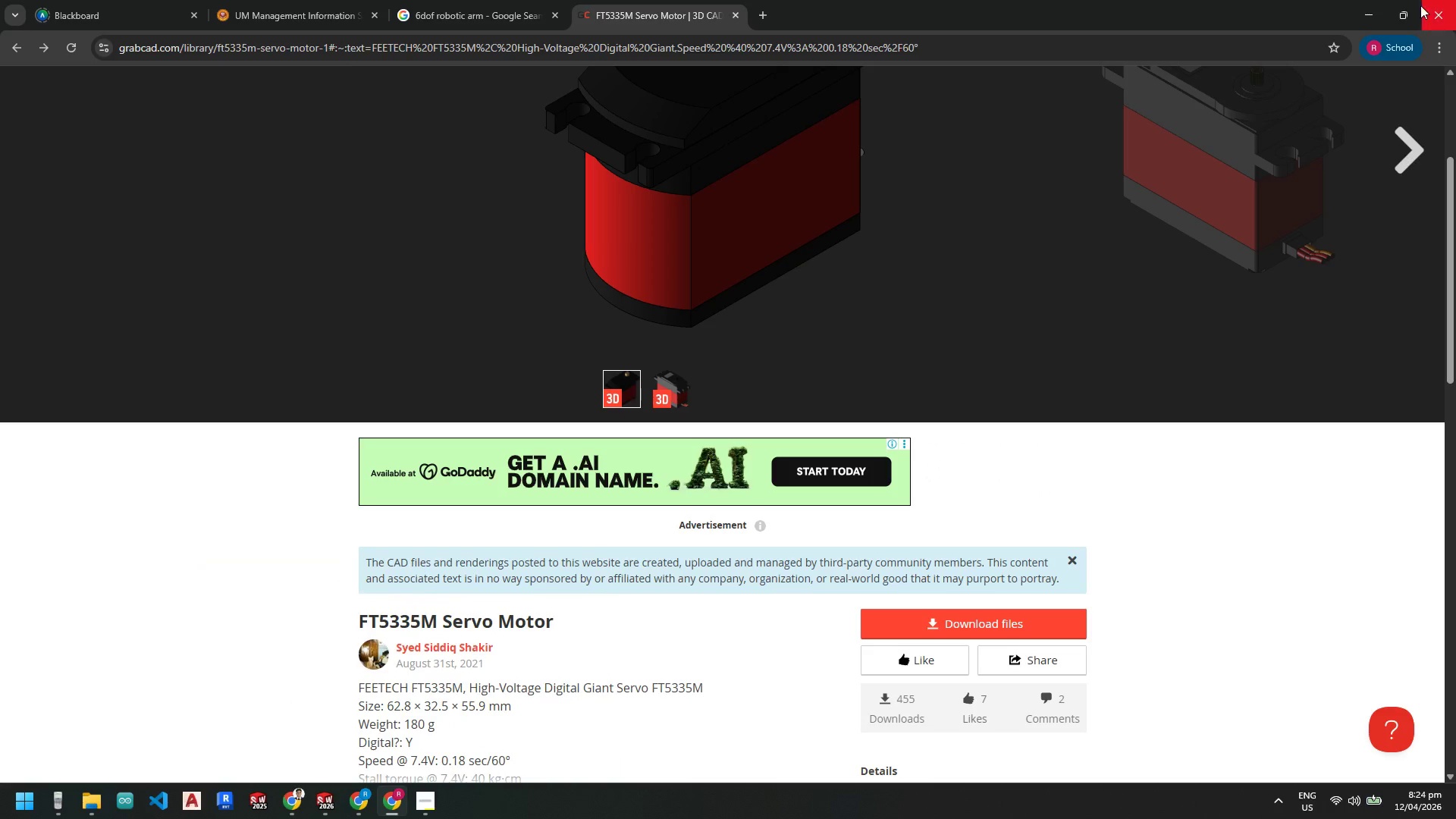 
left_click([1373, 10])
 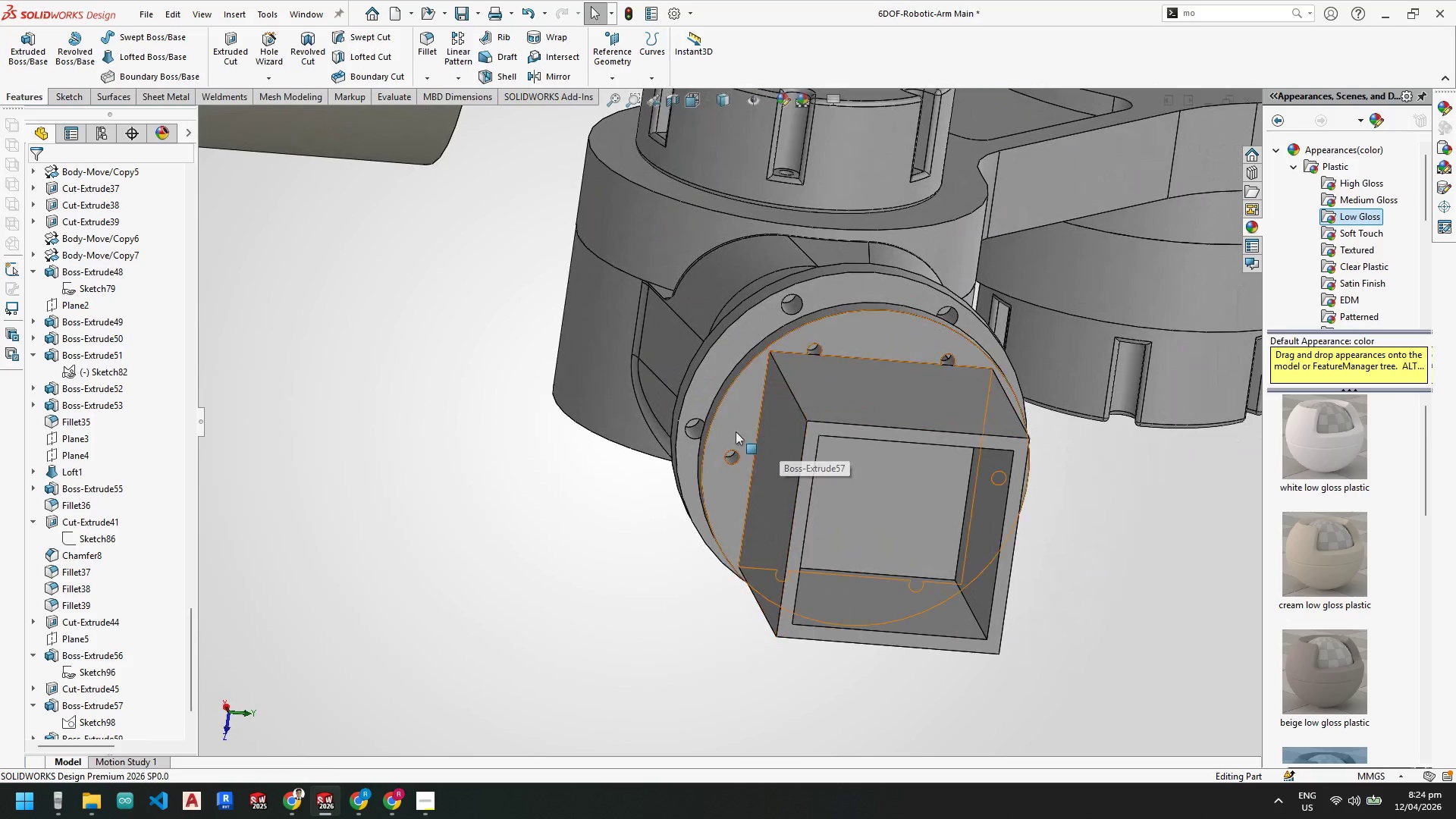 
wait(7.0)
 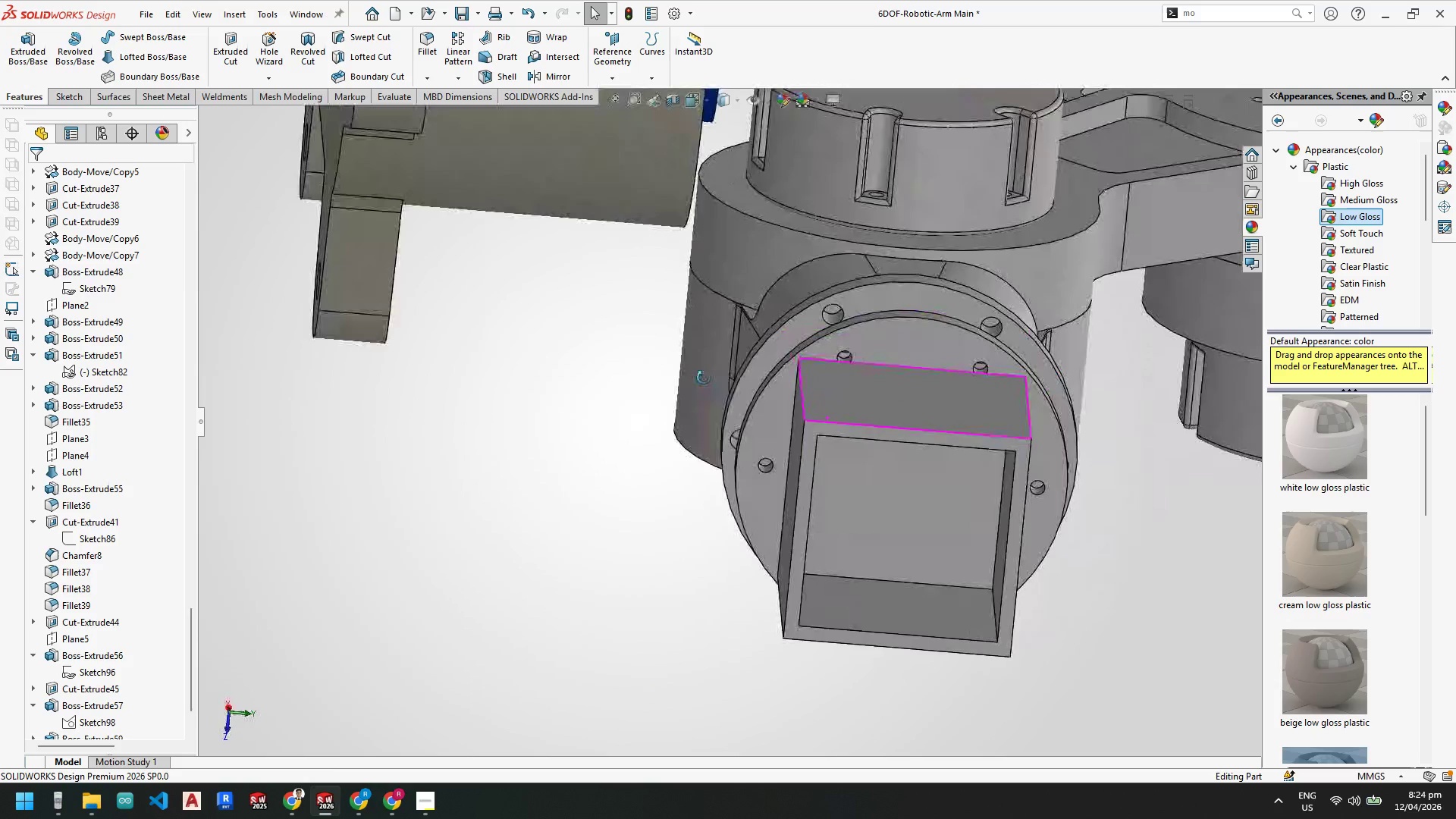 
mouse_move([780, 444])
 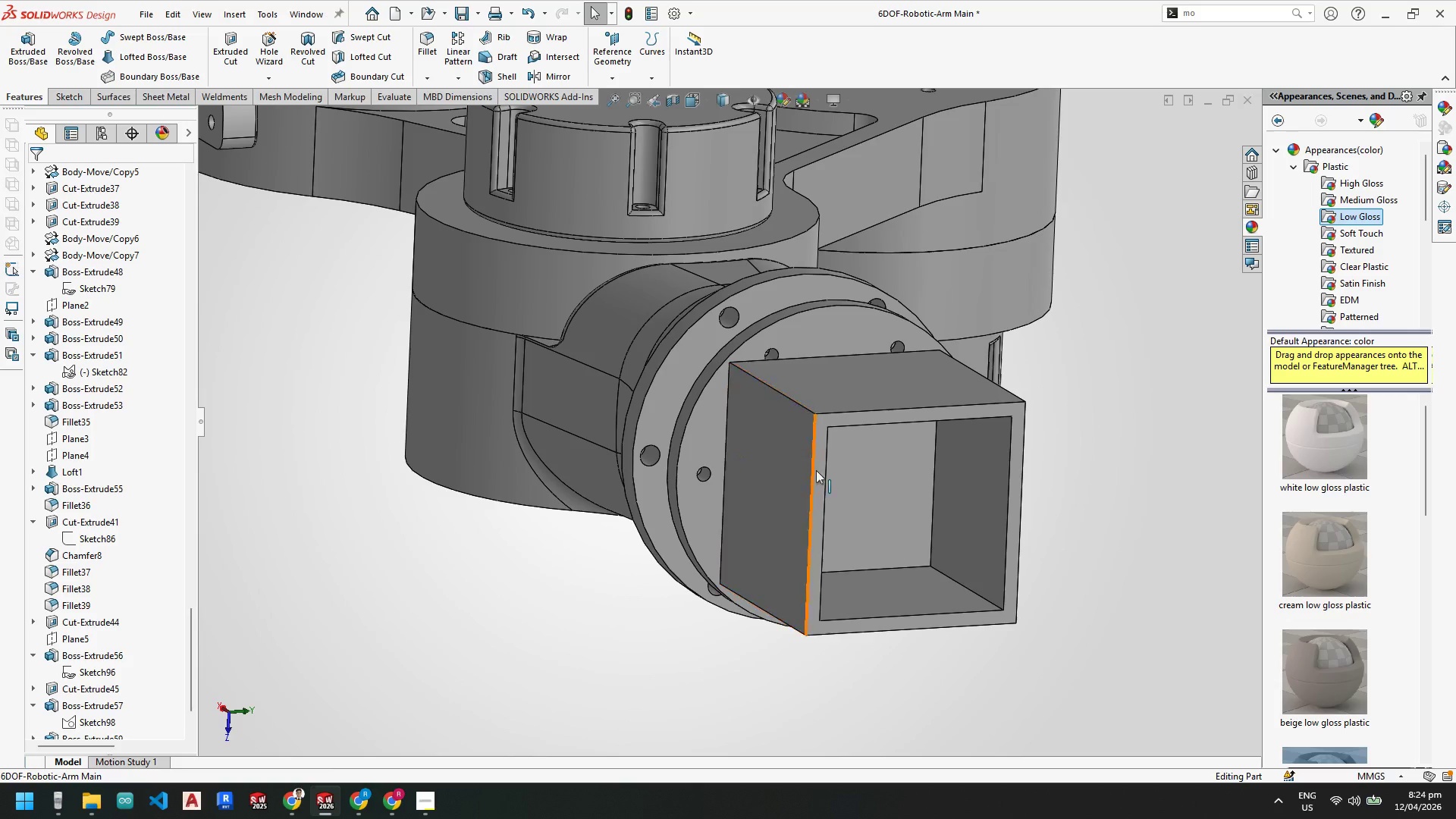 
right_click([823, 473])
 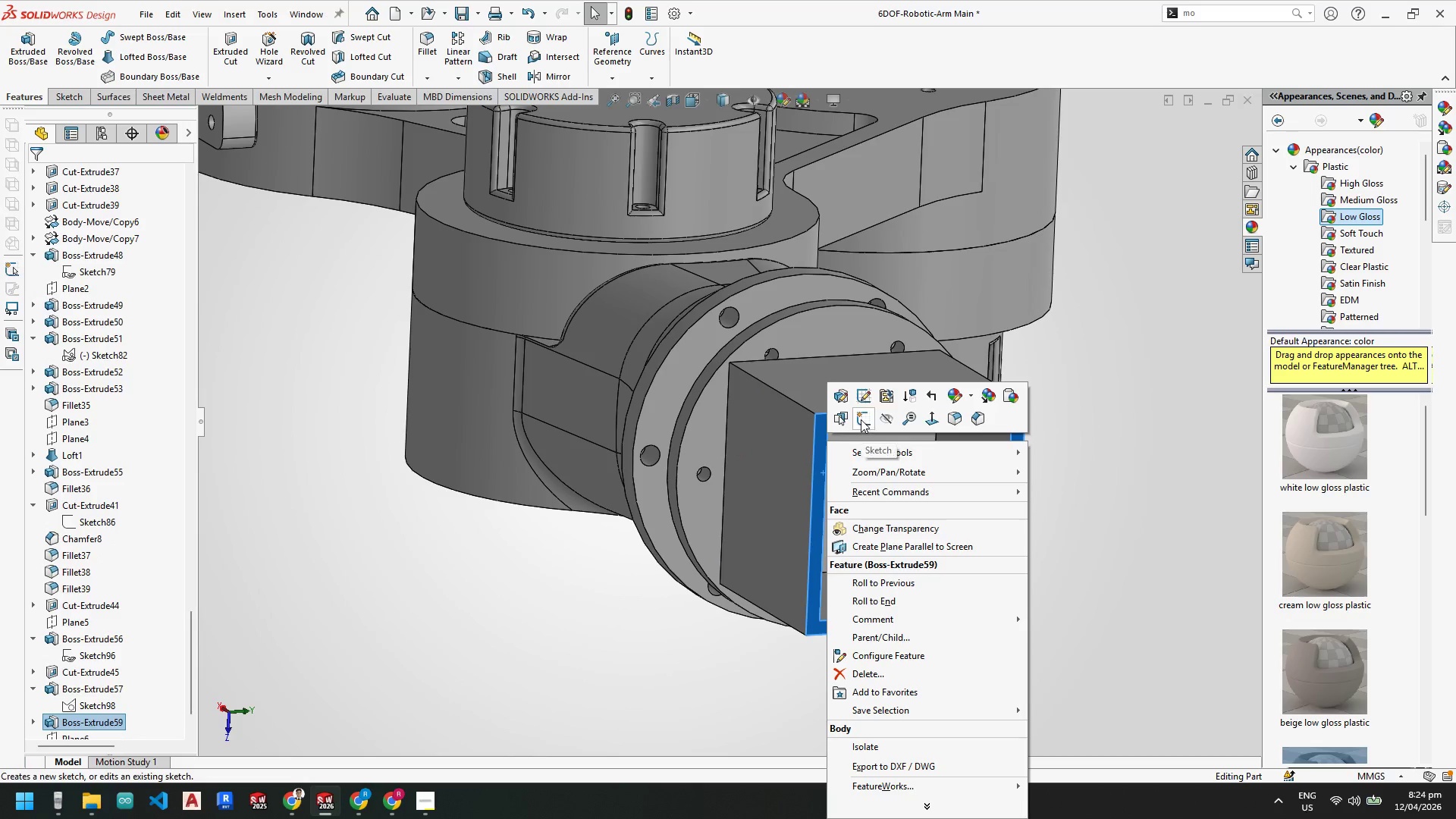 
left_click([861, 419])
 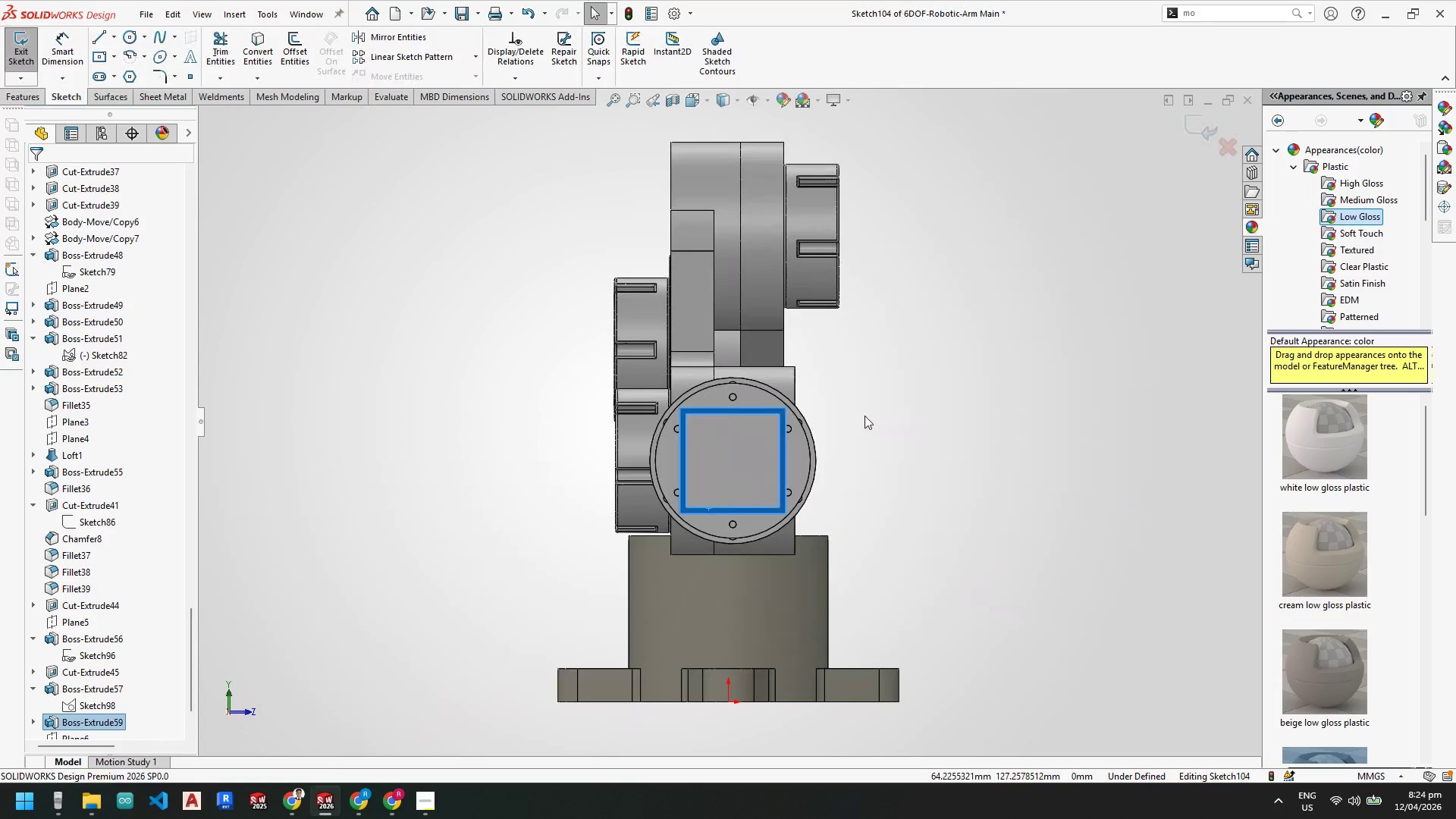 
scroll: coordinate [788, 406], scroll_direction: down, amount: 2.0
 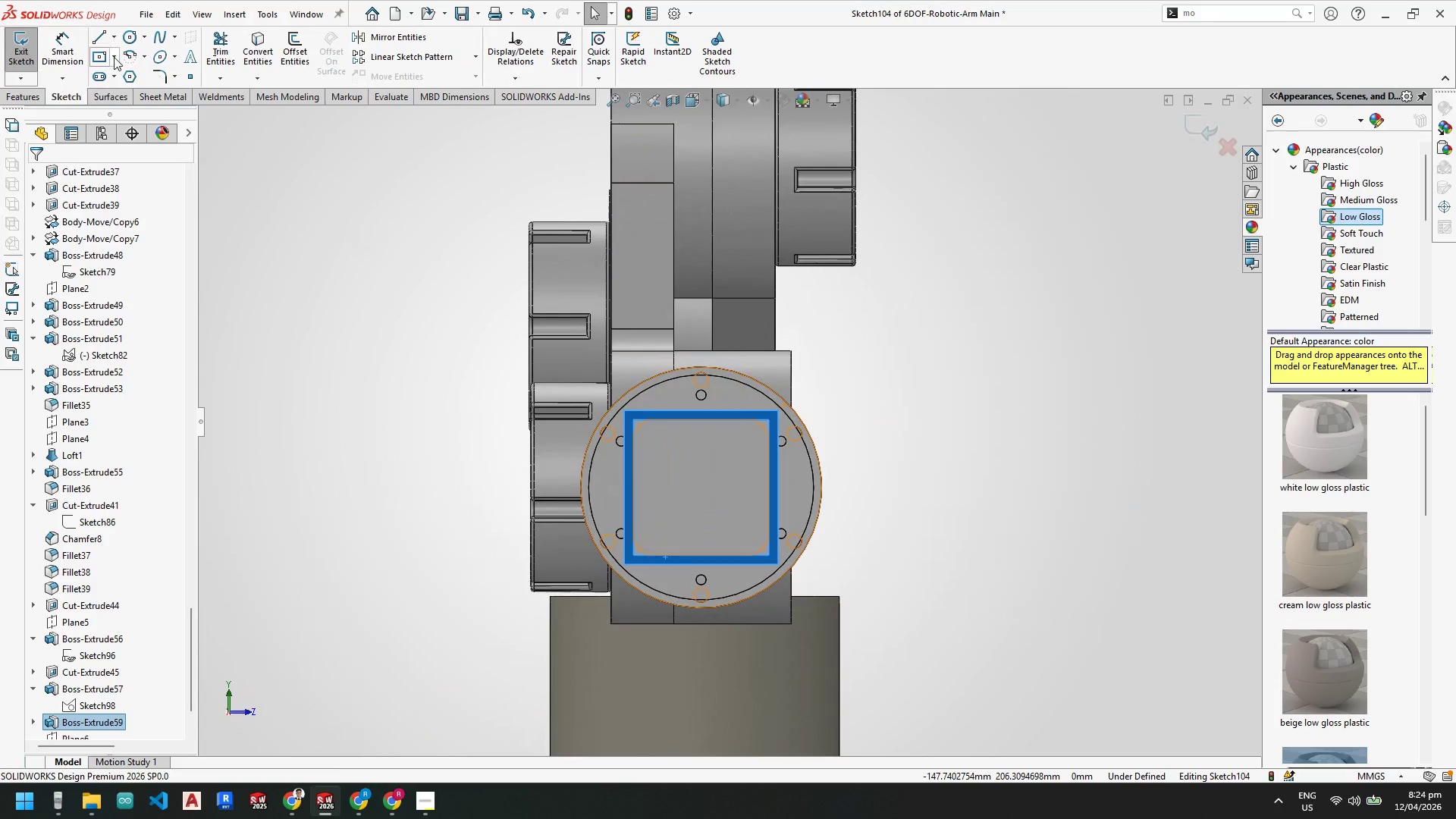 
left_click([113, 58])
 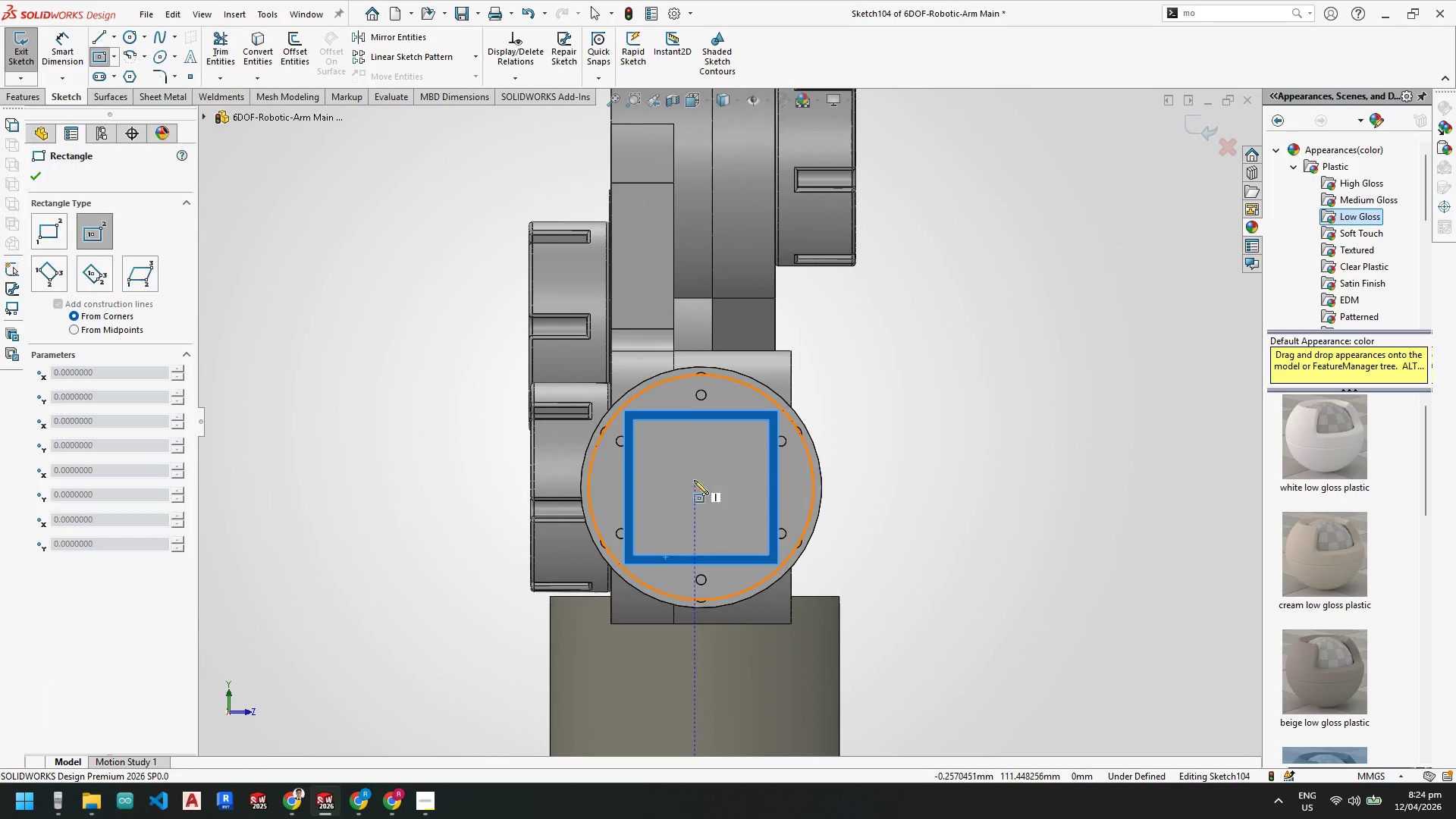 
key(Escape)
 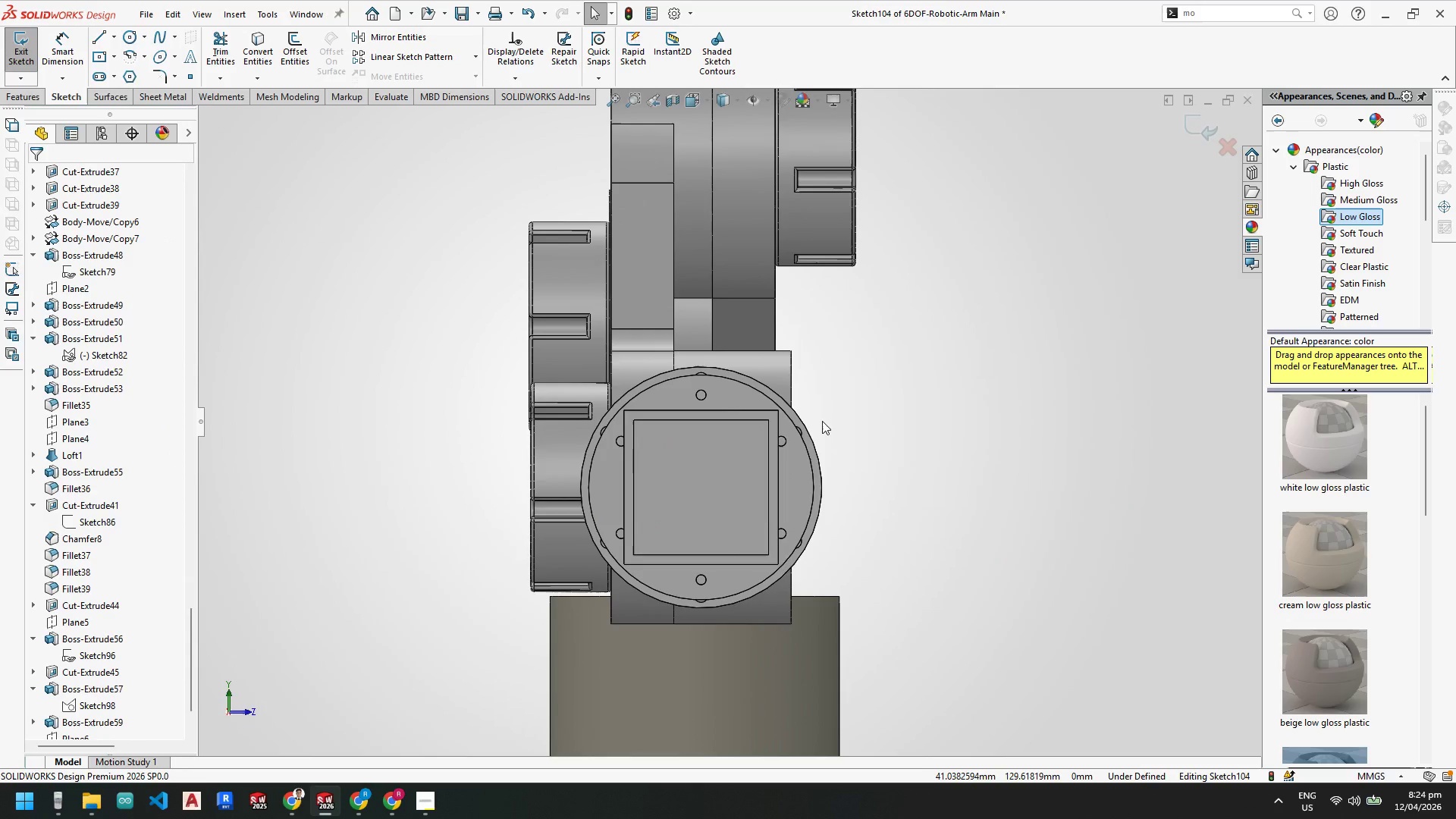 
scroll: coordinate [734, 411], scroll_direction: down, amount: 2.0
 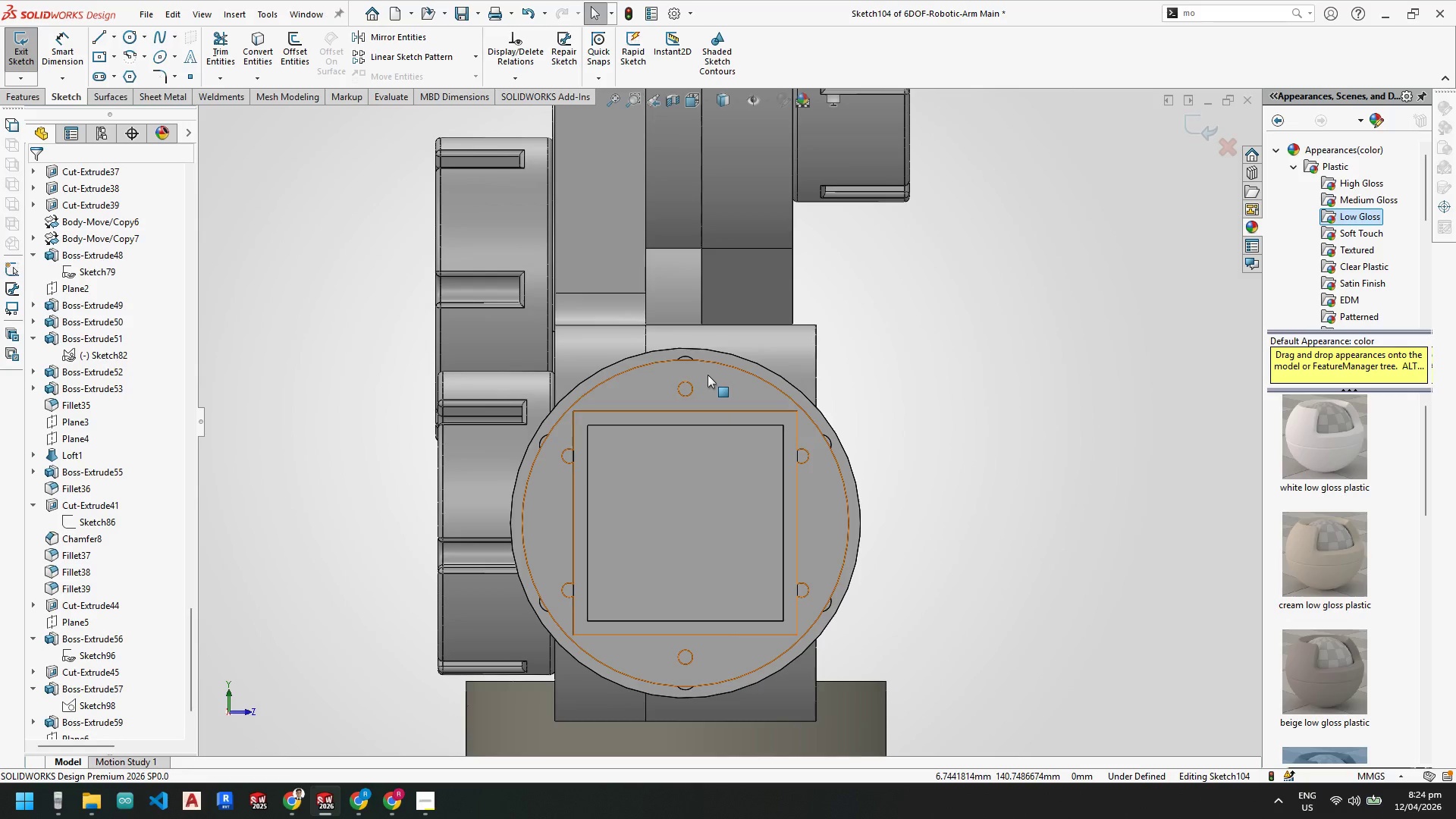 
mouse_move([709, 398])
 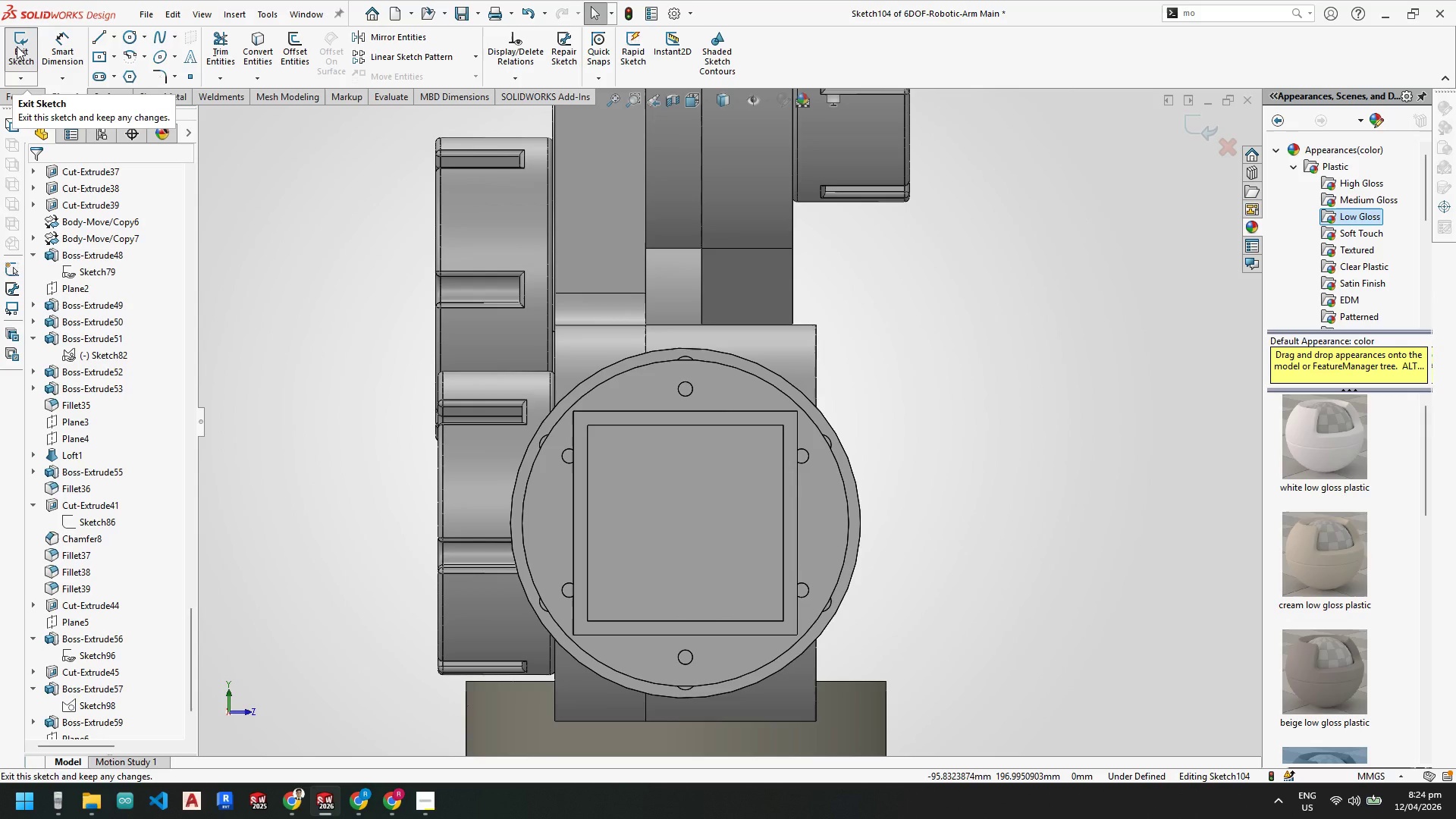 
left_click([17, 46])
 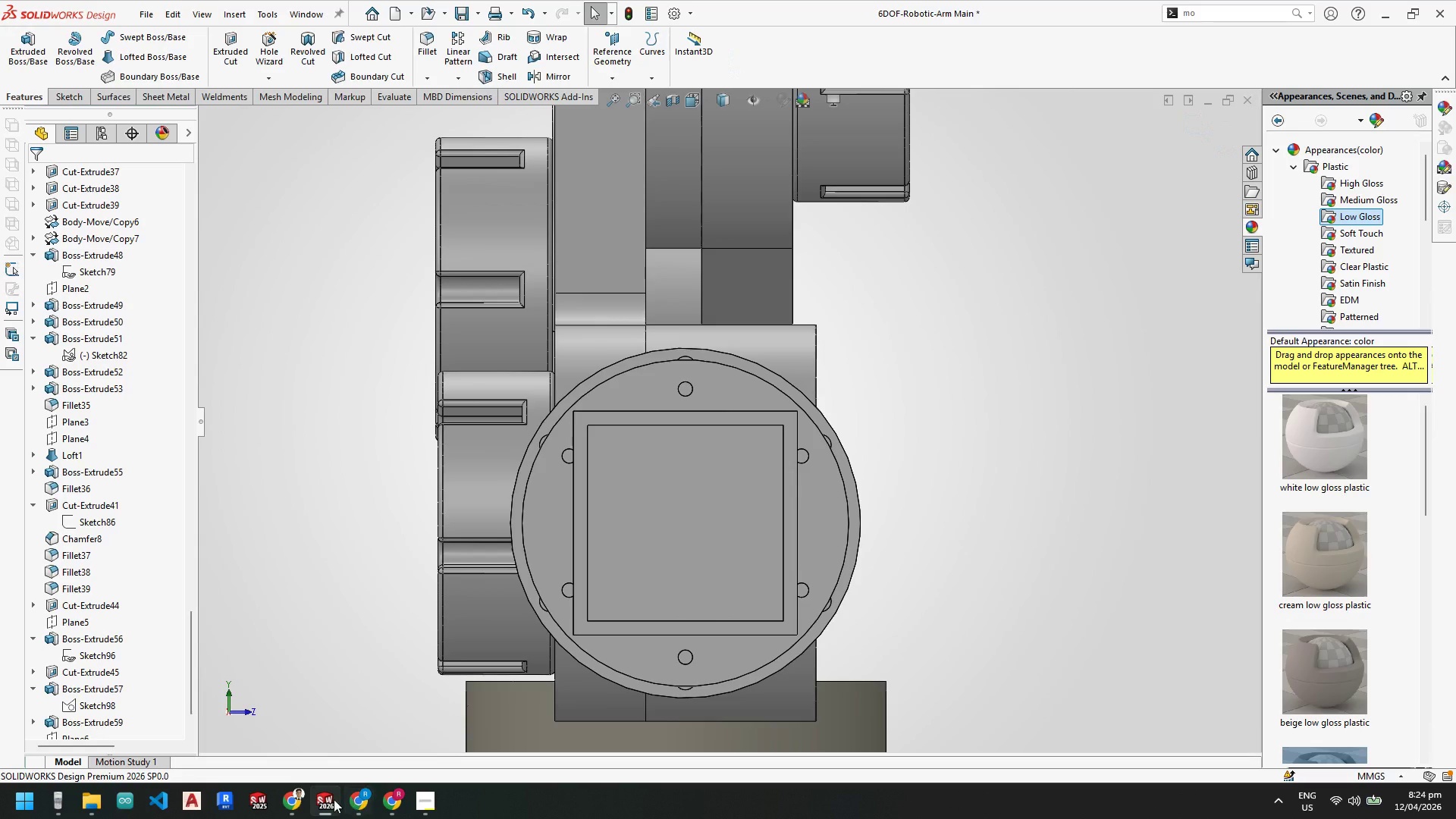 
left_click([330, 799])
 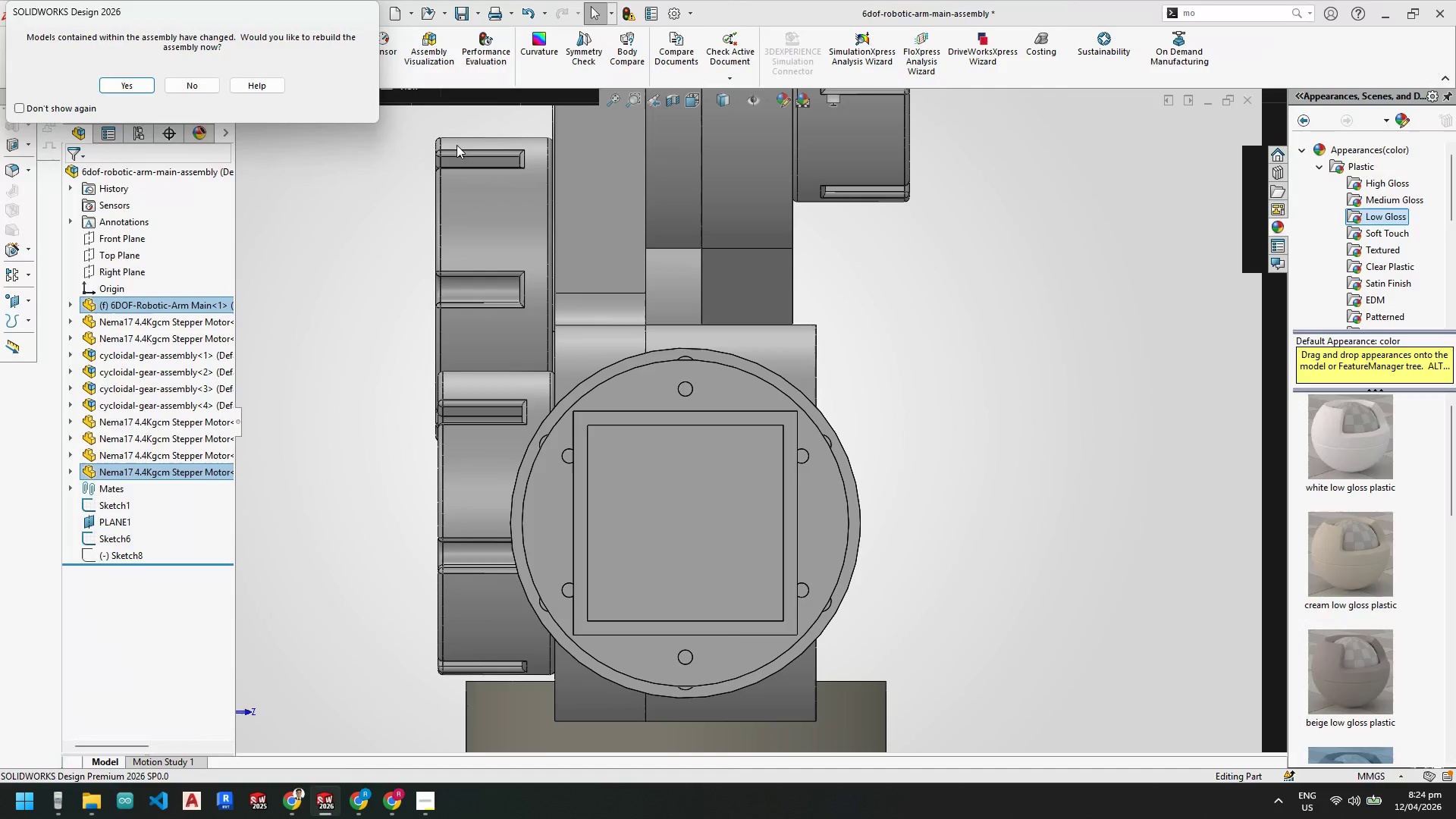 
left_click([141, 89])
 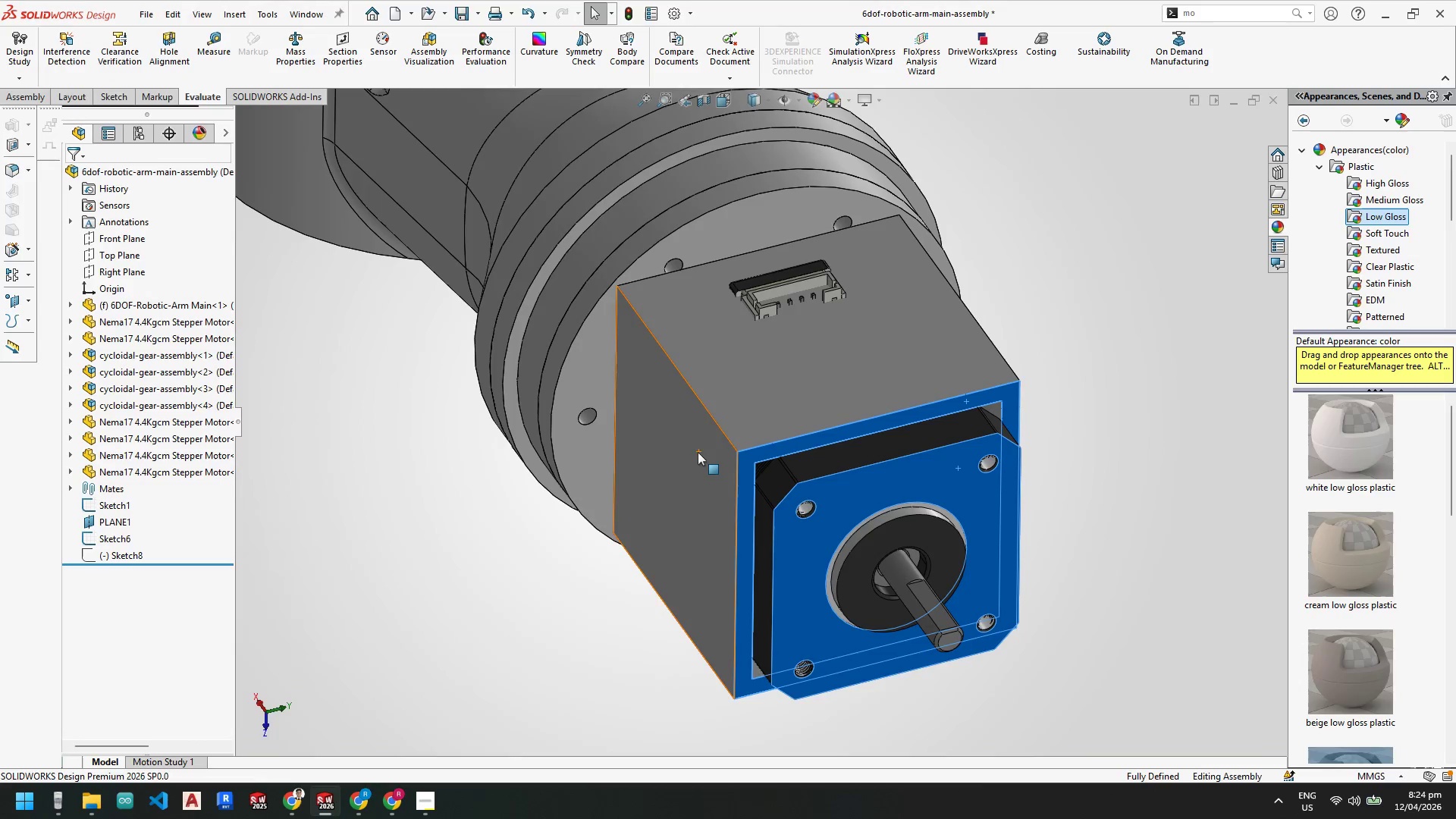 
key(Escape)
 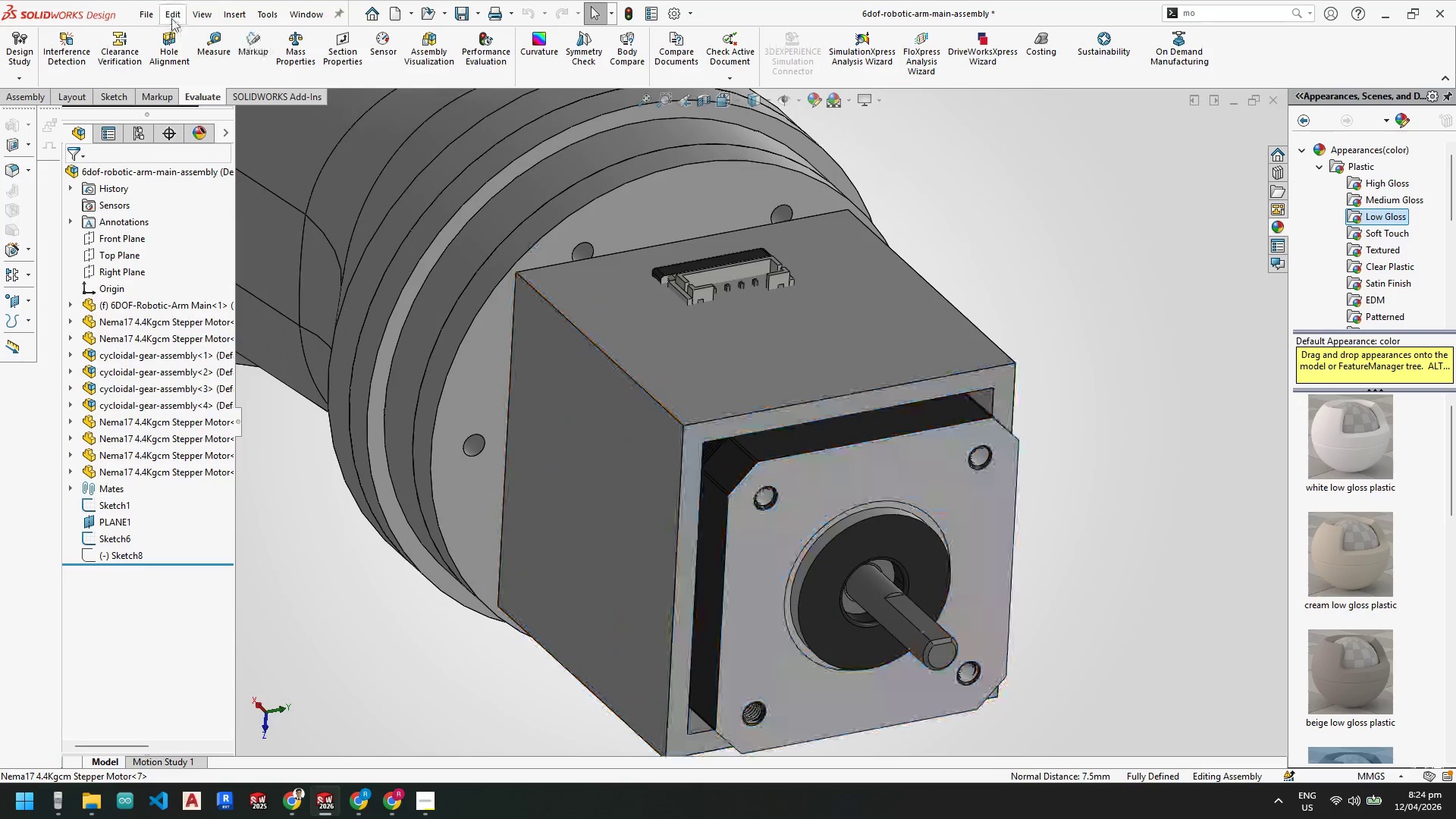 
key(Escape)
 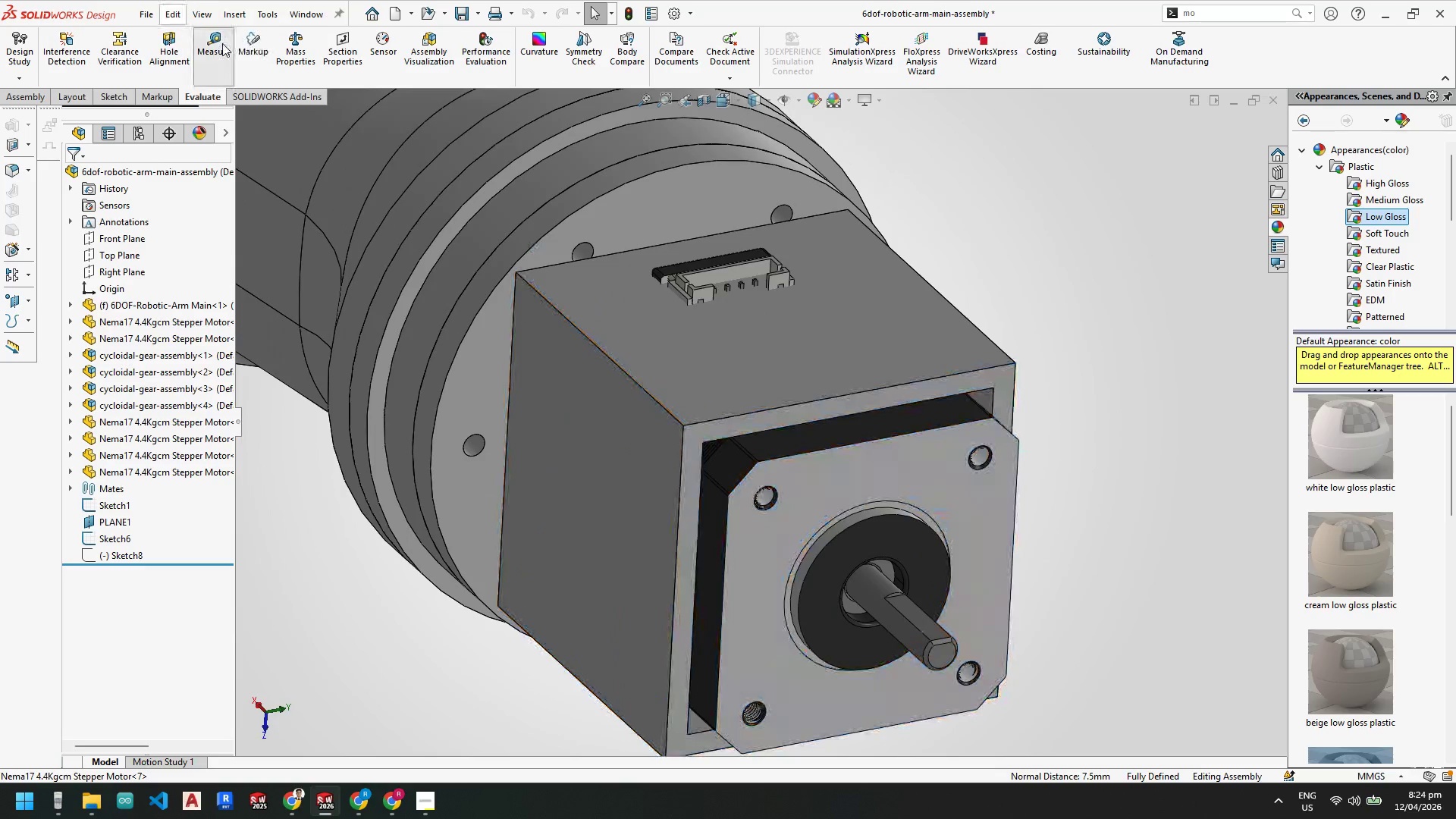 
scroll: coordinate [802, 431], scroll_direction: down, amount: 1.0
 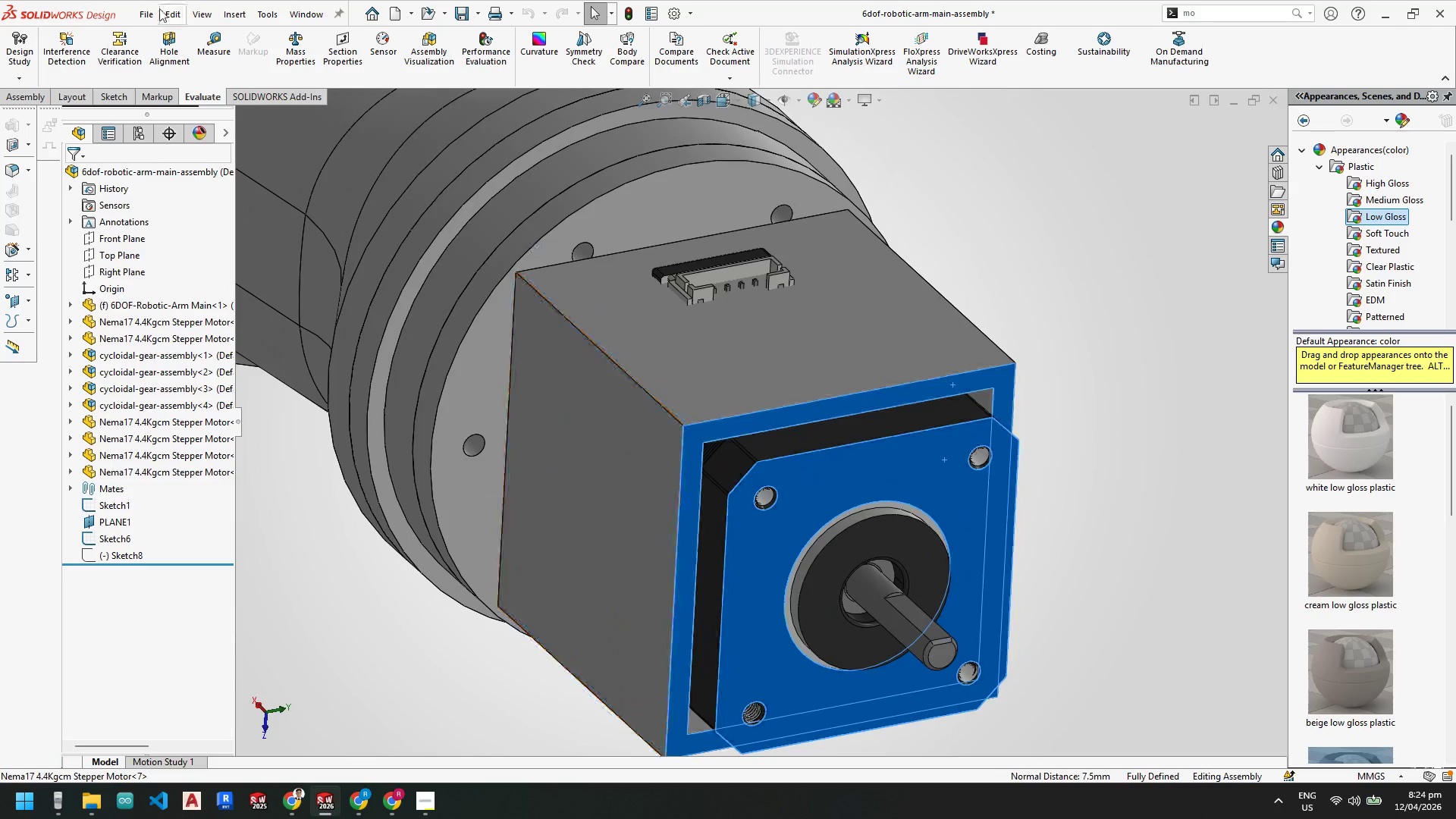 
left_click([222, 43])
 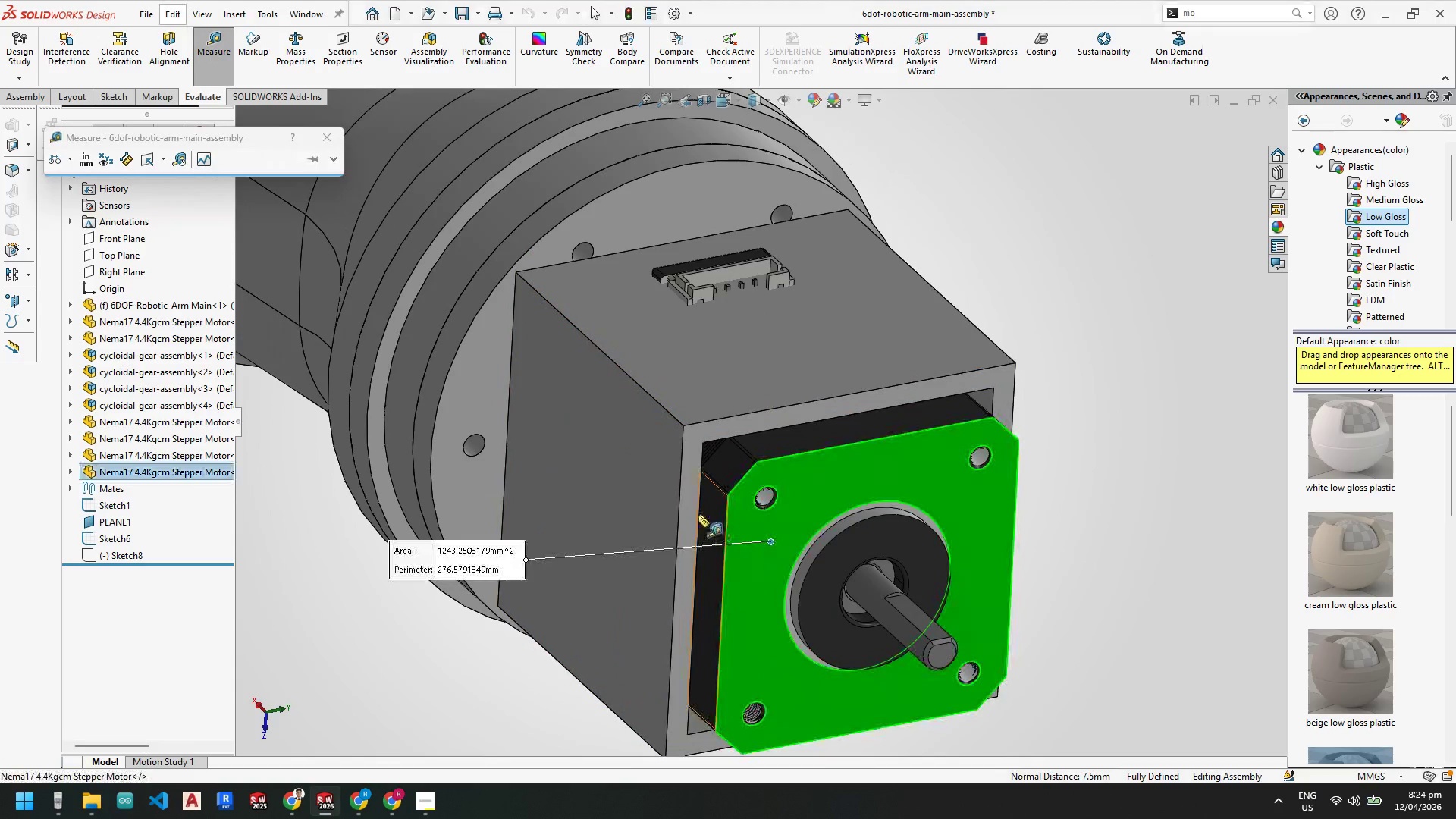 
left_click([688, 509])
 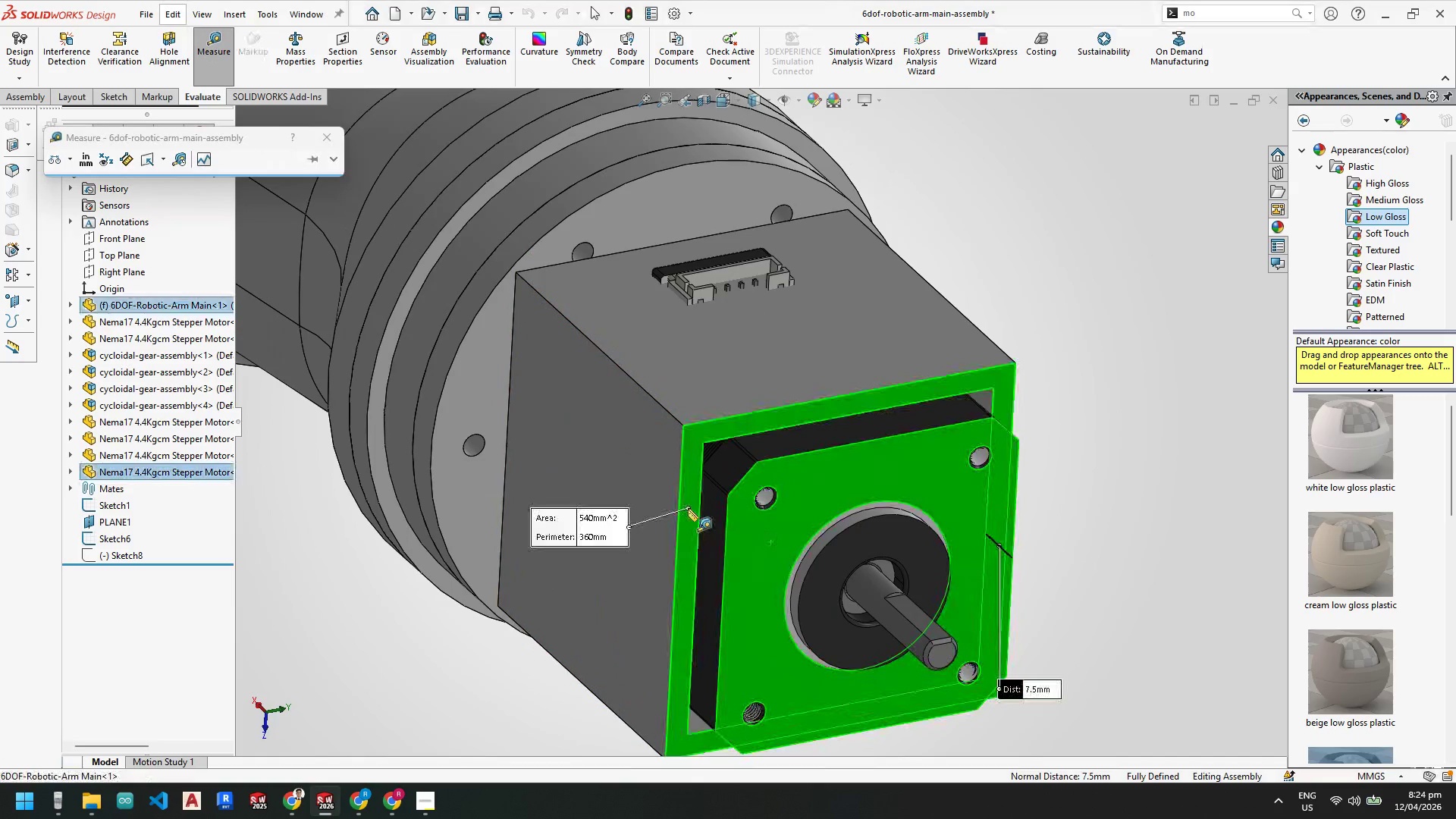 
key(Escape)
 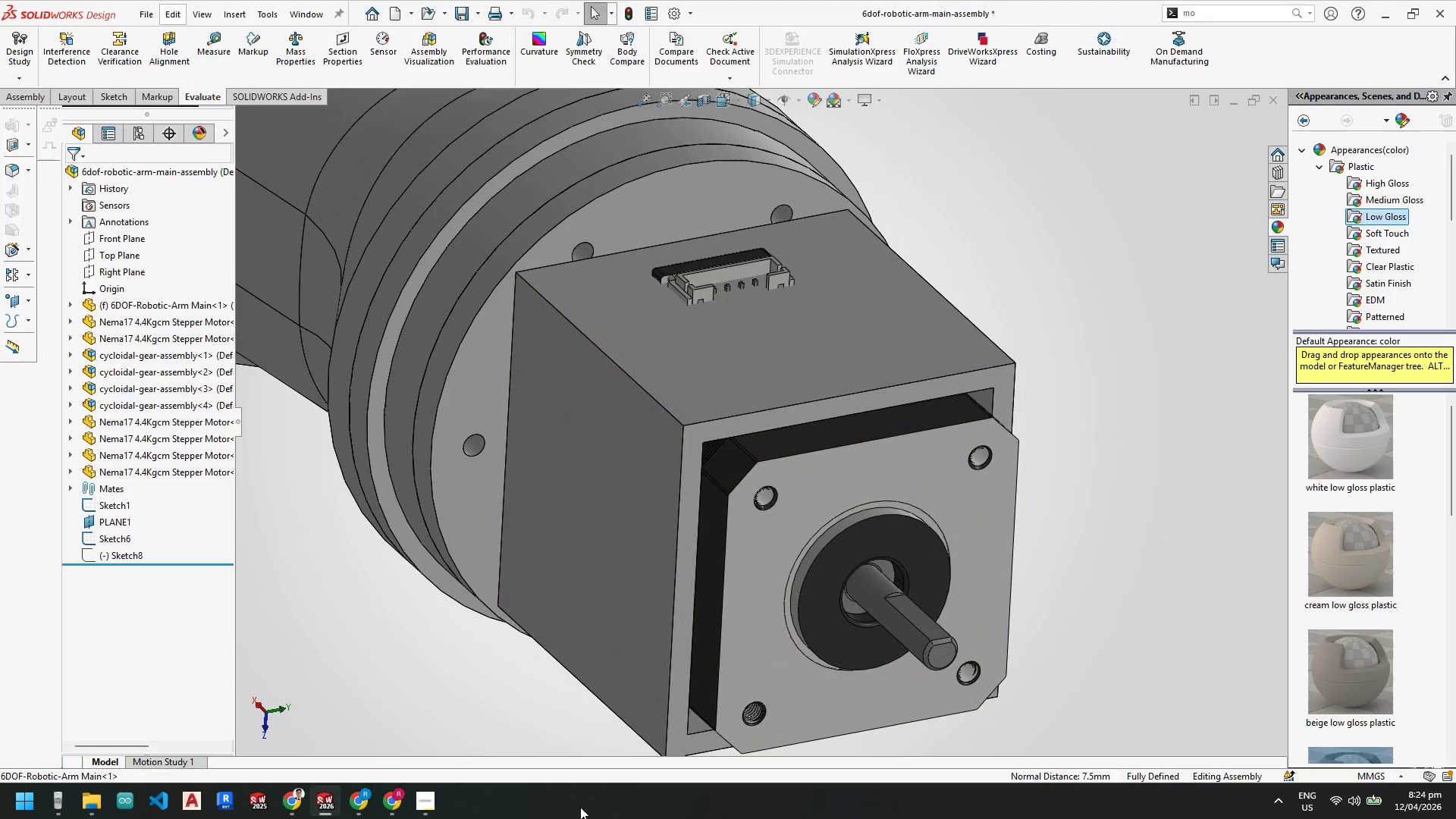 
key(Escape)
 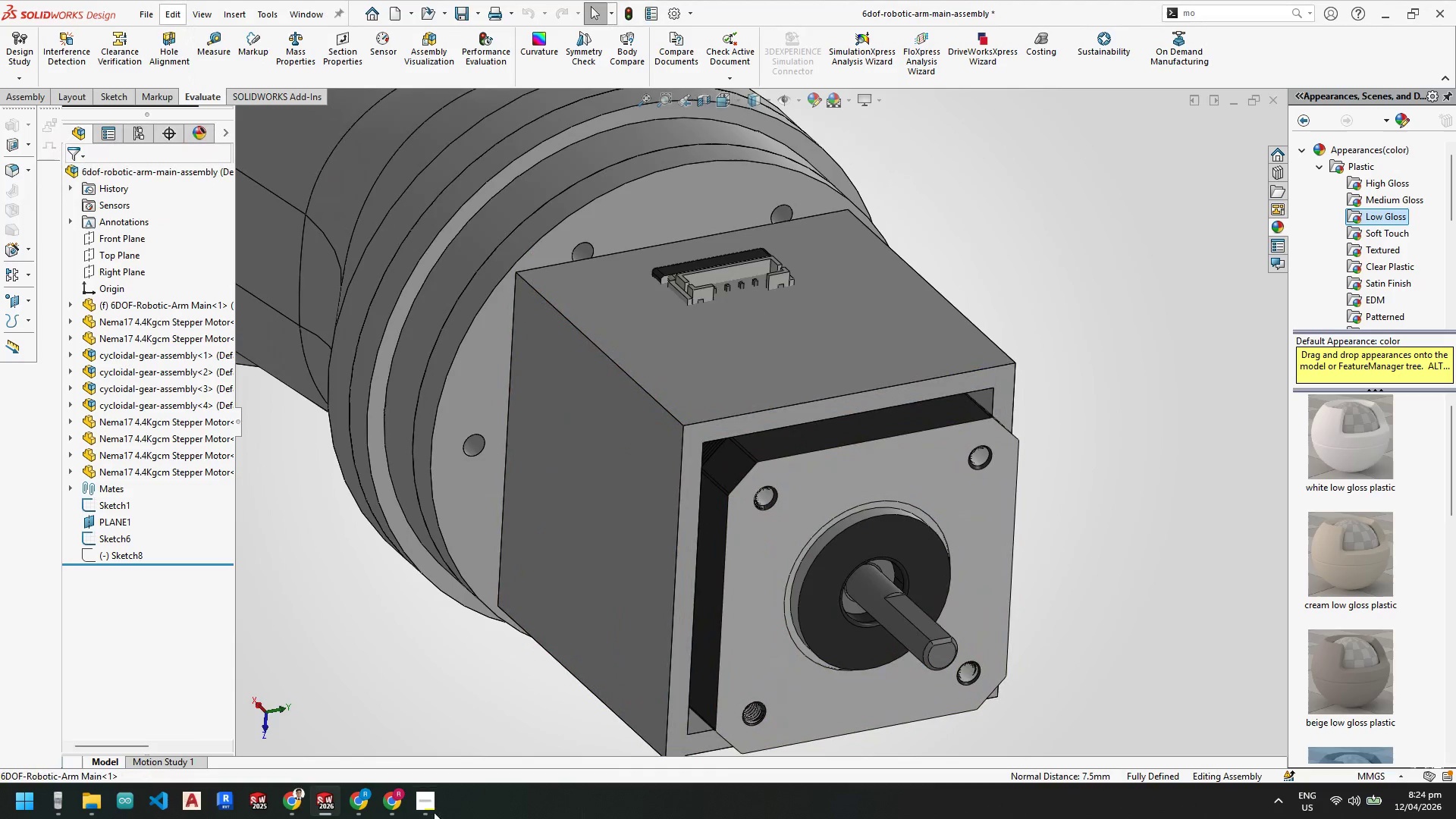 
key(Escape)
 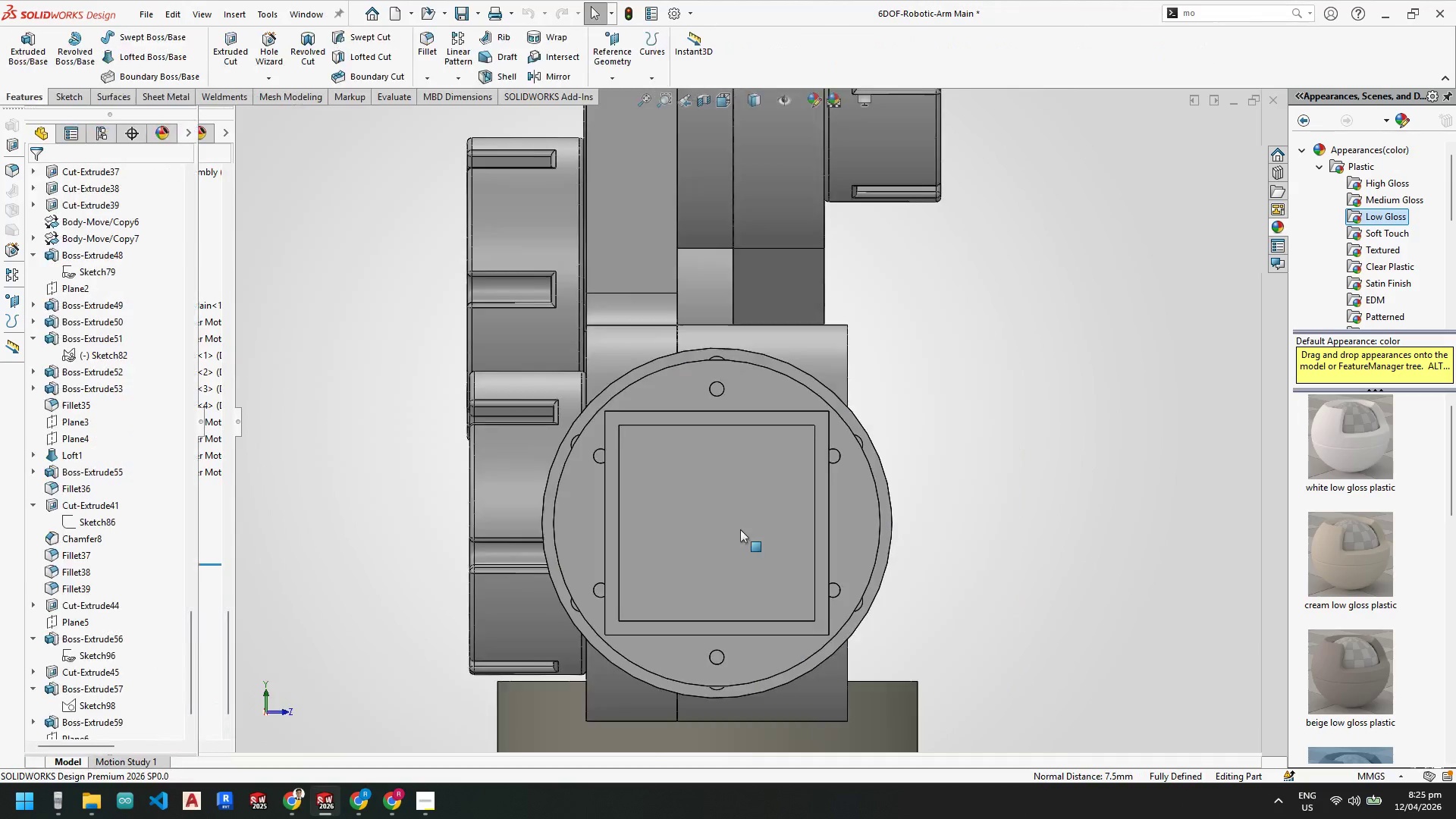 
scroll: coordinate [575, 460], scroll_direction: down, amount: 2.0
 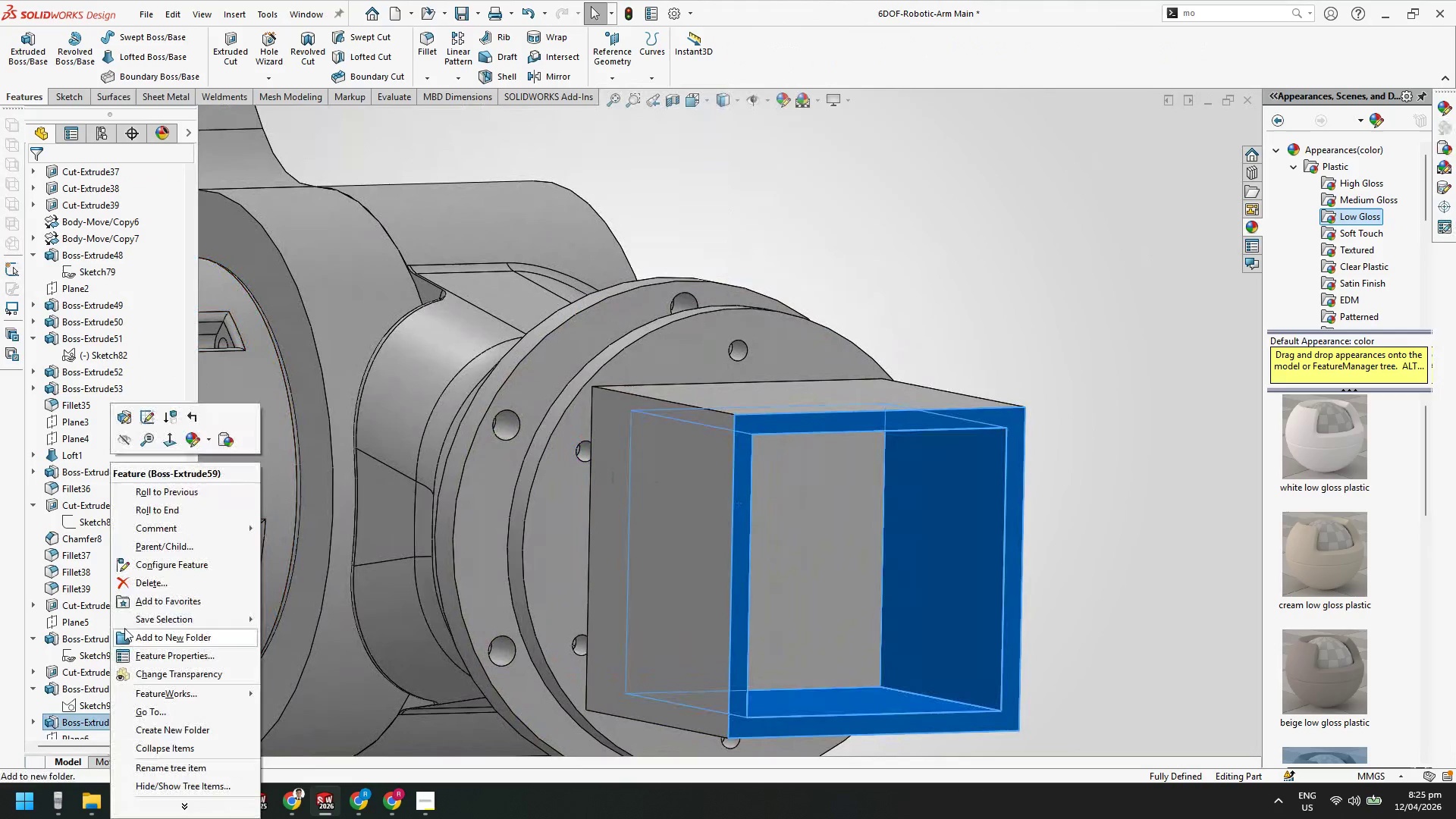 
left_click([124, 418])
 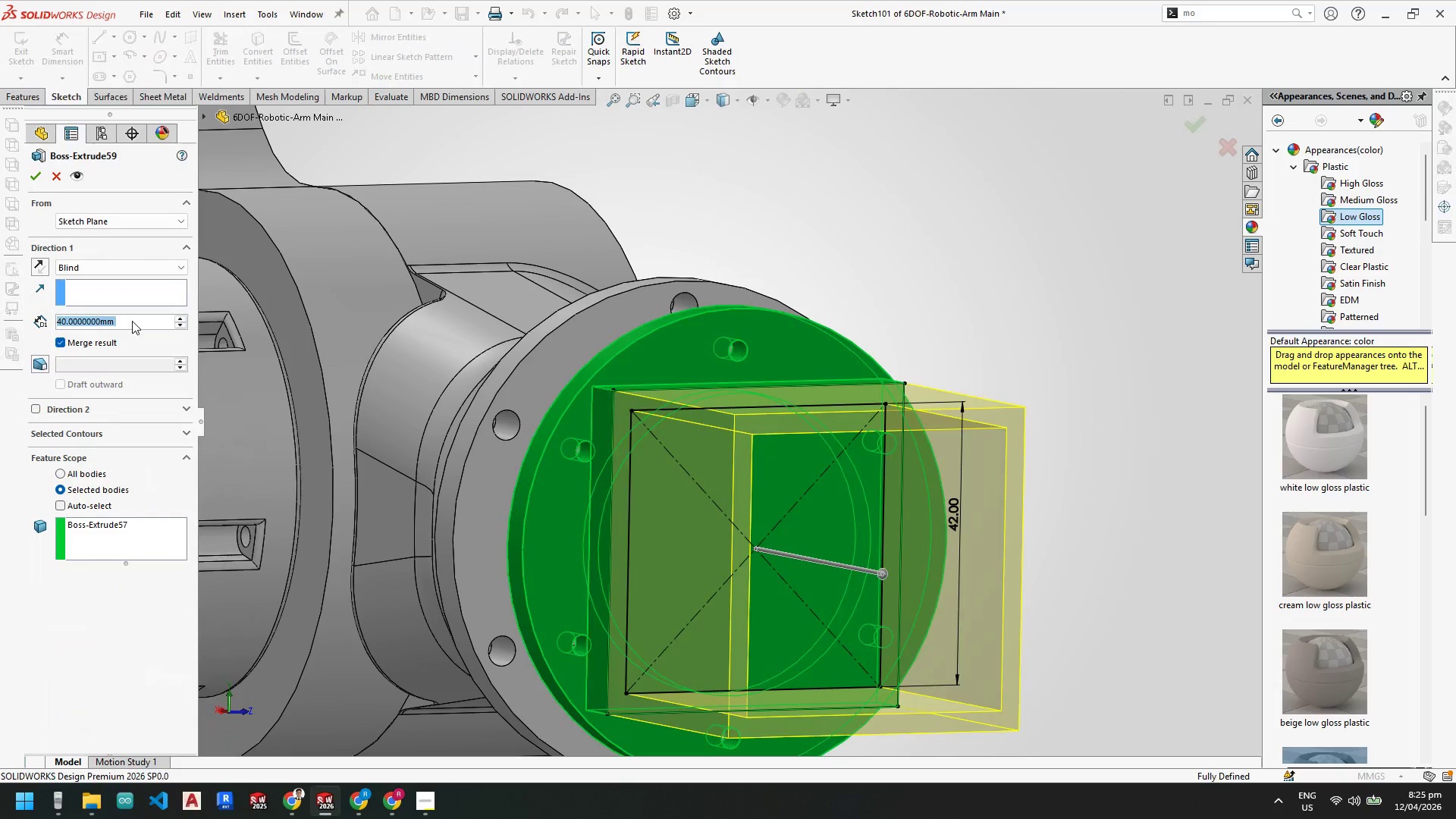 
key(Numpad4)
 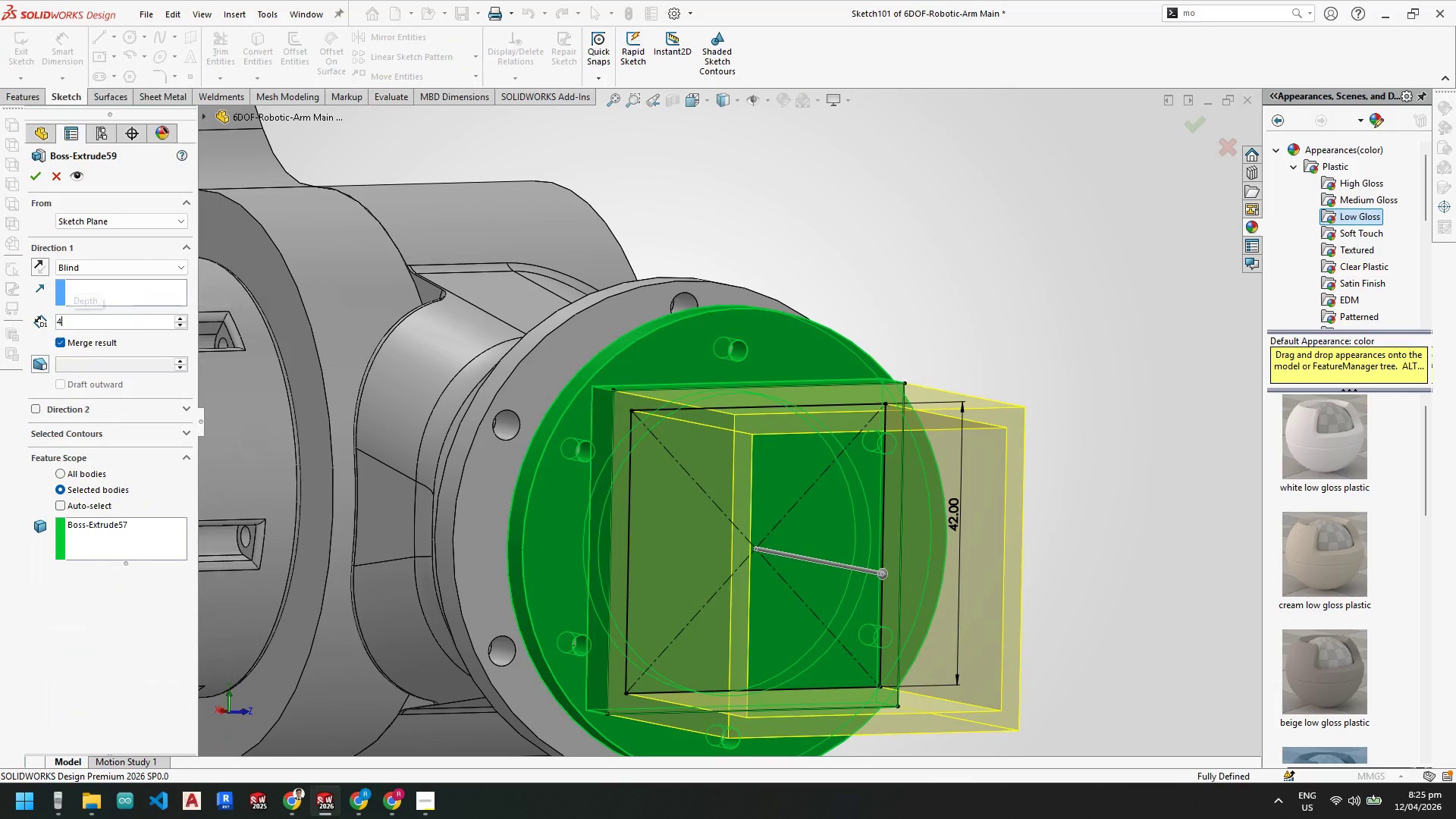 
key(Numpad7)
 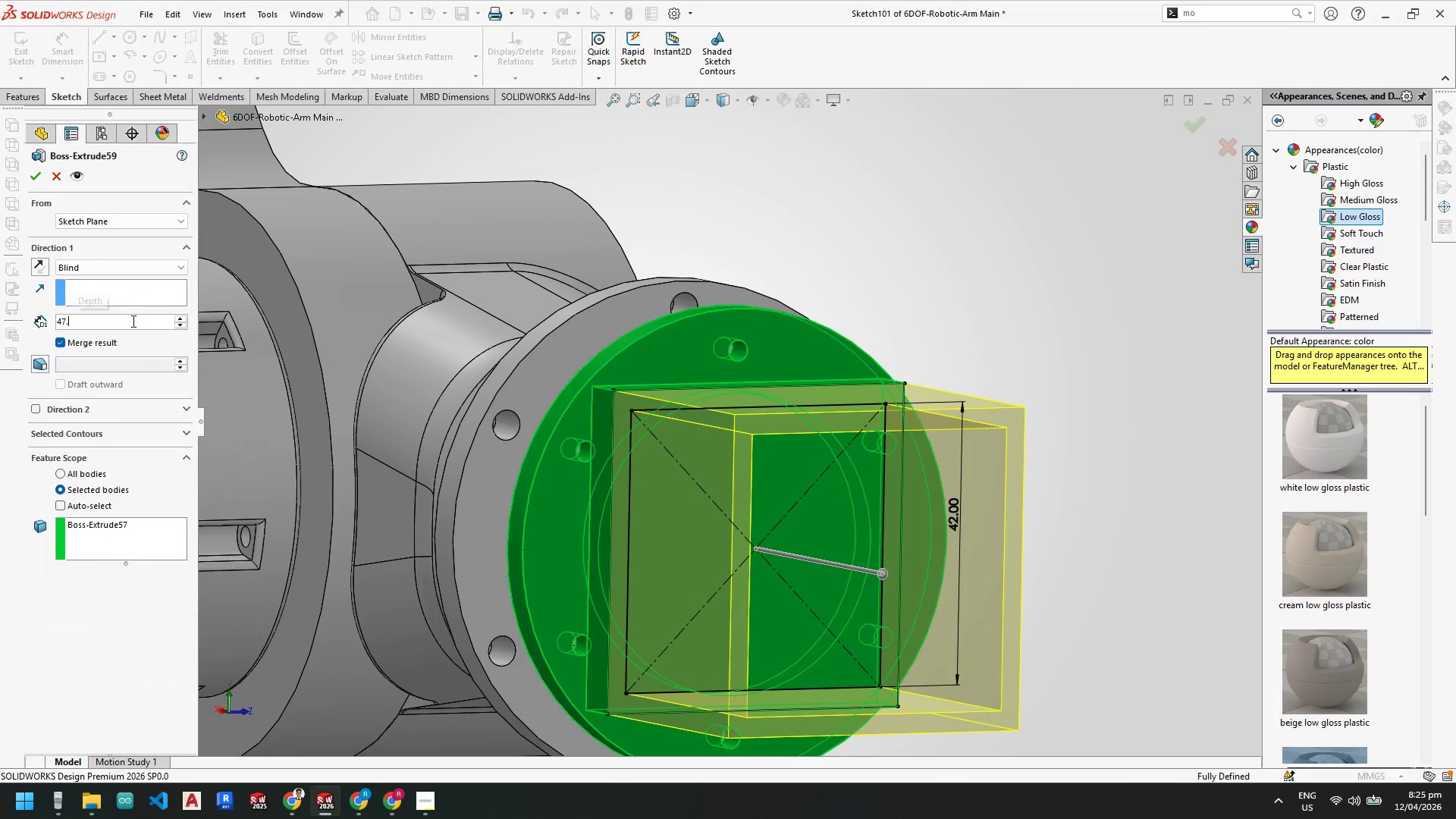 
key(NumpadDecimal)
 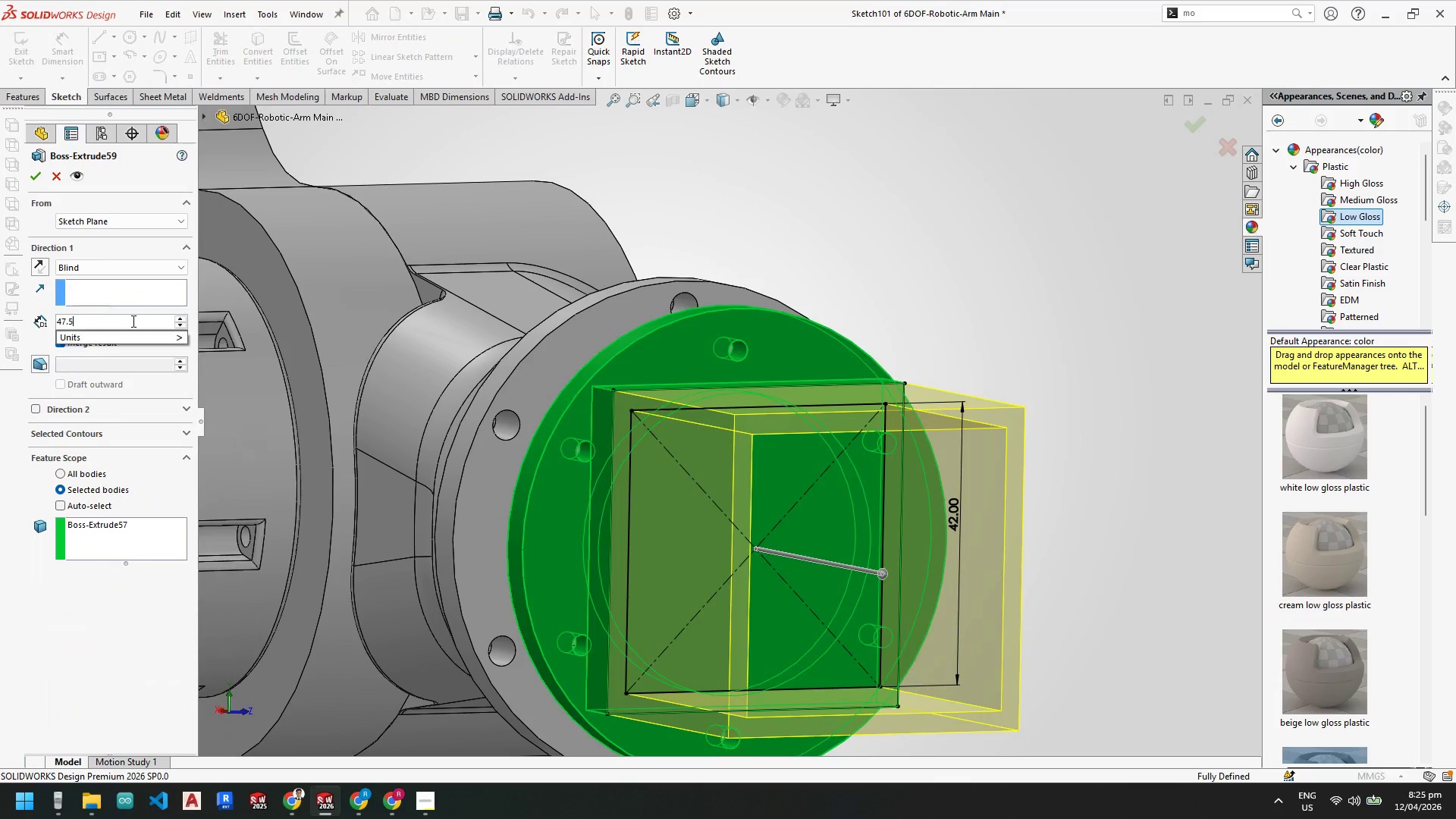 
key(Numpad5)
 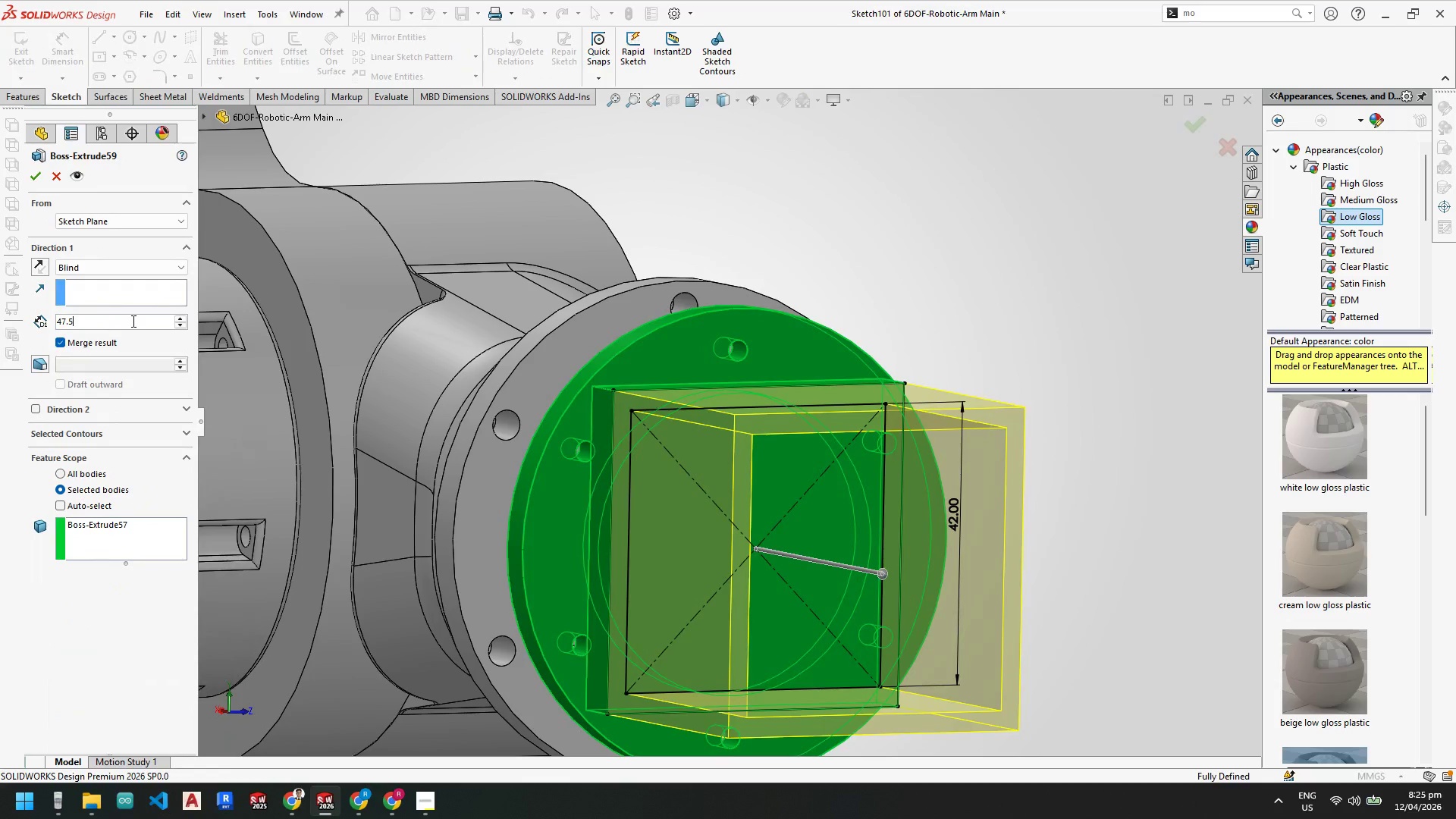 
key(NumpadEnter)
 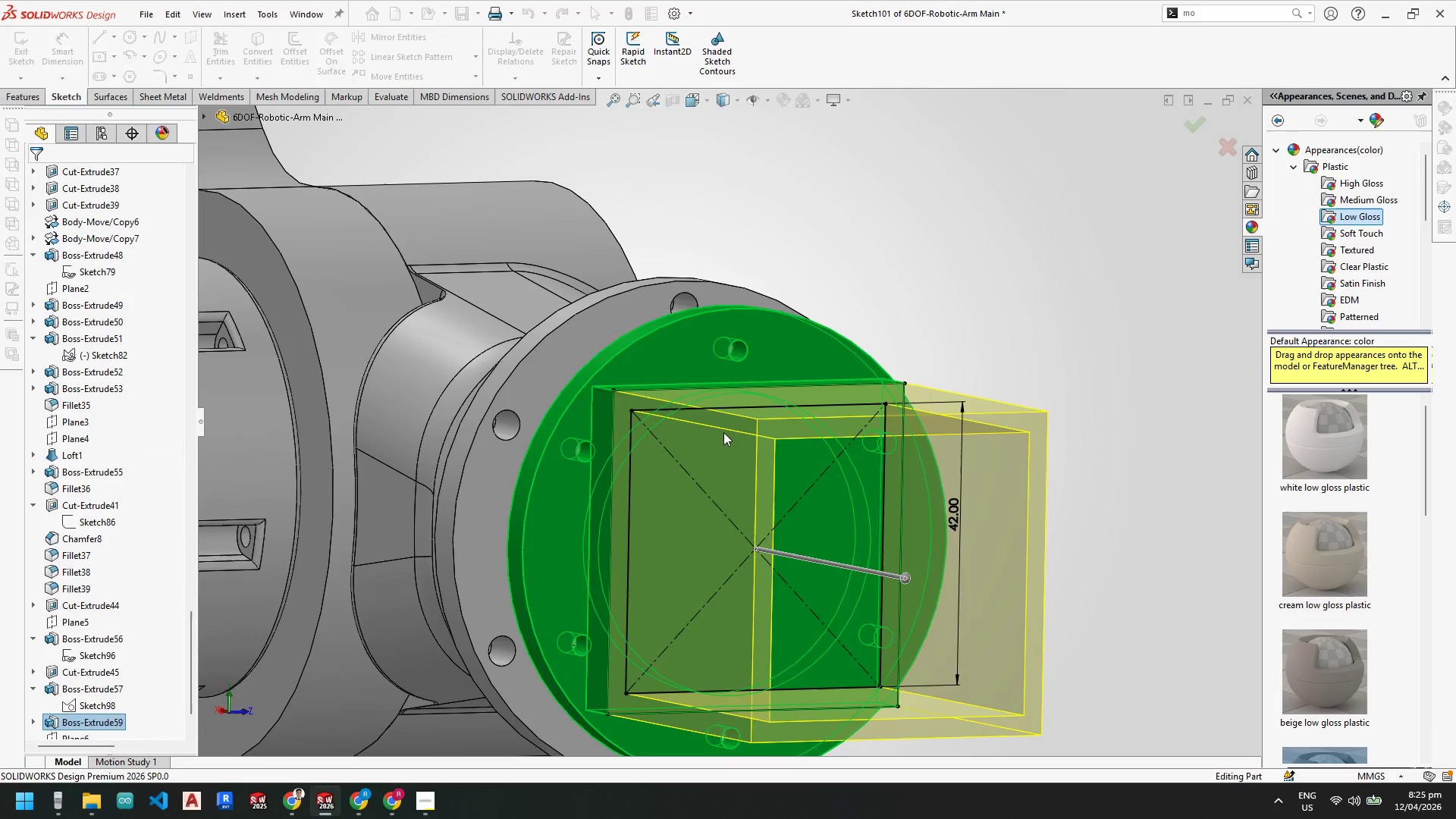 
scroll: coordinate [698, 497], scroll_direction: up, amount: 2.0
 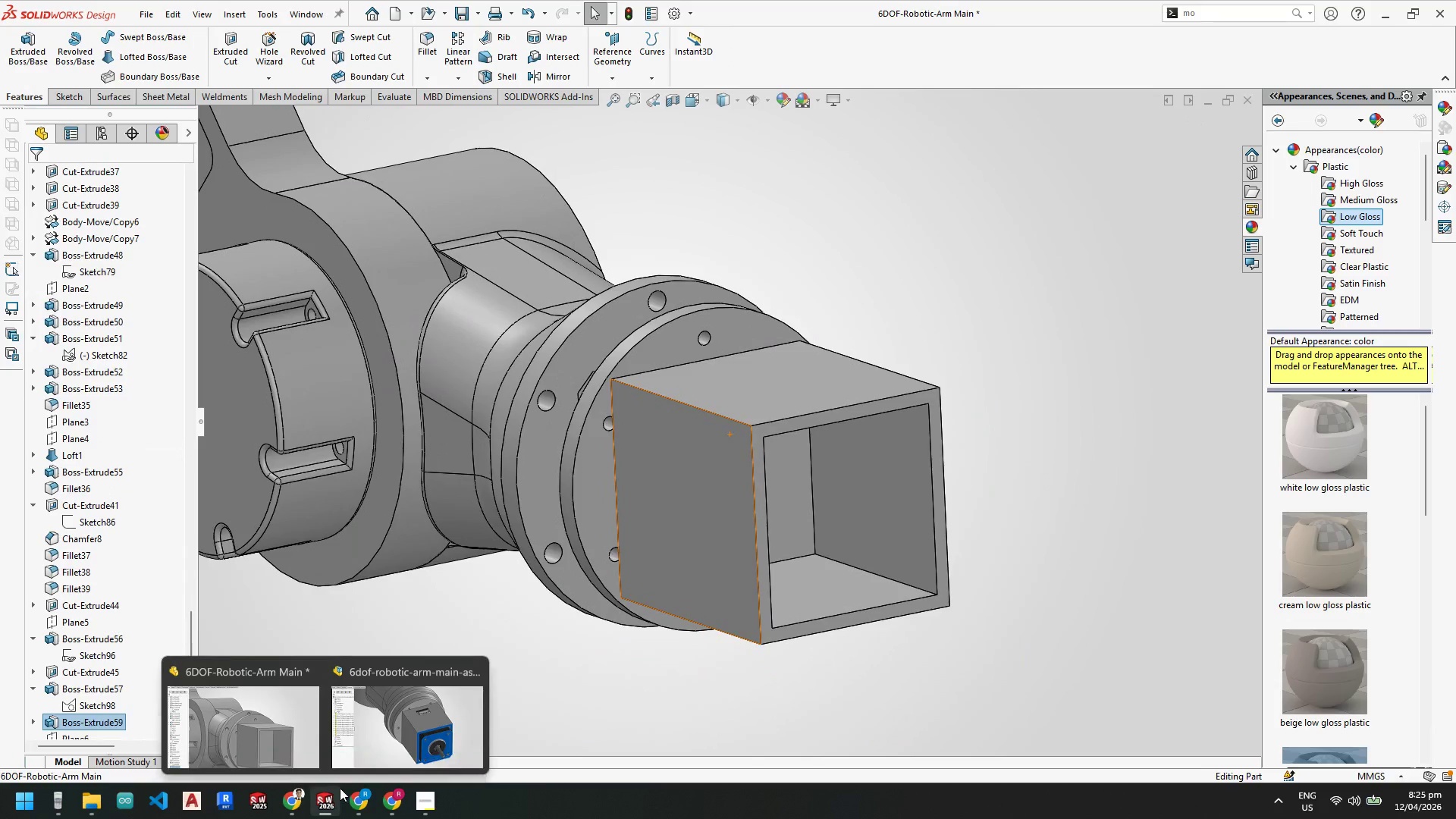 
left_click([396, 748])
 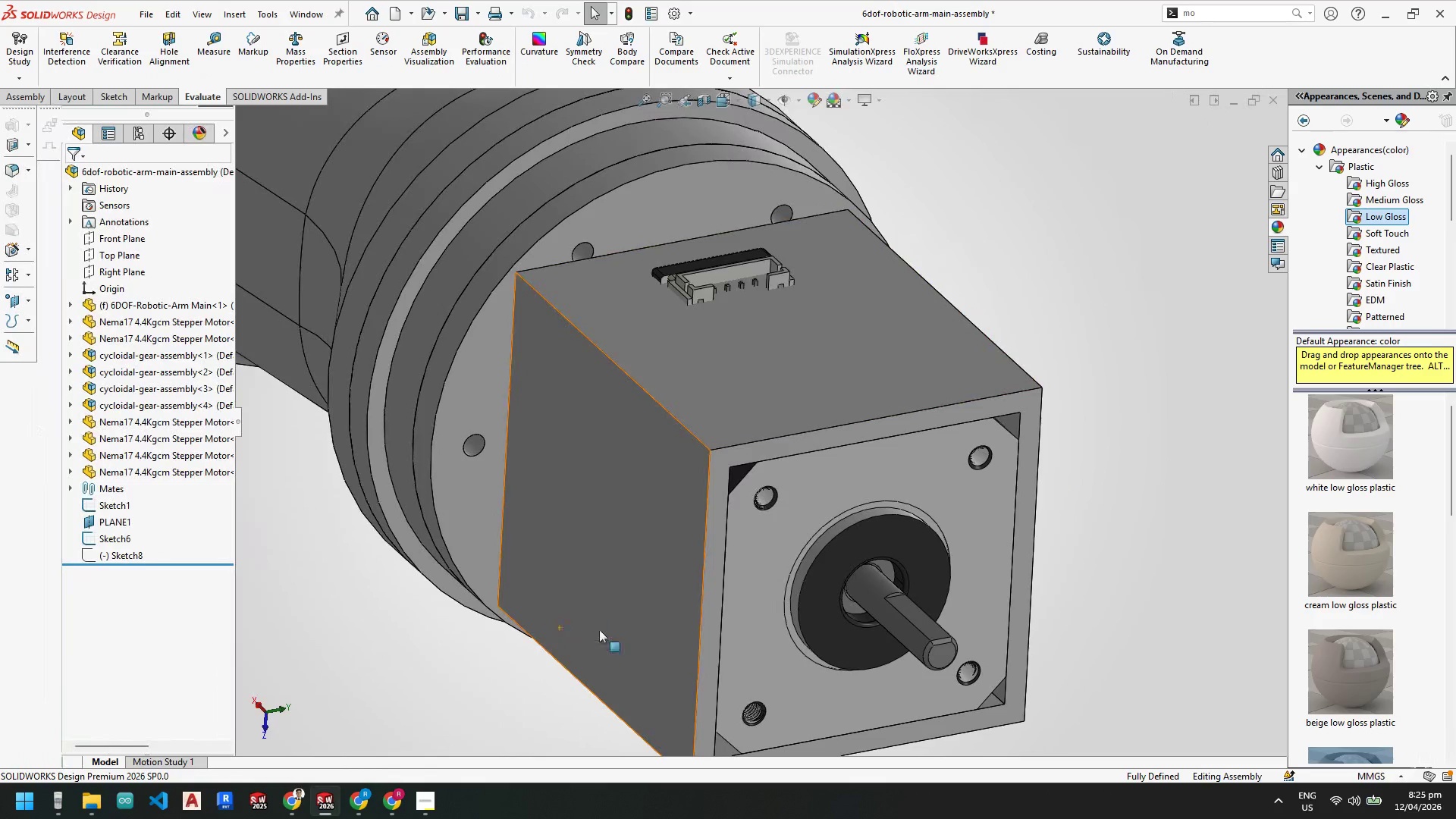 
scroll: coordinate [605, 532], scroll_direction: up, amount: 3.0
 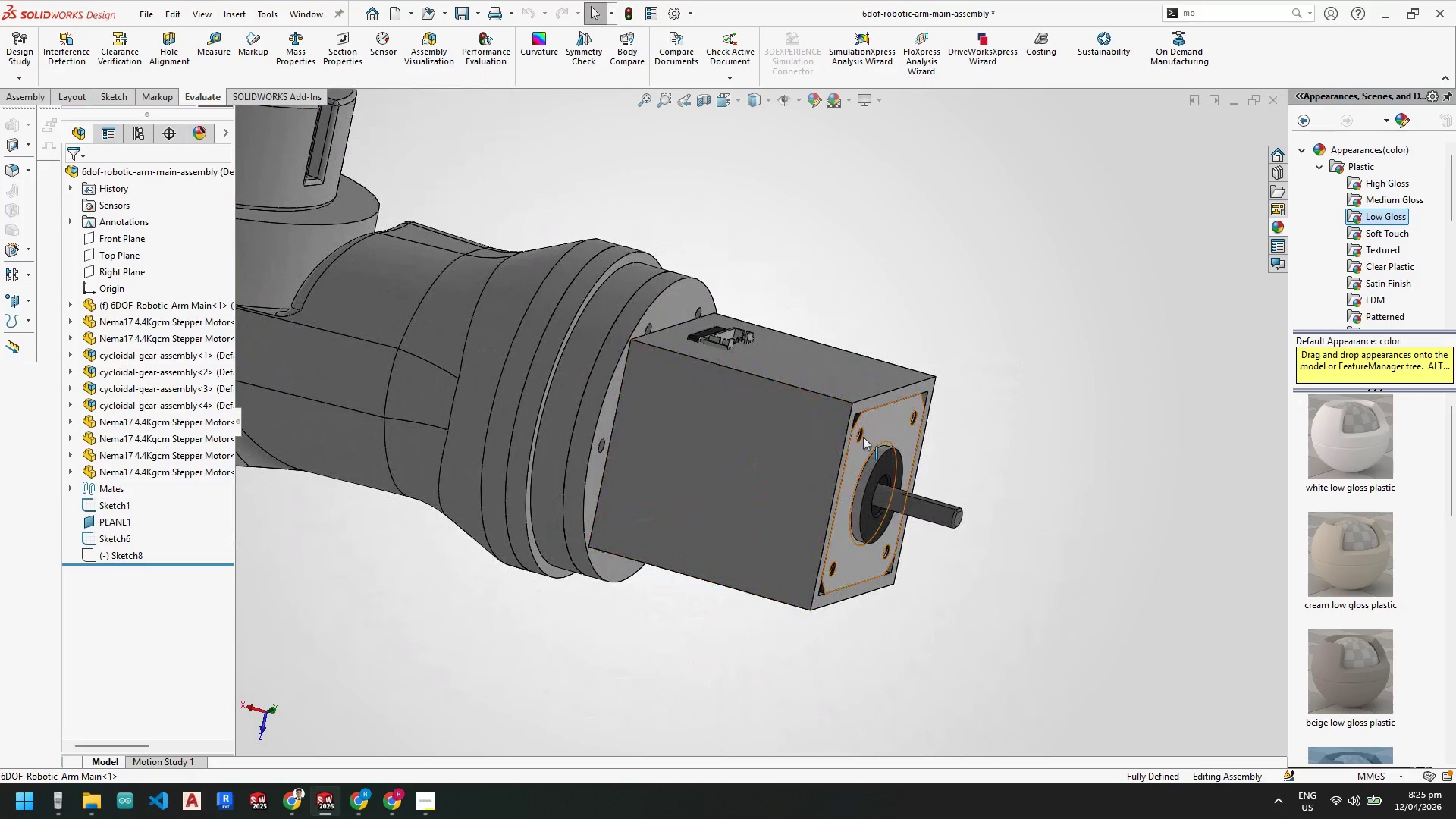 
wait(6.56)
 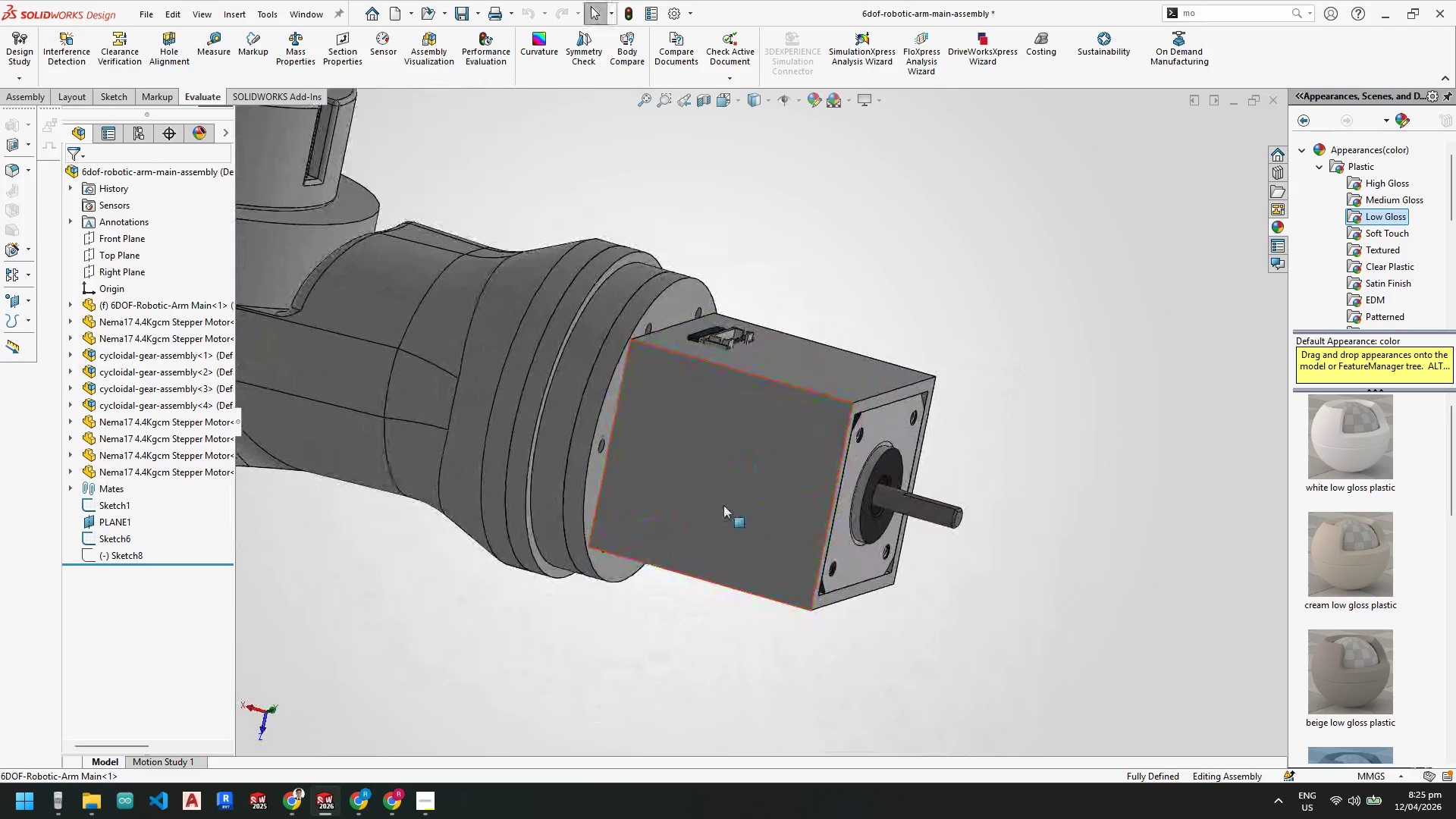 
scroll: coordinate [627, 416], scroll_direction: down, amount: 1.0
 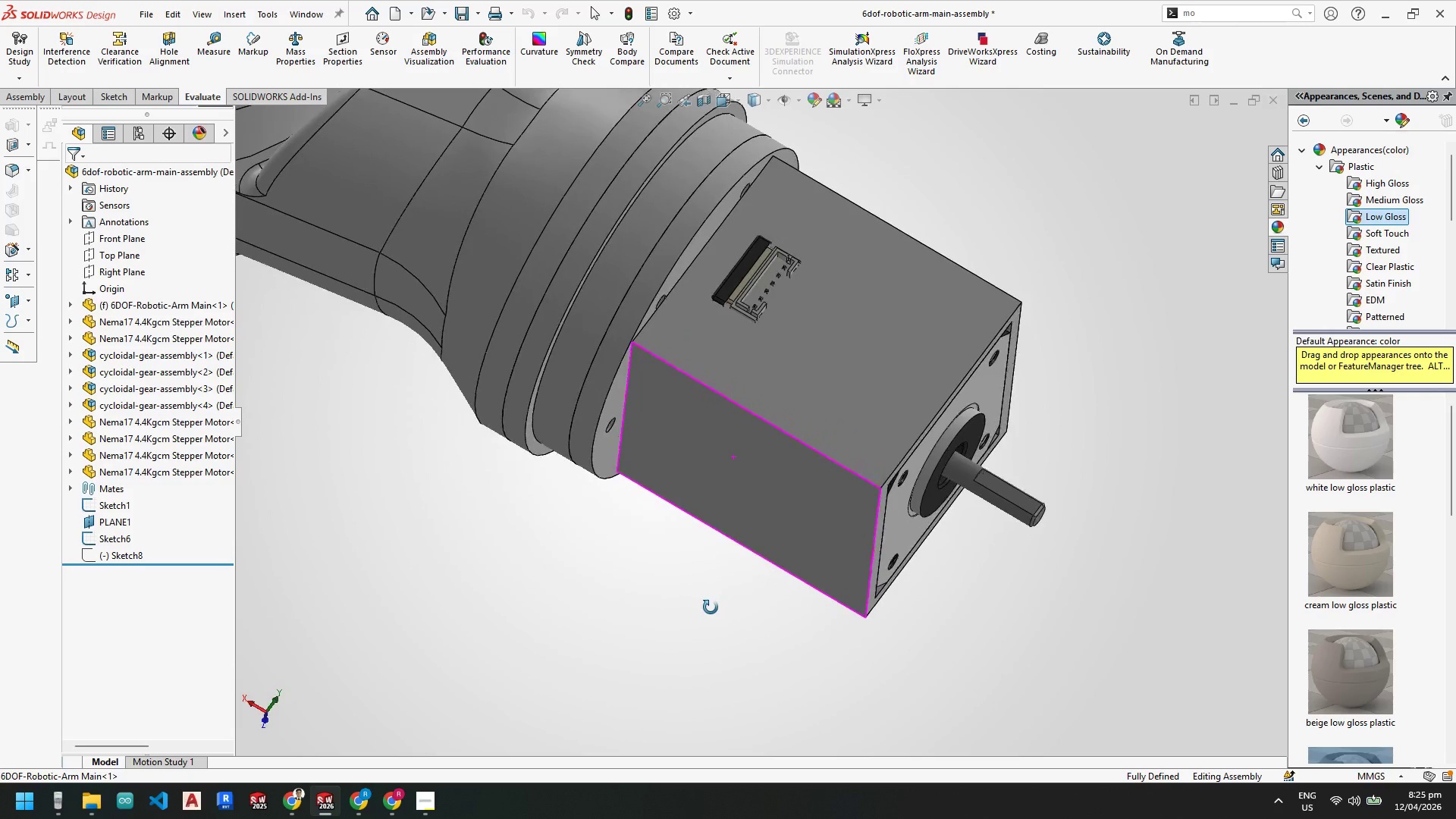 
wait(7.09)
 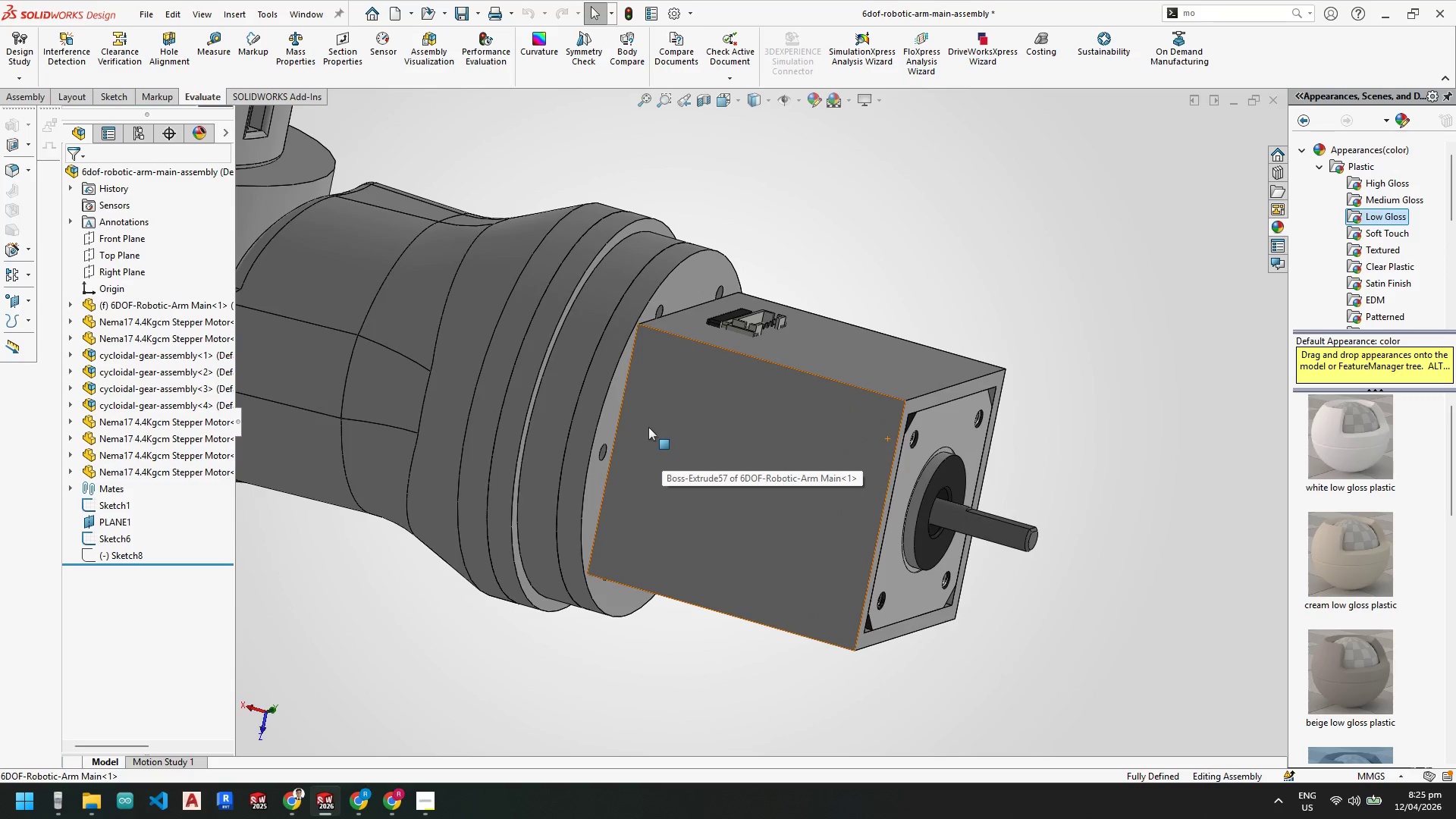 
scroll: coordinate [812, 366], scroll_direction: down, amount: 2.0
 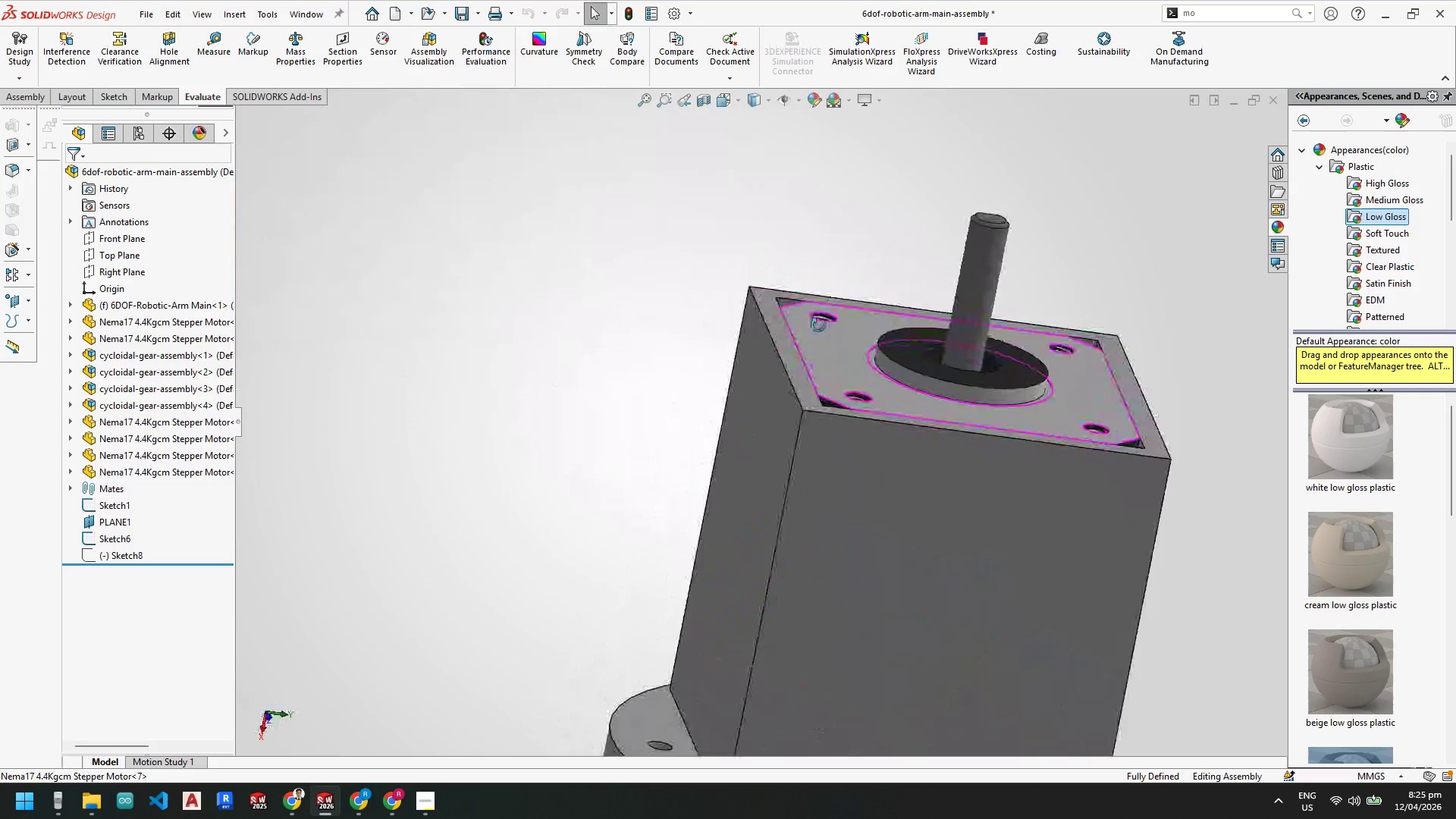 
scroll: coordinate [792, 391], scroll_direction: up, amount: 3.0
 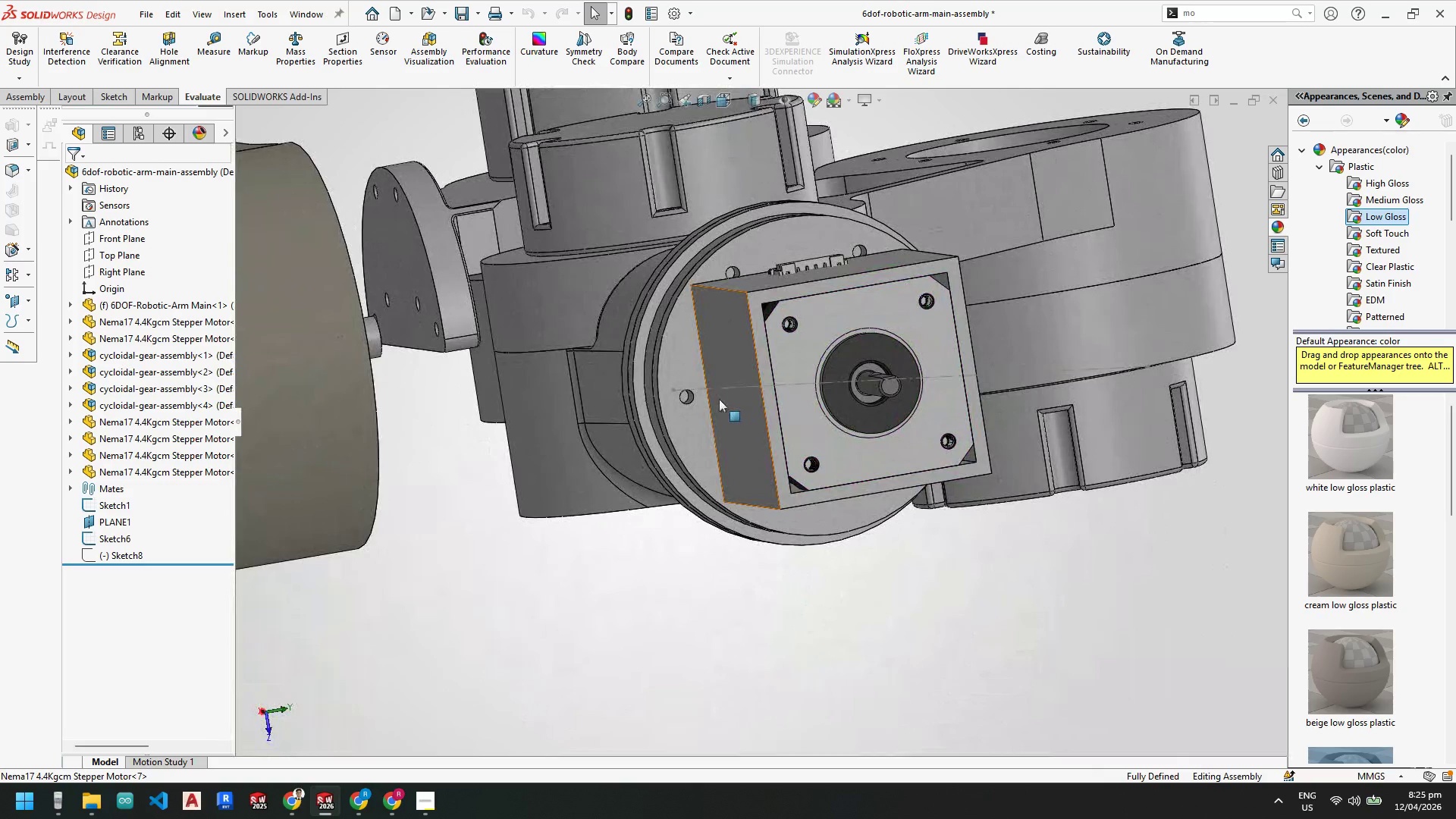 
wait(5.22)
 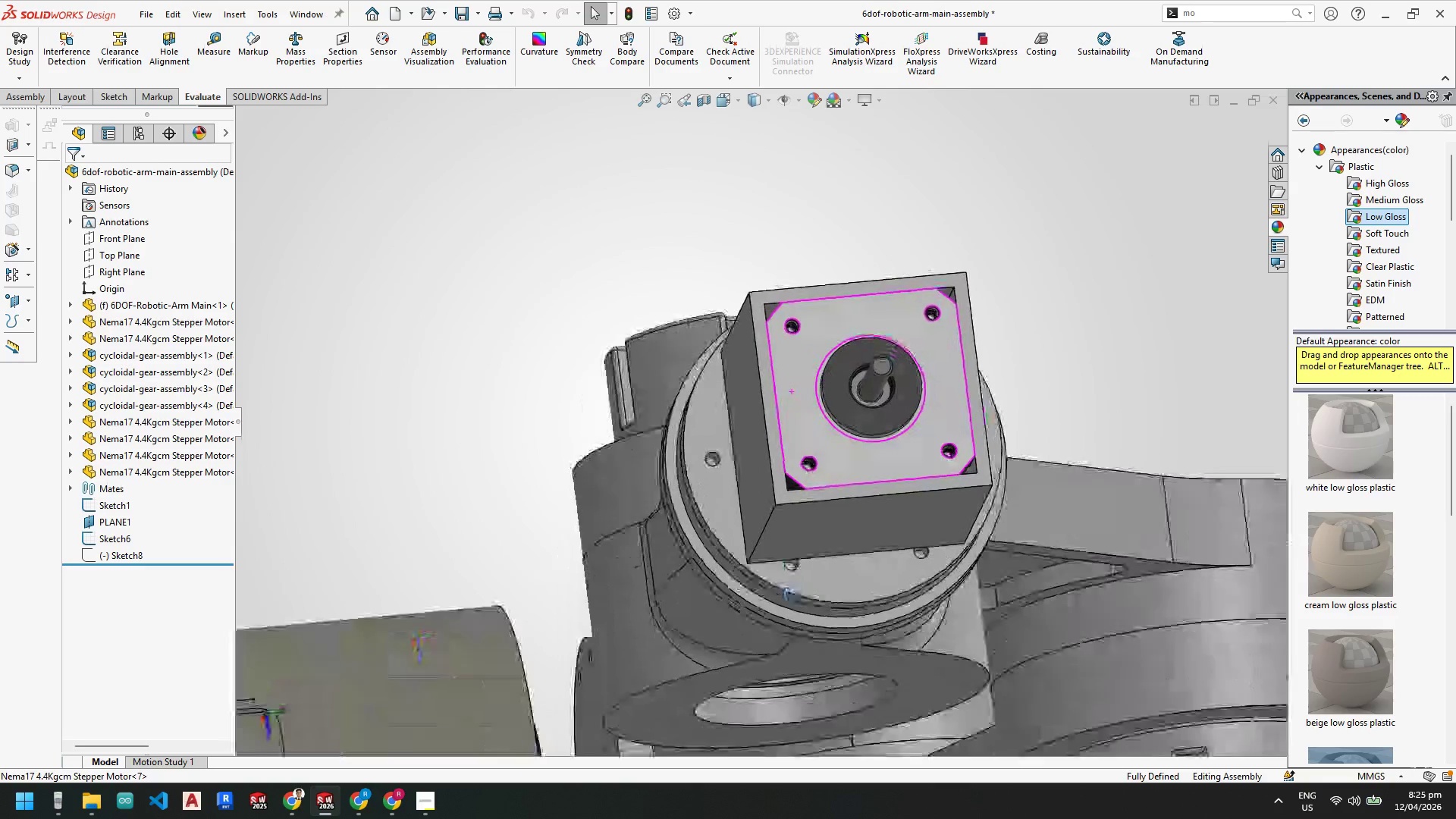 
scroll: coordinate [750, 275], scroll_direction: down, amount: 2.0
 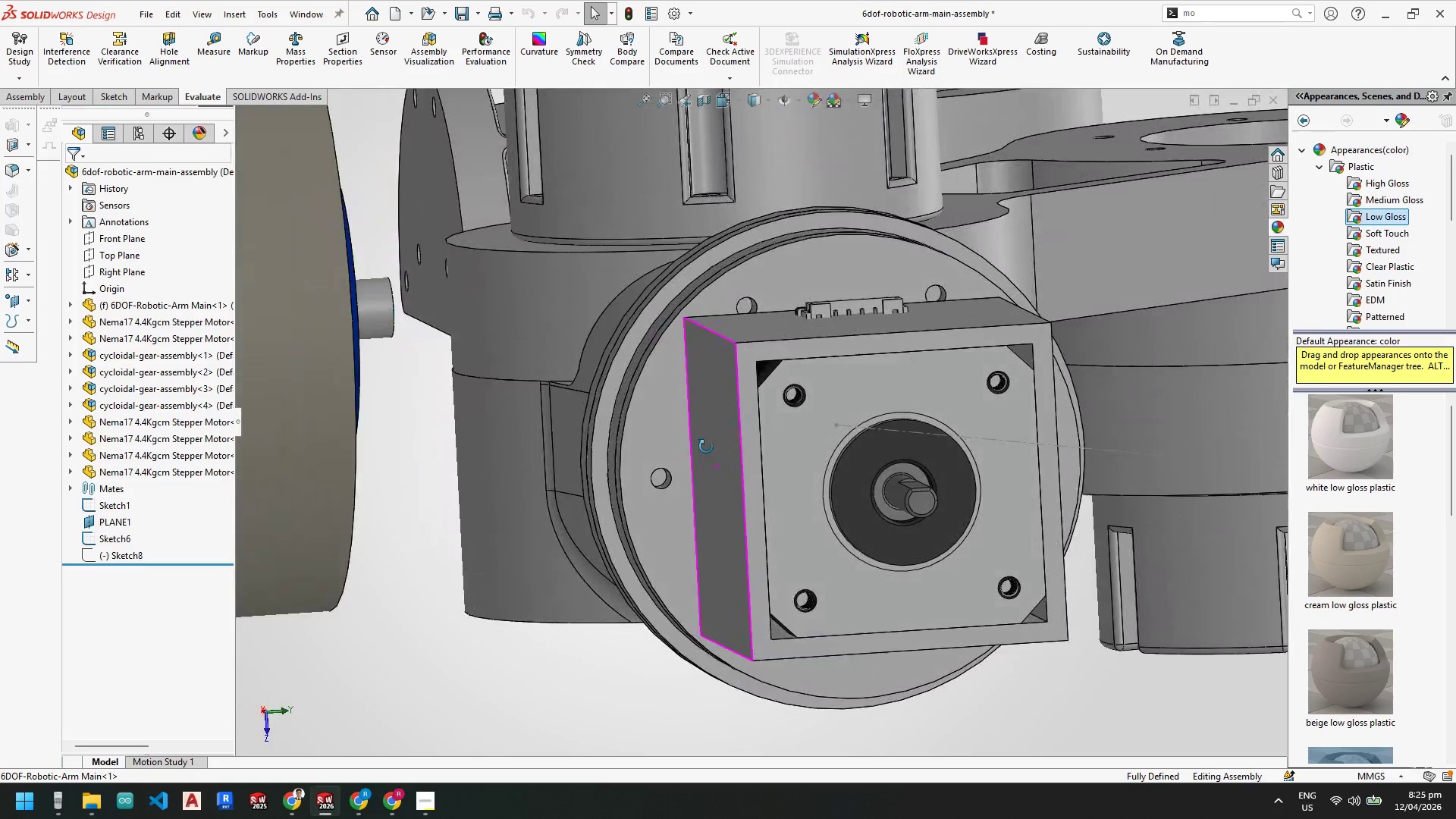 
wait(10.4)
 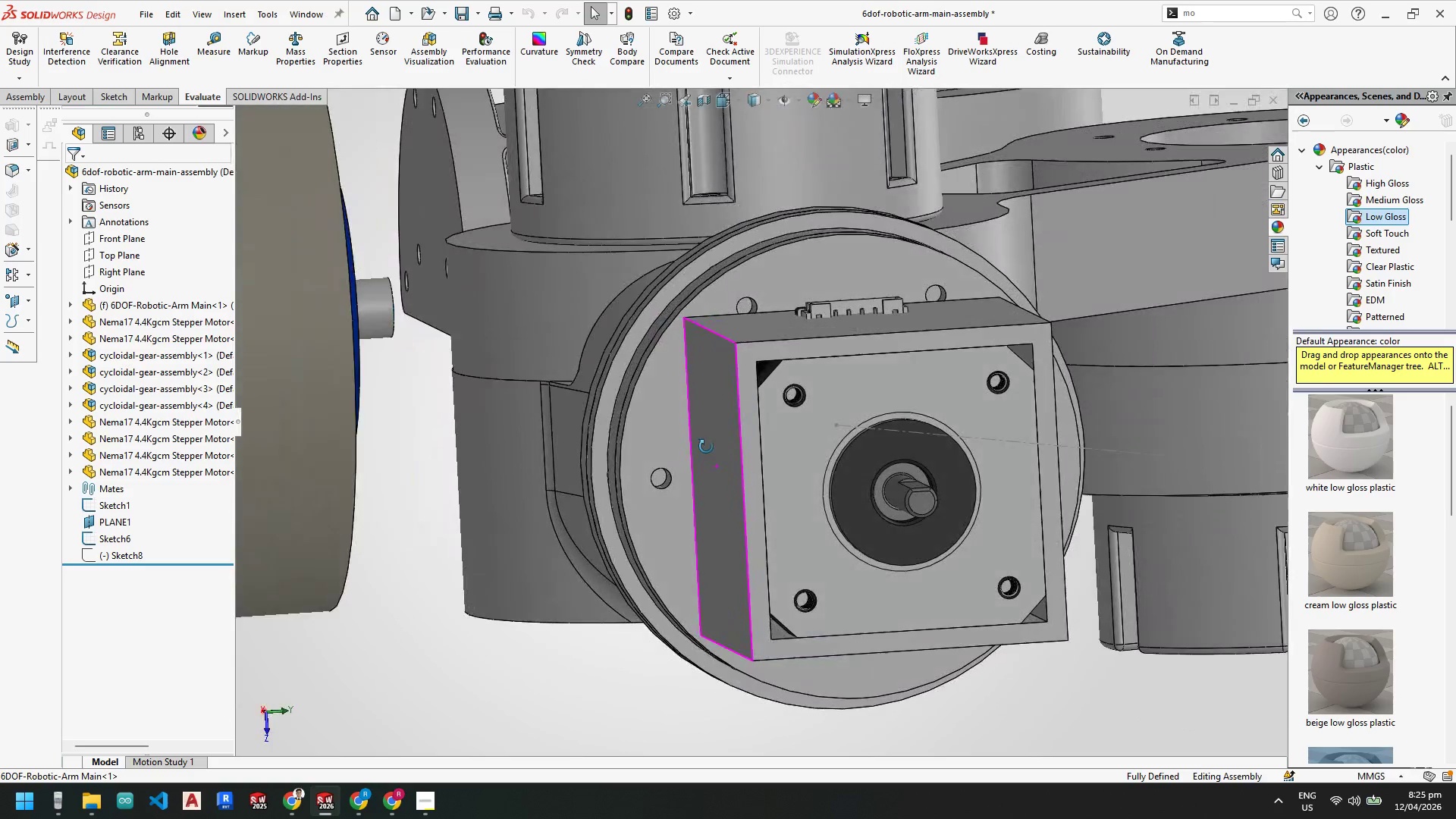 
left_click([365, 739])
 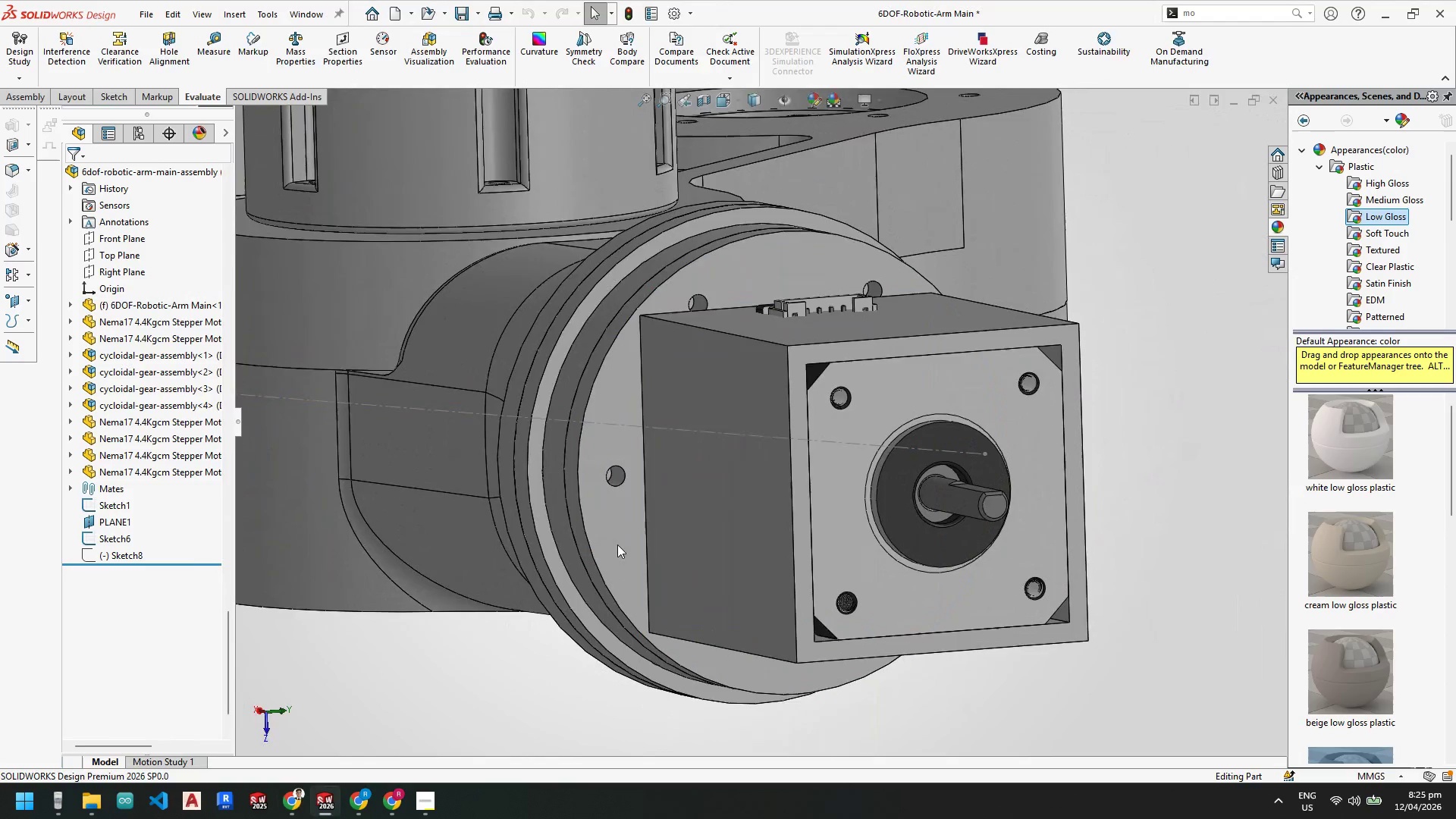 
scroll: coordinate [635, 522], scroll_direction: up, amount: 1.0
 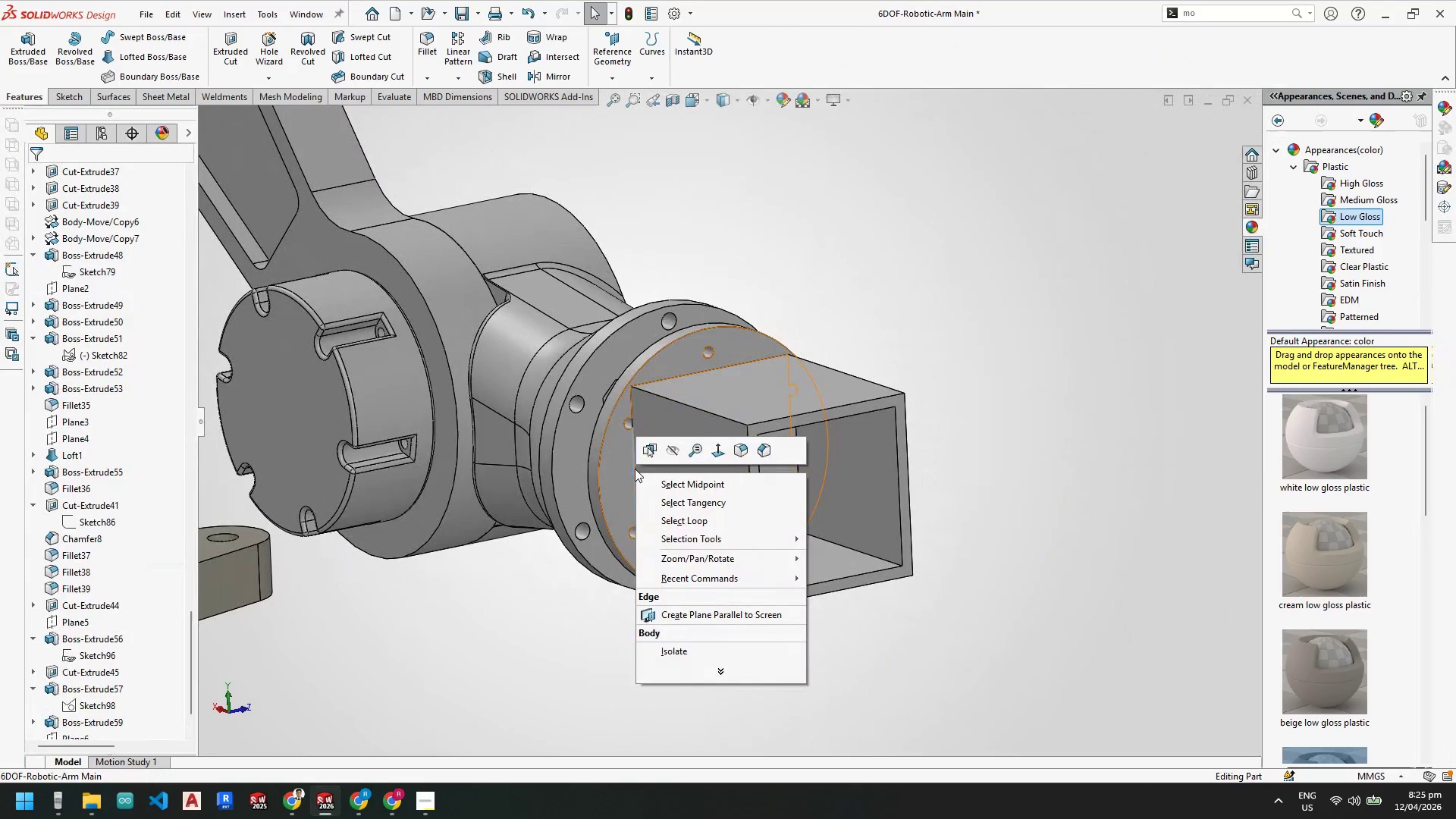 
right_click([620, 466])
 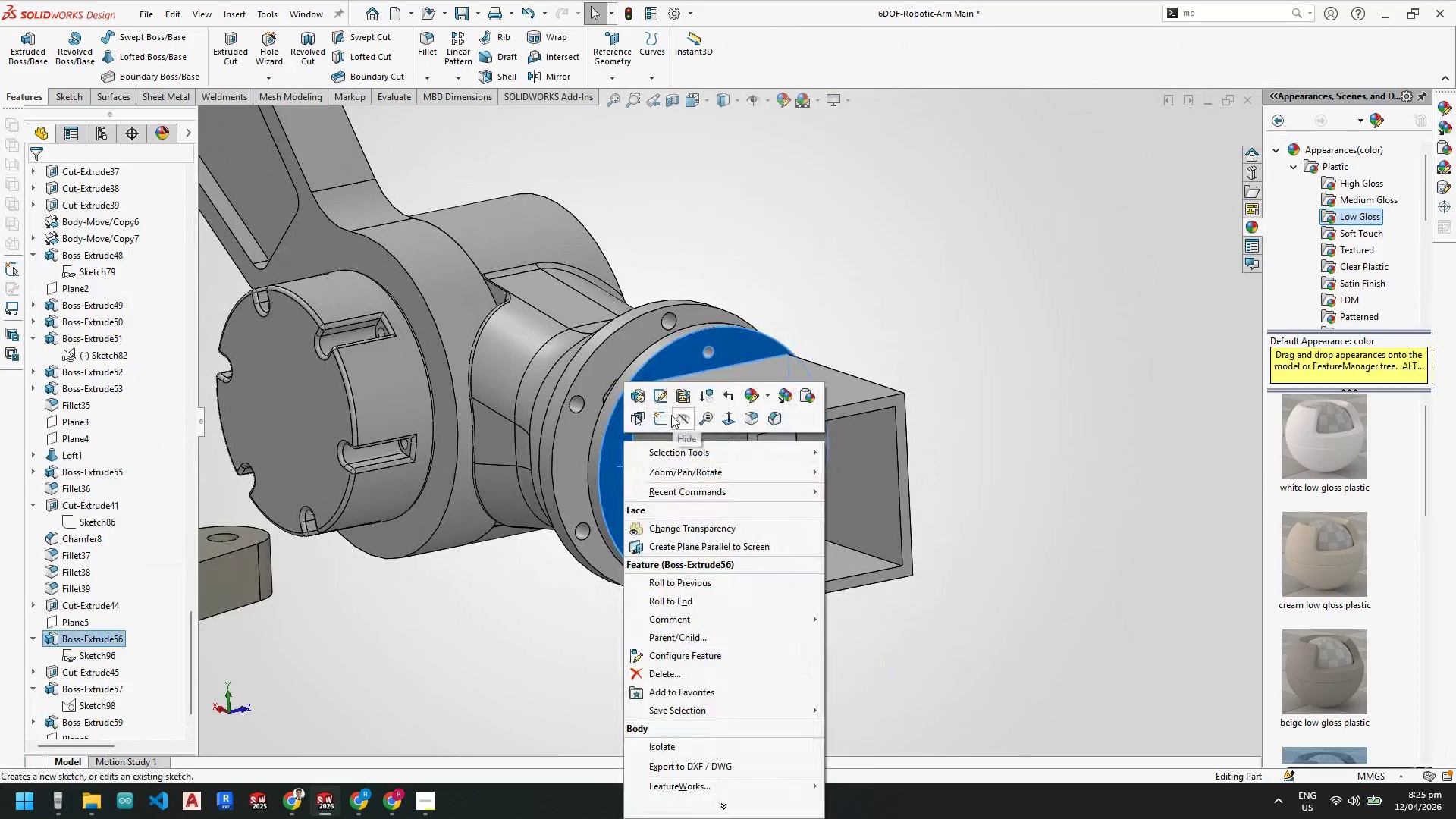 
left_click([669, 416])
 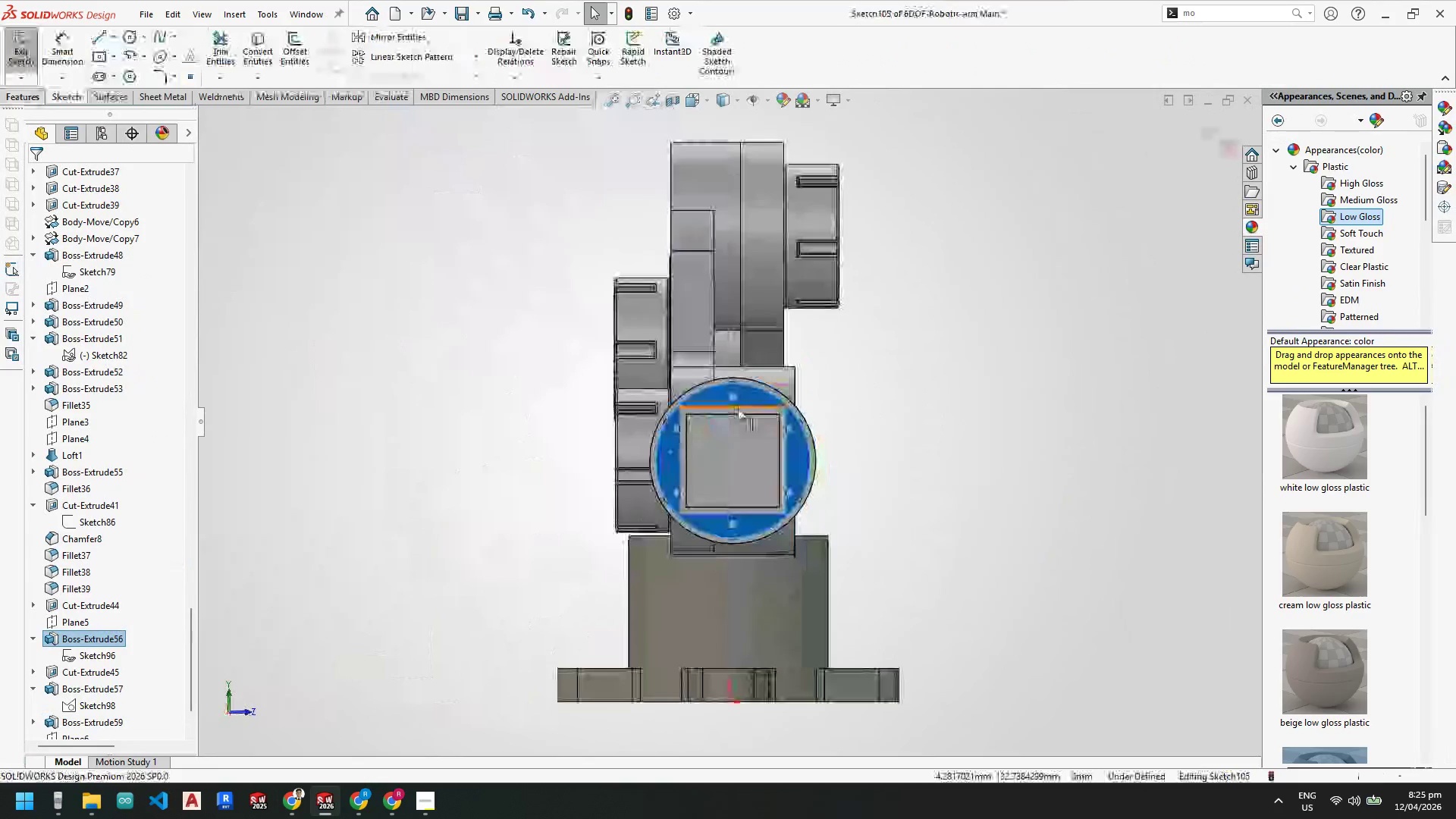 
scroll: coordinate [747, 396], scroll_direction: down, amount: 6.0
 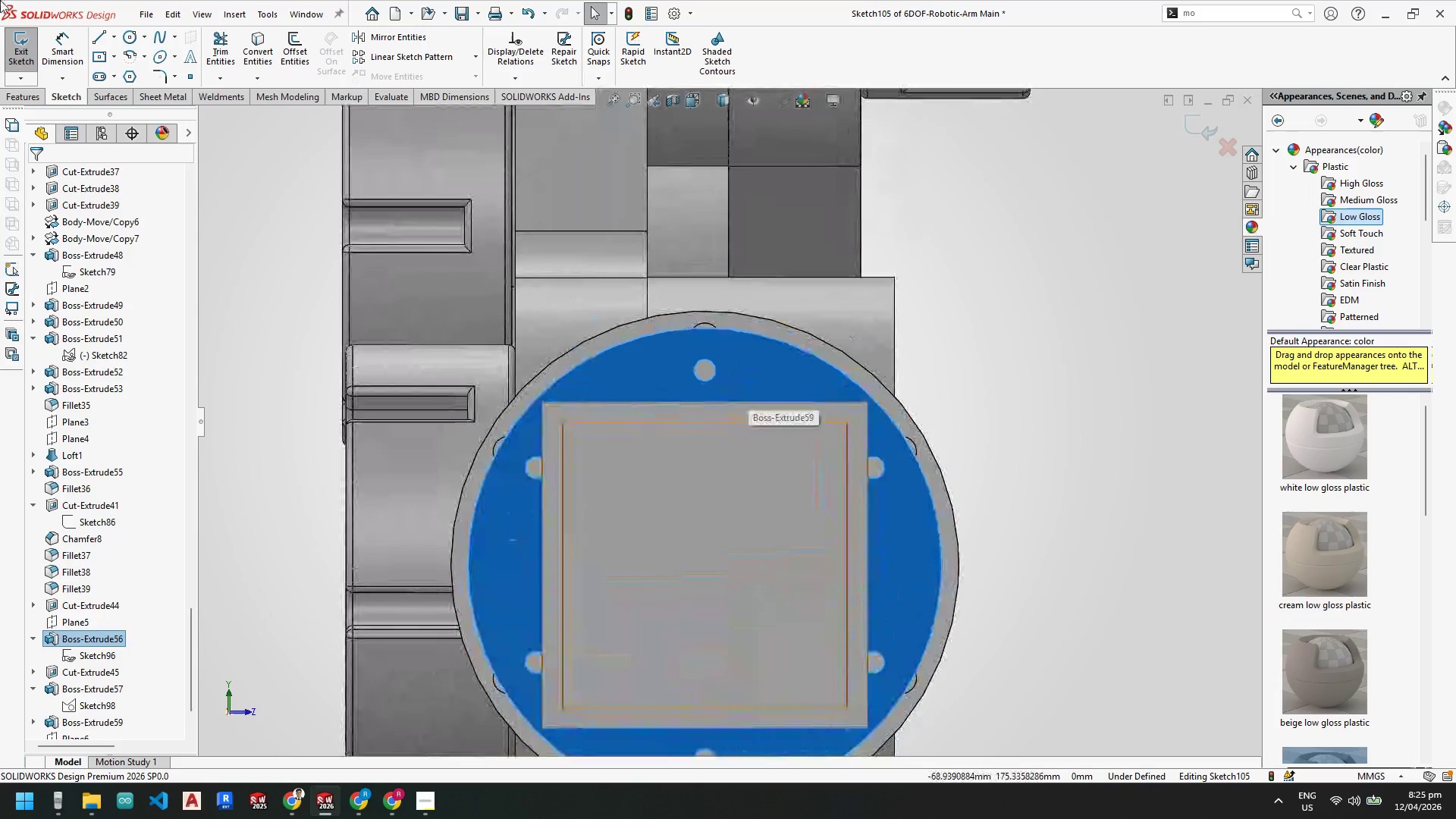 
key(Escape)
 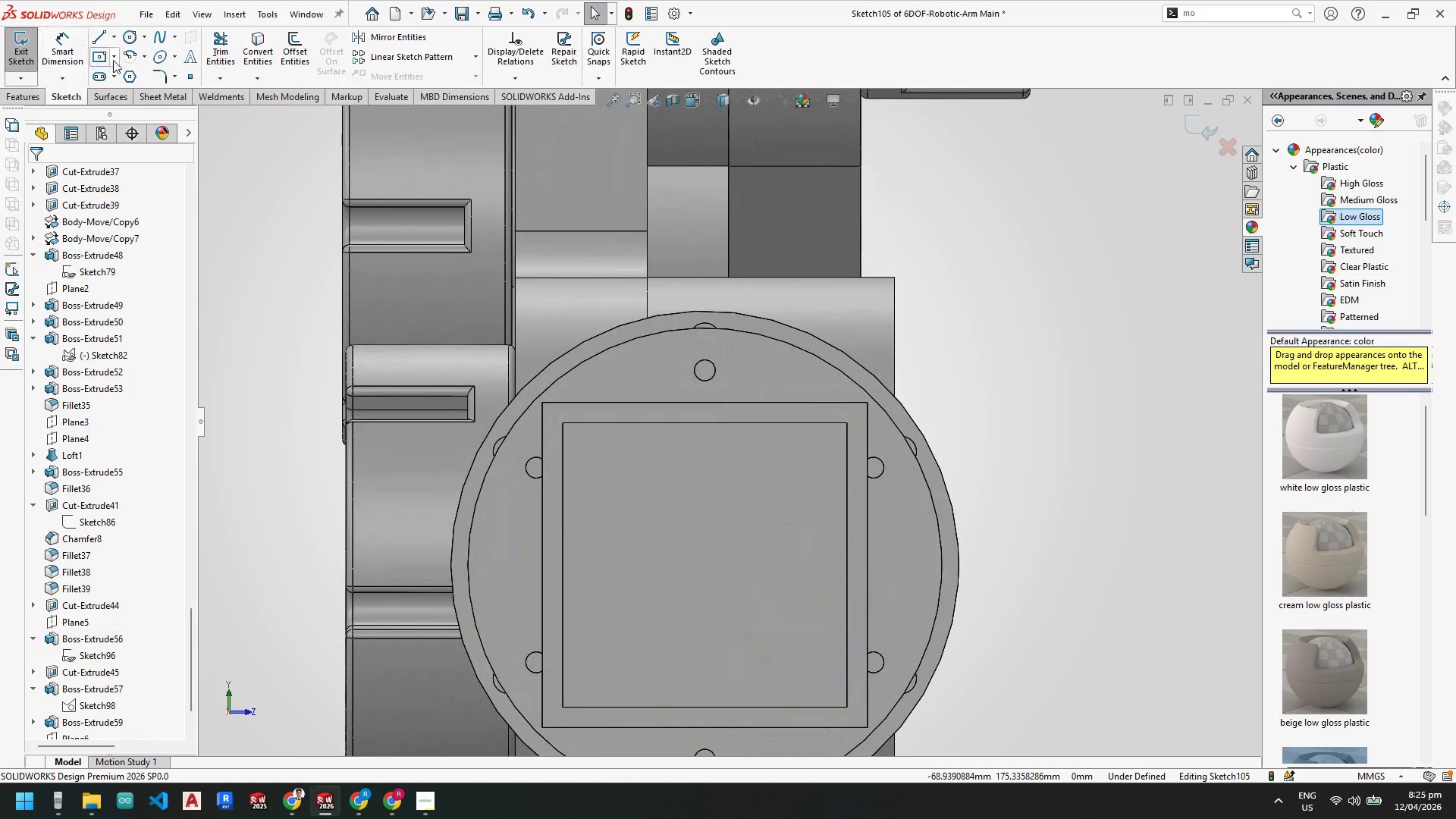 
left_click([116, 59])
 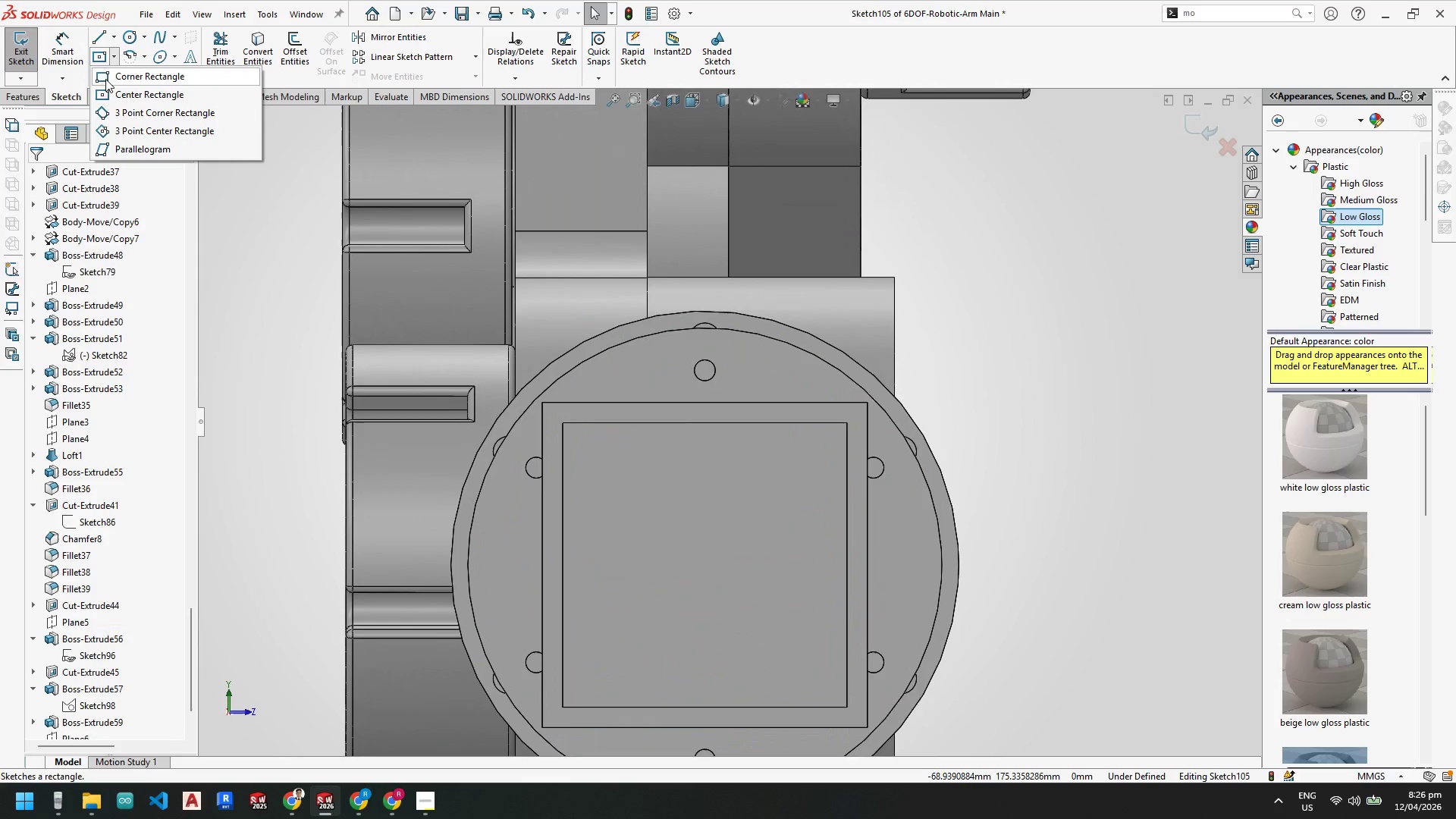 
left_click([116, 37])
 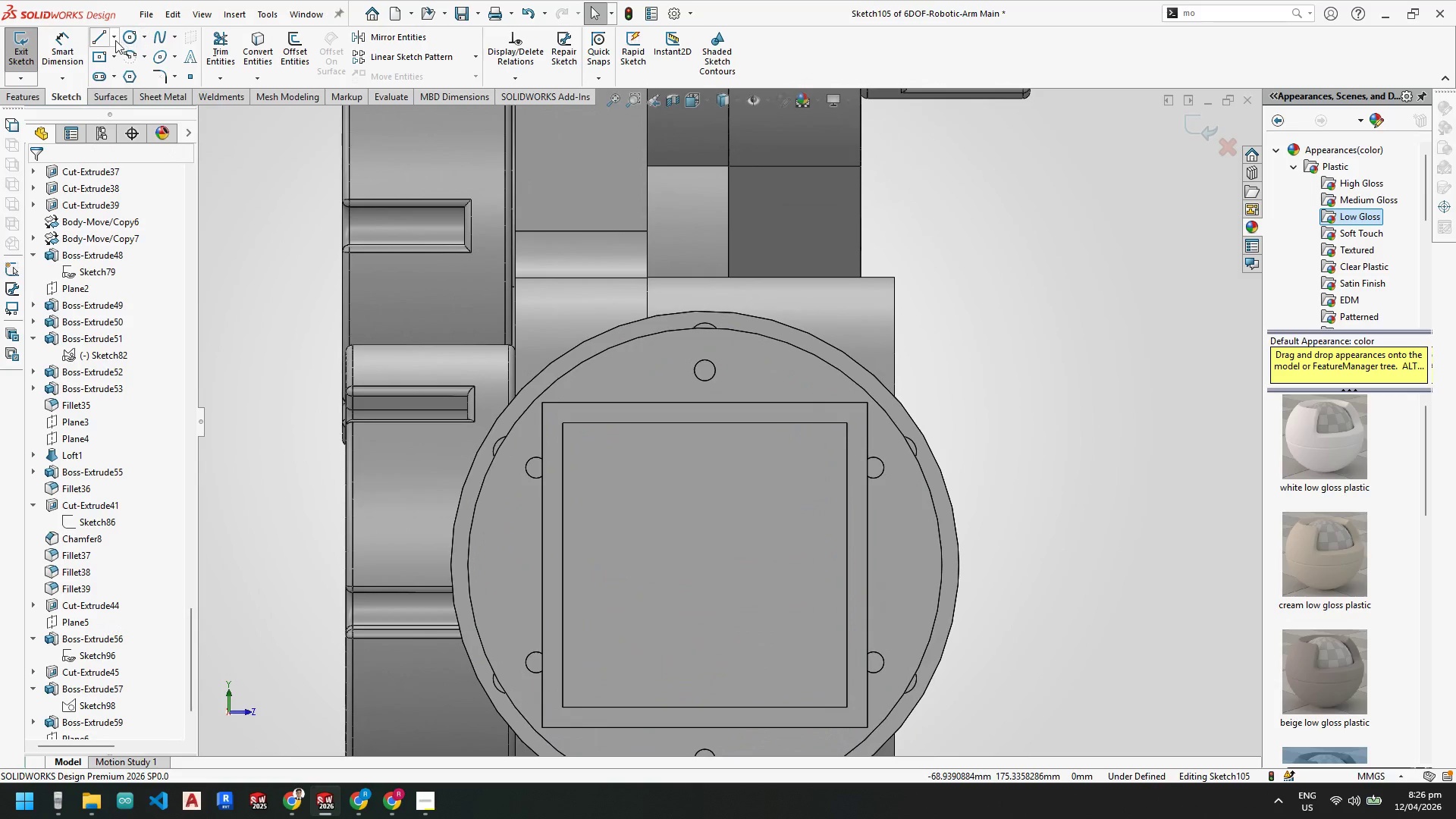 
left_click([115, 40])
 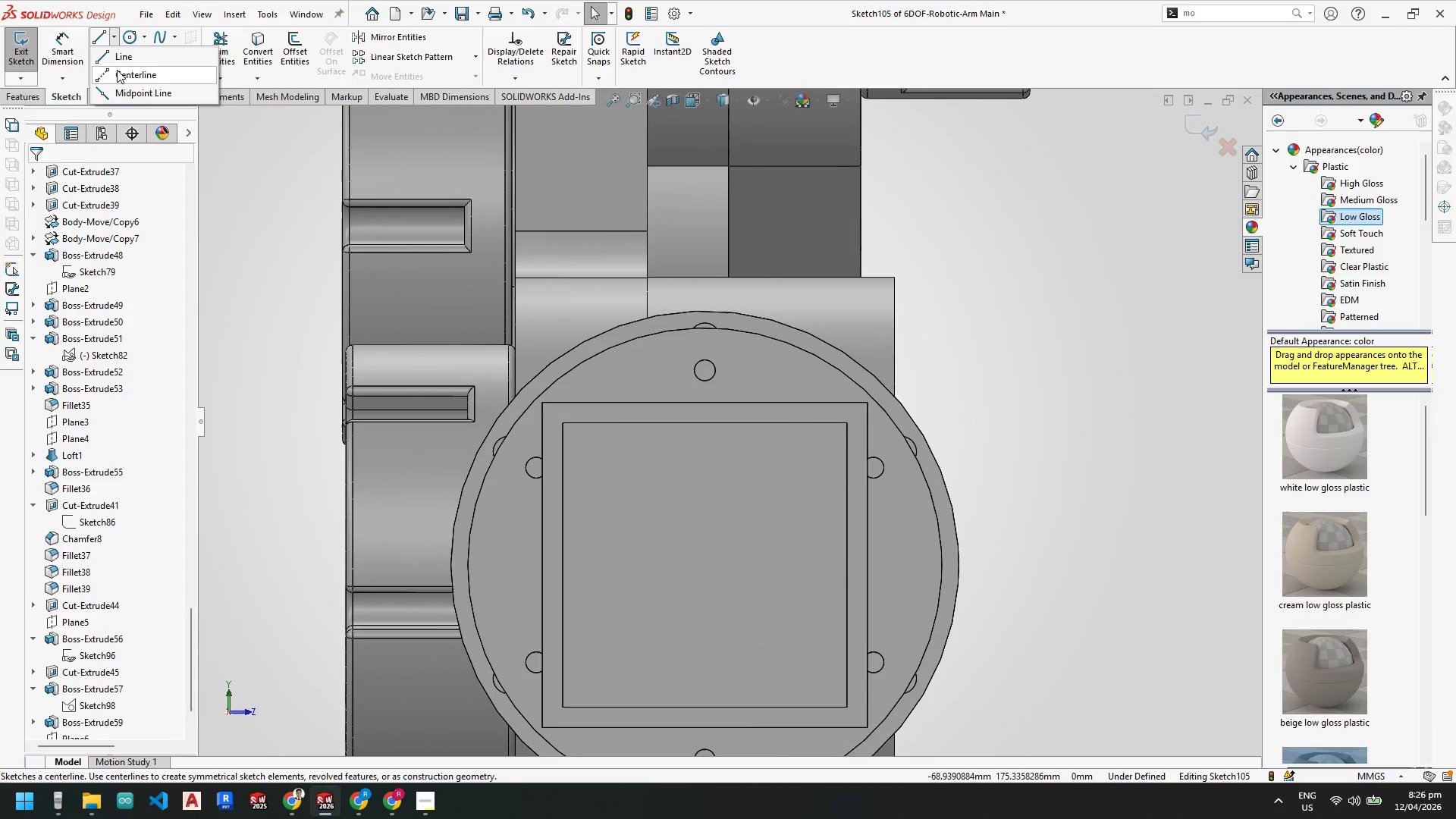 
left_click_drag(start_coordinate=[117, 71], to_coordinate=[121, 74])
 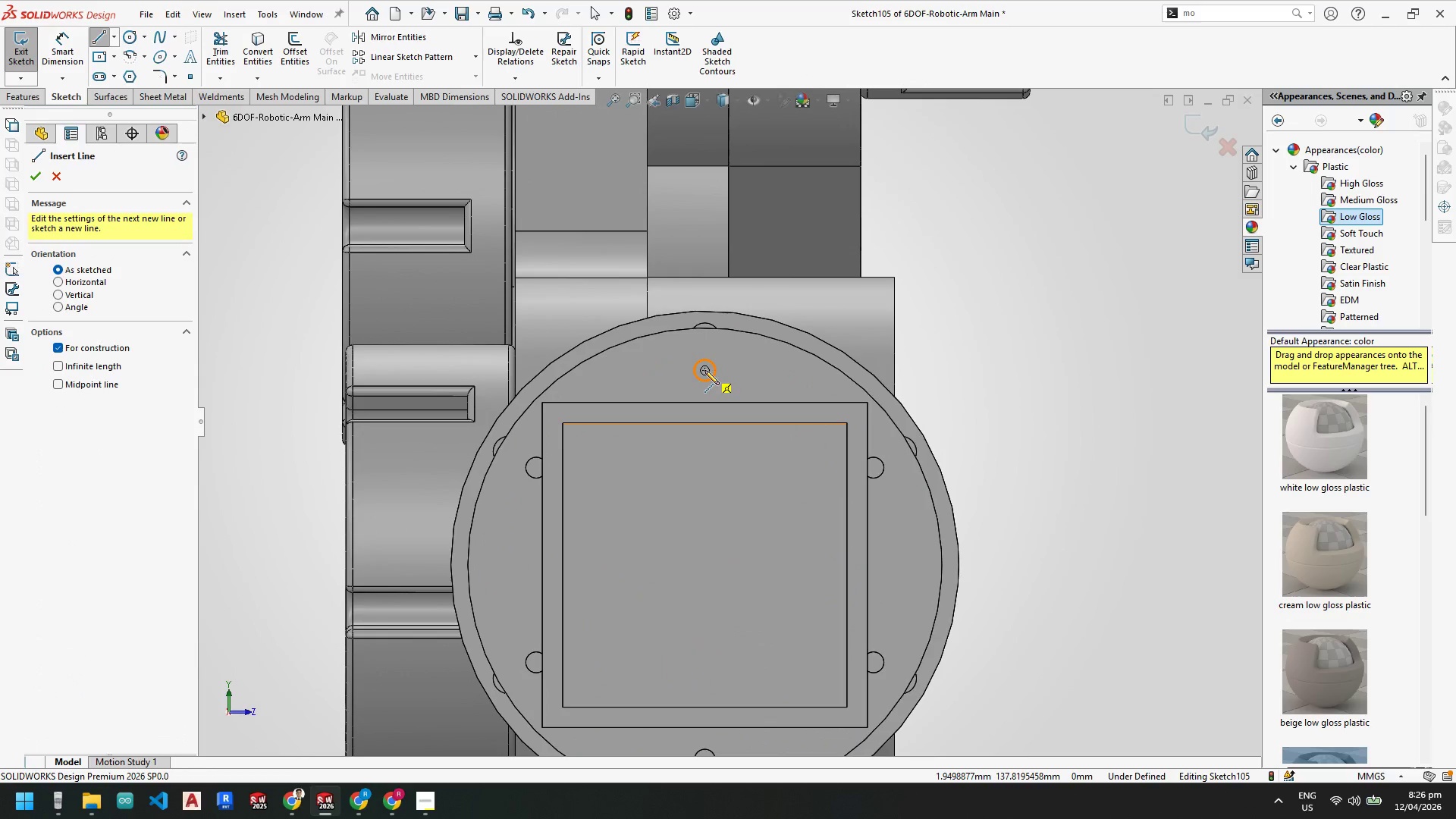 
left_click([704, 370])
 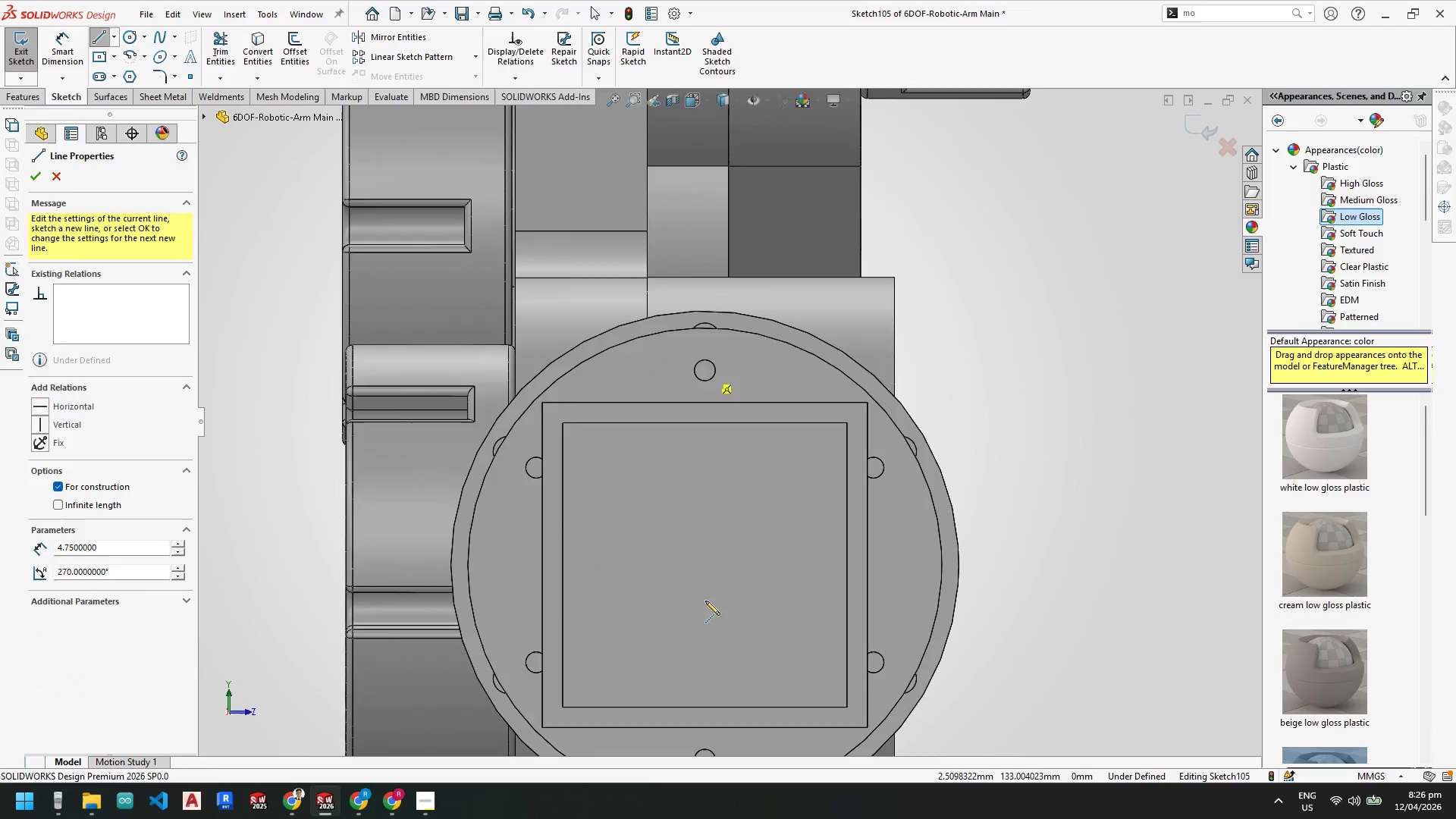 
scroll: coordinate [709, 596], scroll_direction: up, amount: 1.0
 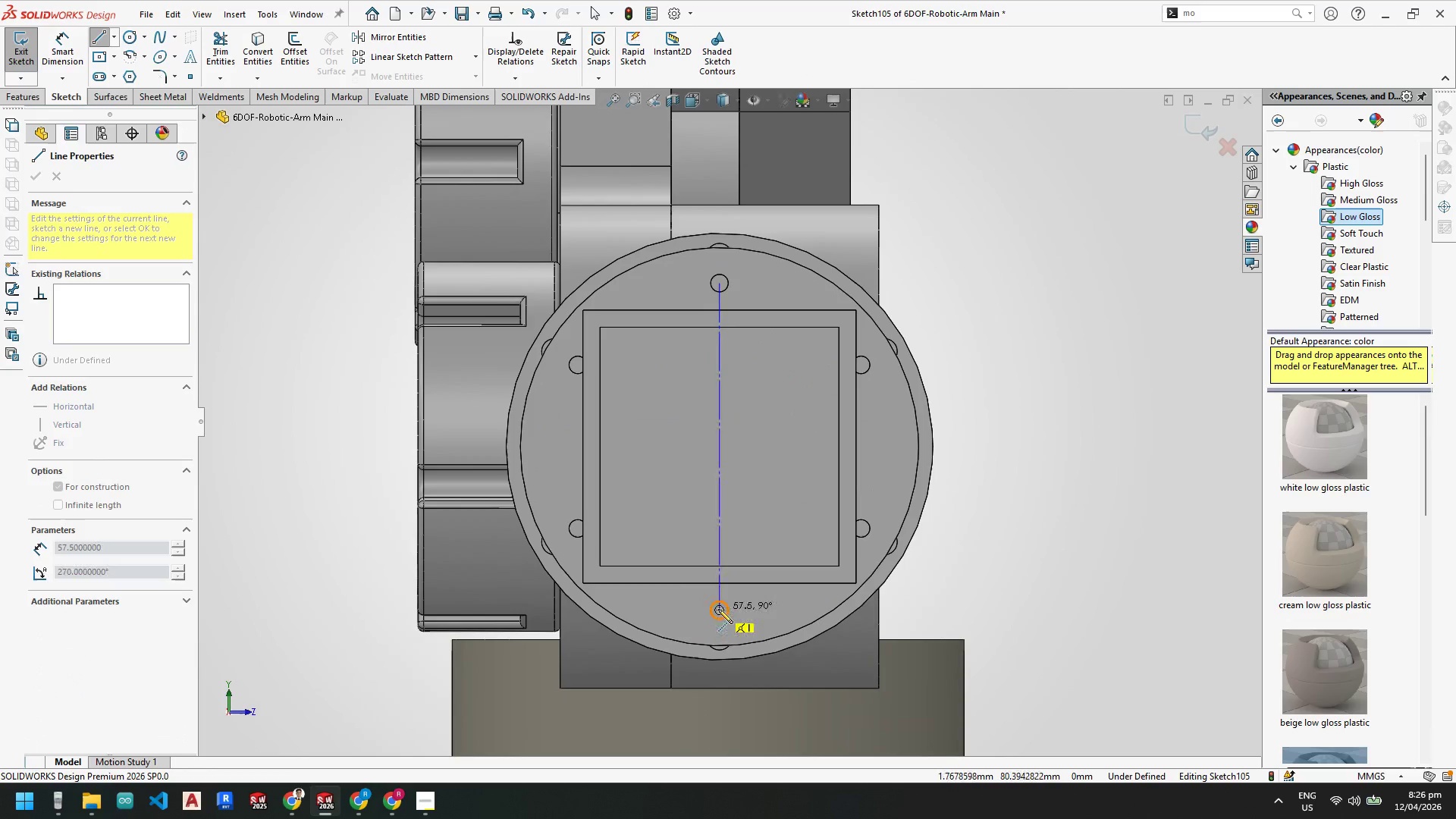 
left_click([718, 609])
 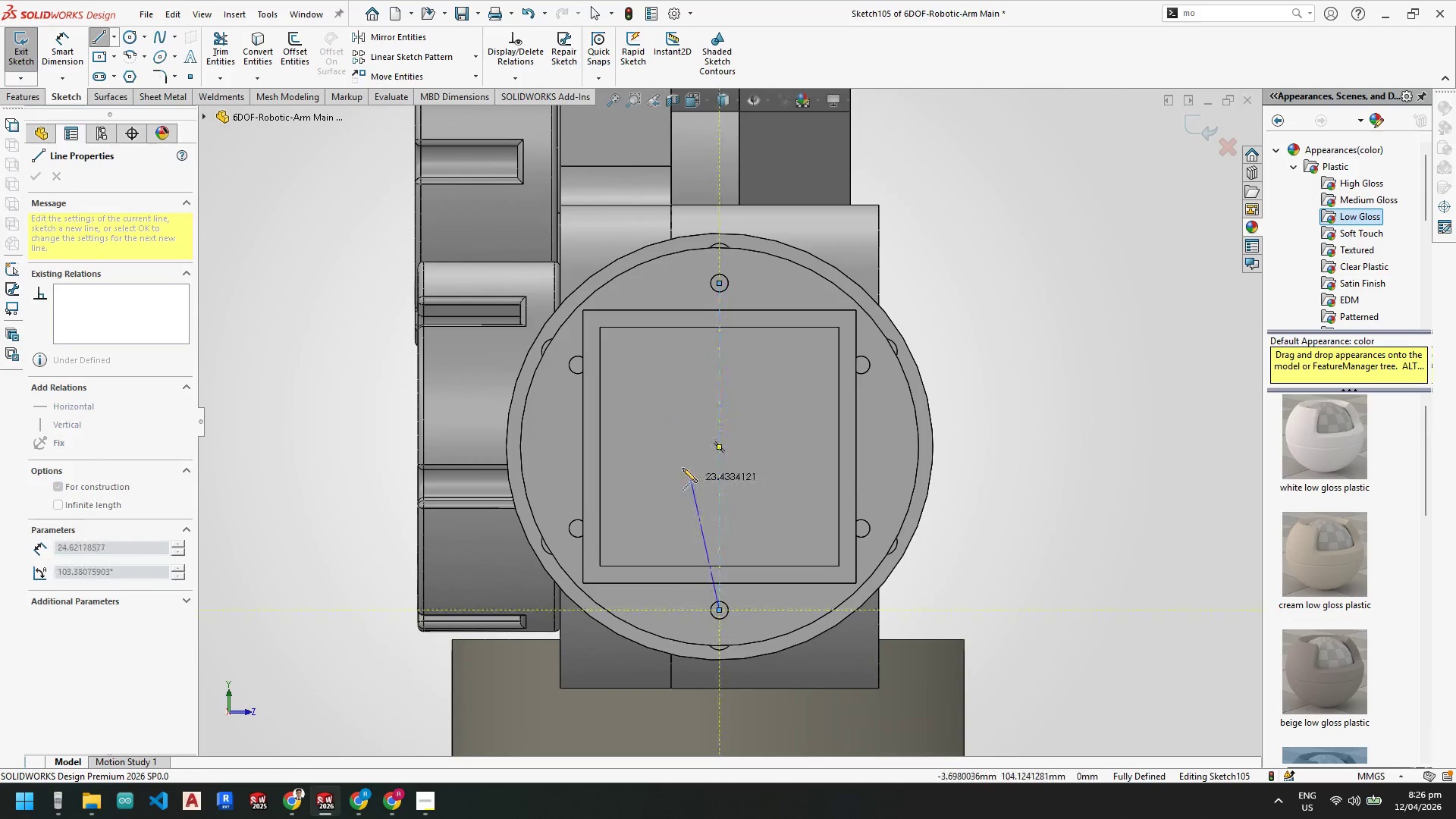 
key(Escape)
 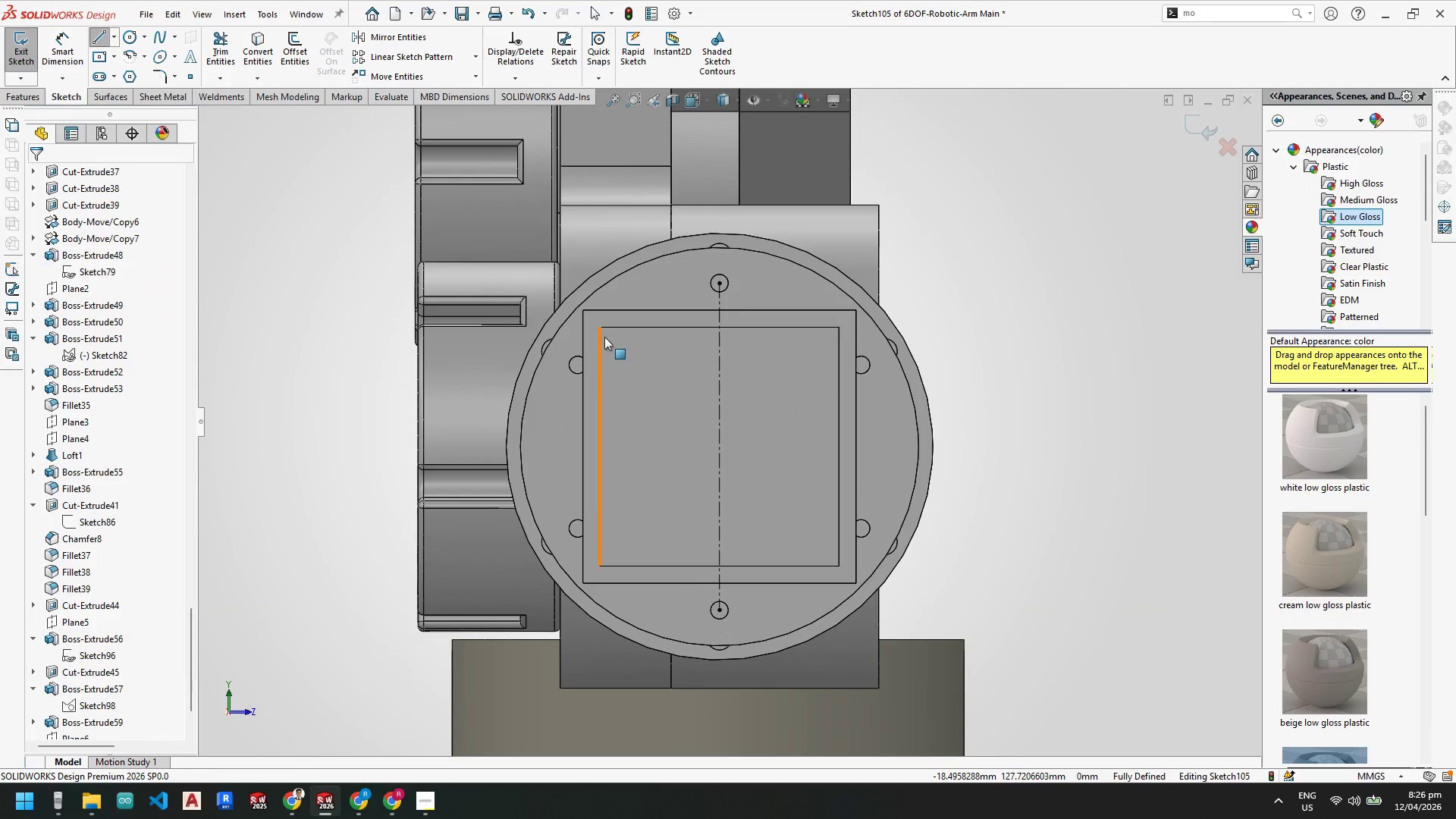 
key(Escape)
 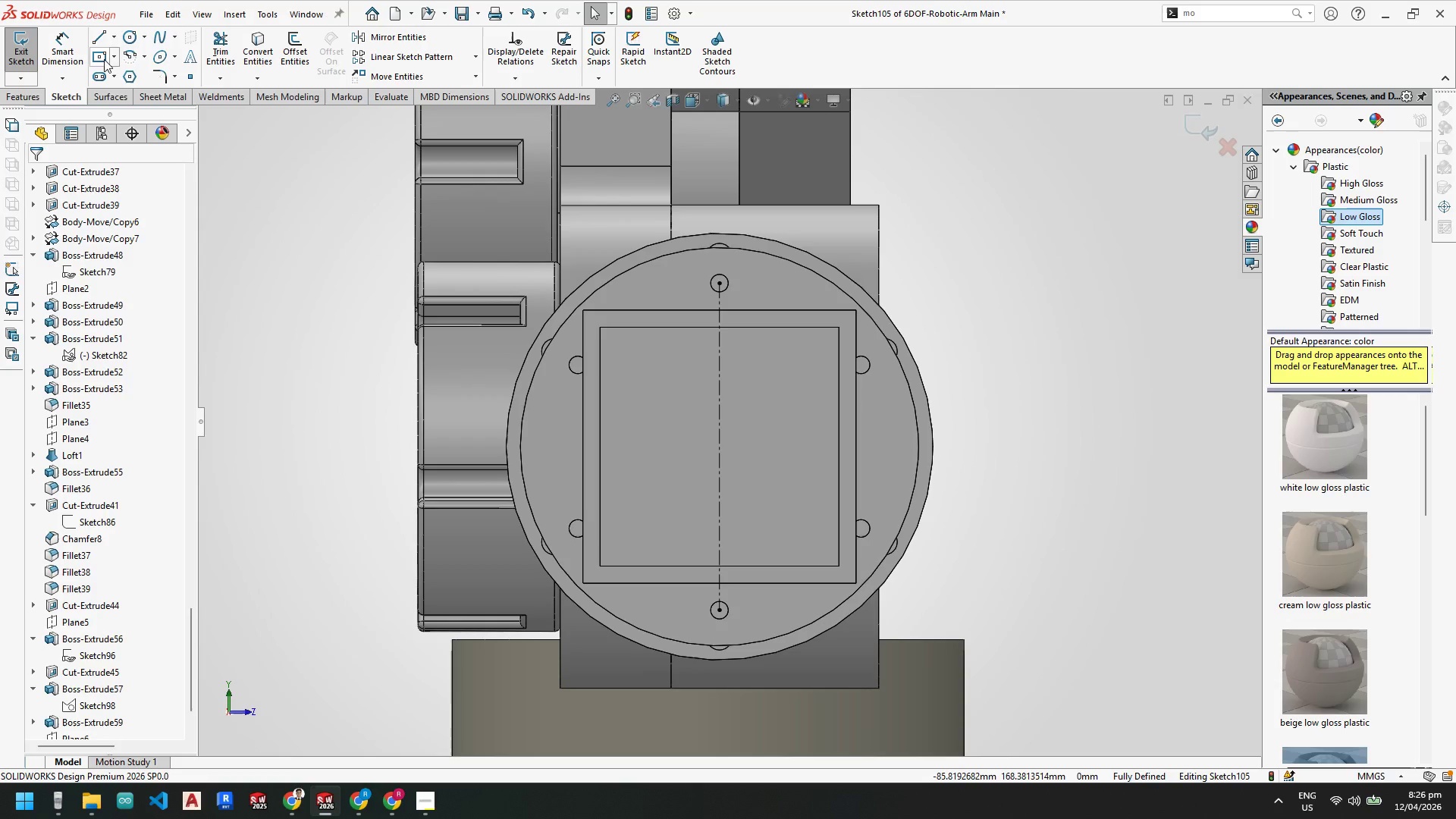 
left_click([110, 56])
 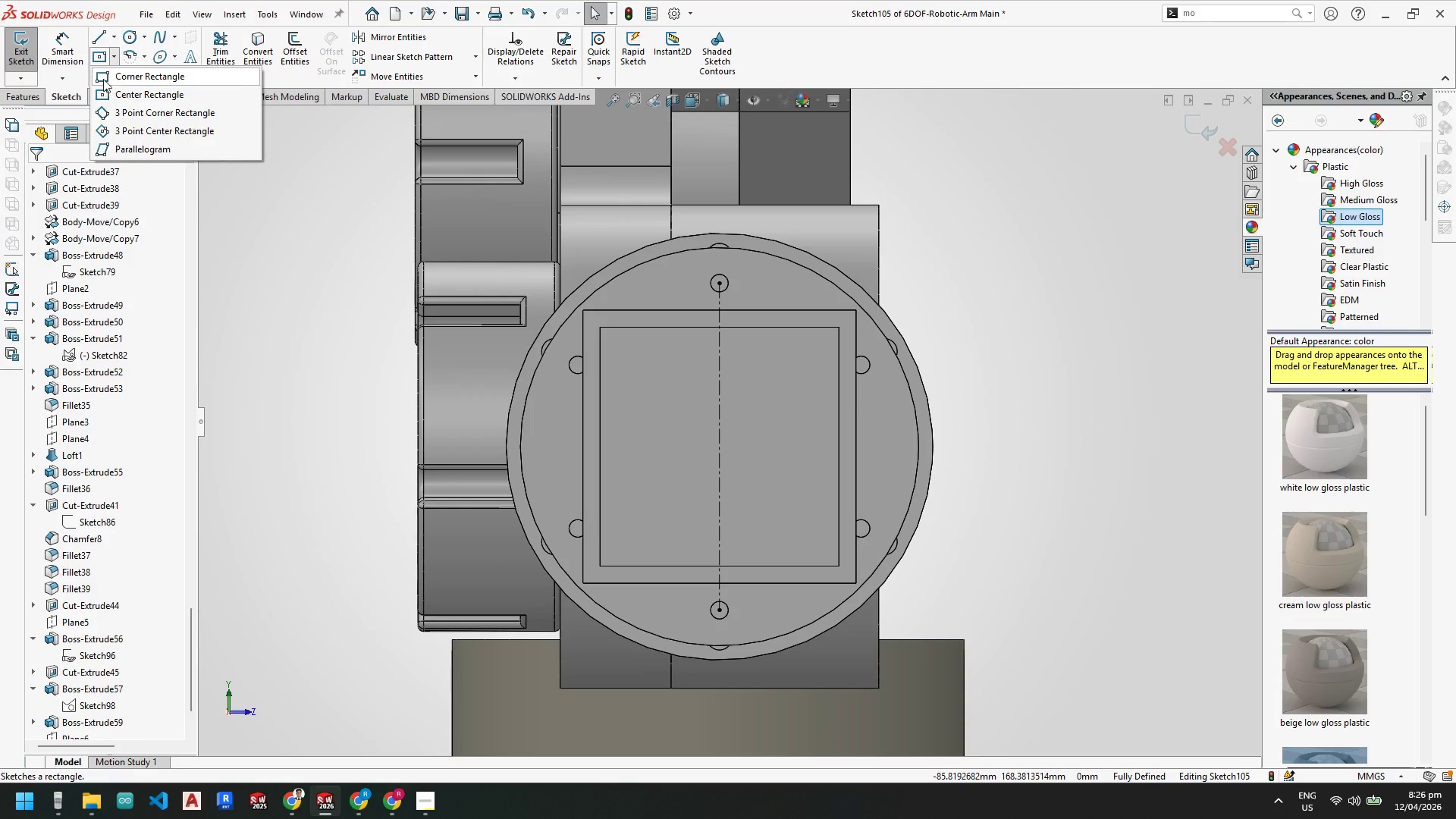 
left_click_drag(start_coordinate=[103, 79], to_coordinate=[108, 80])
 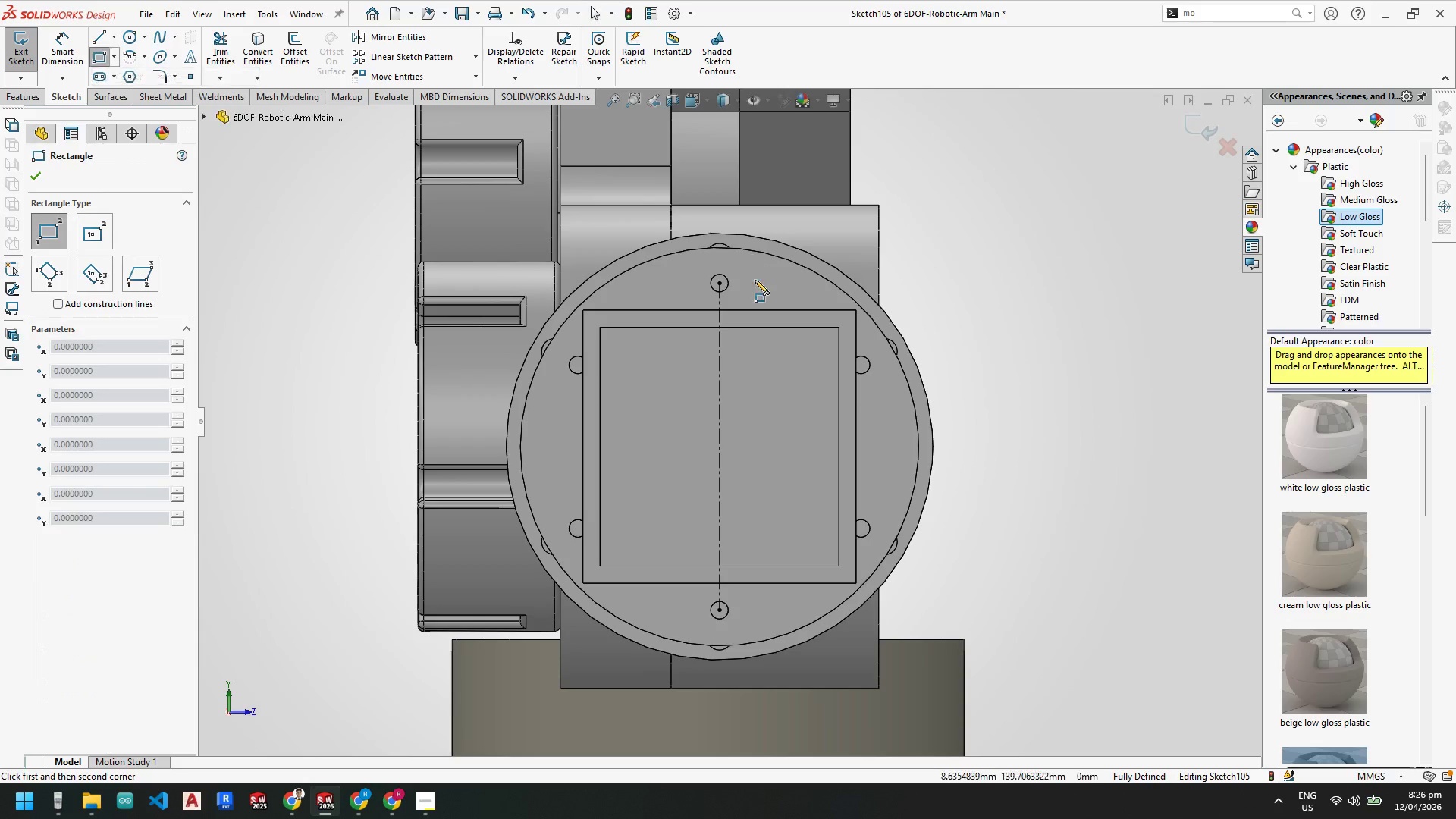 
scroll: coordinate [752, 285], scroll_direction: down, amount: 2.0
 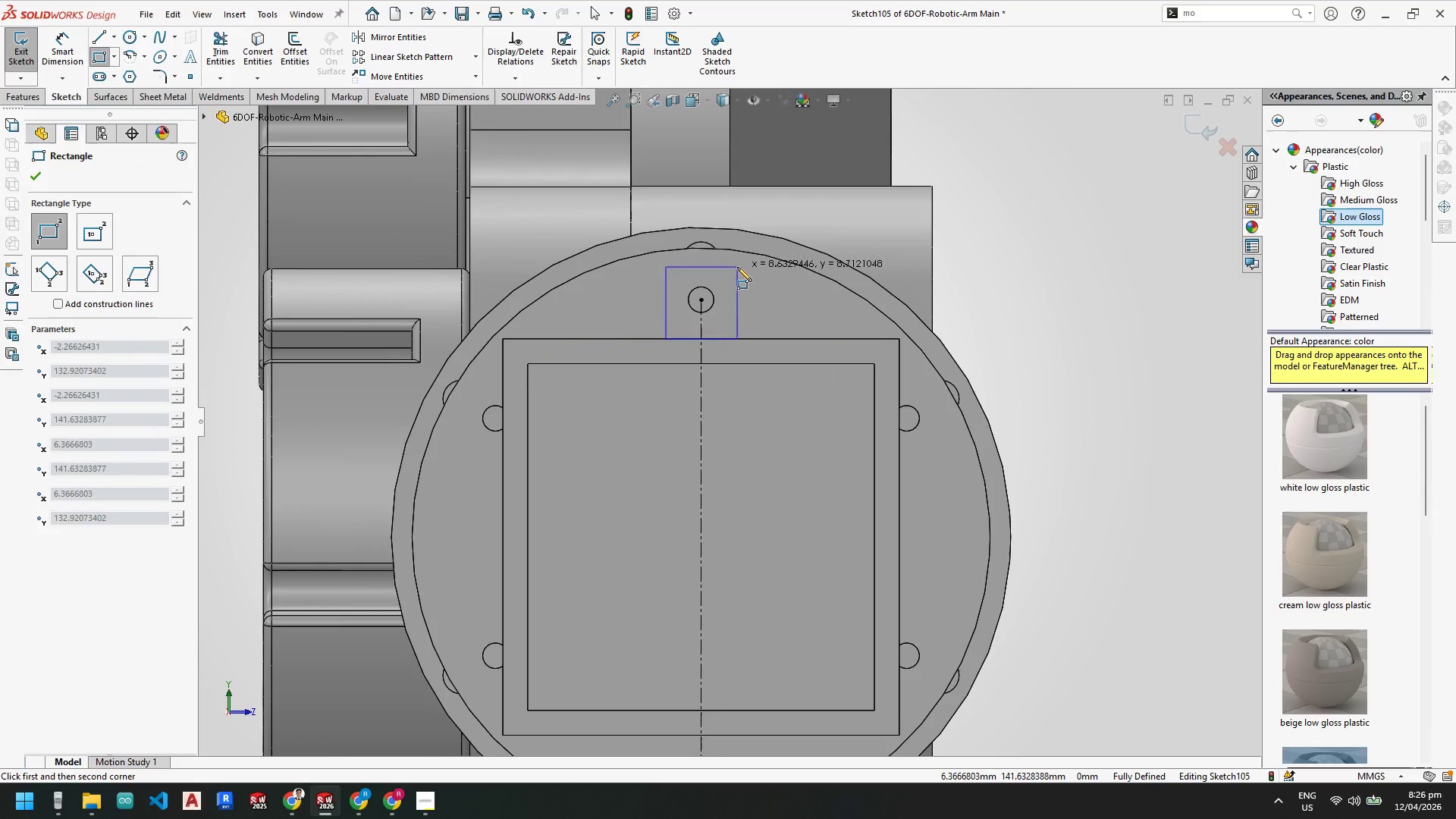 
left_click([736, 265])
 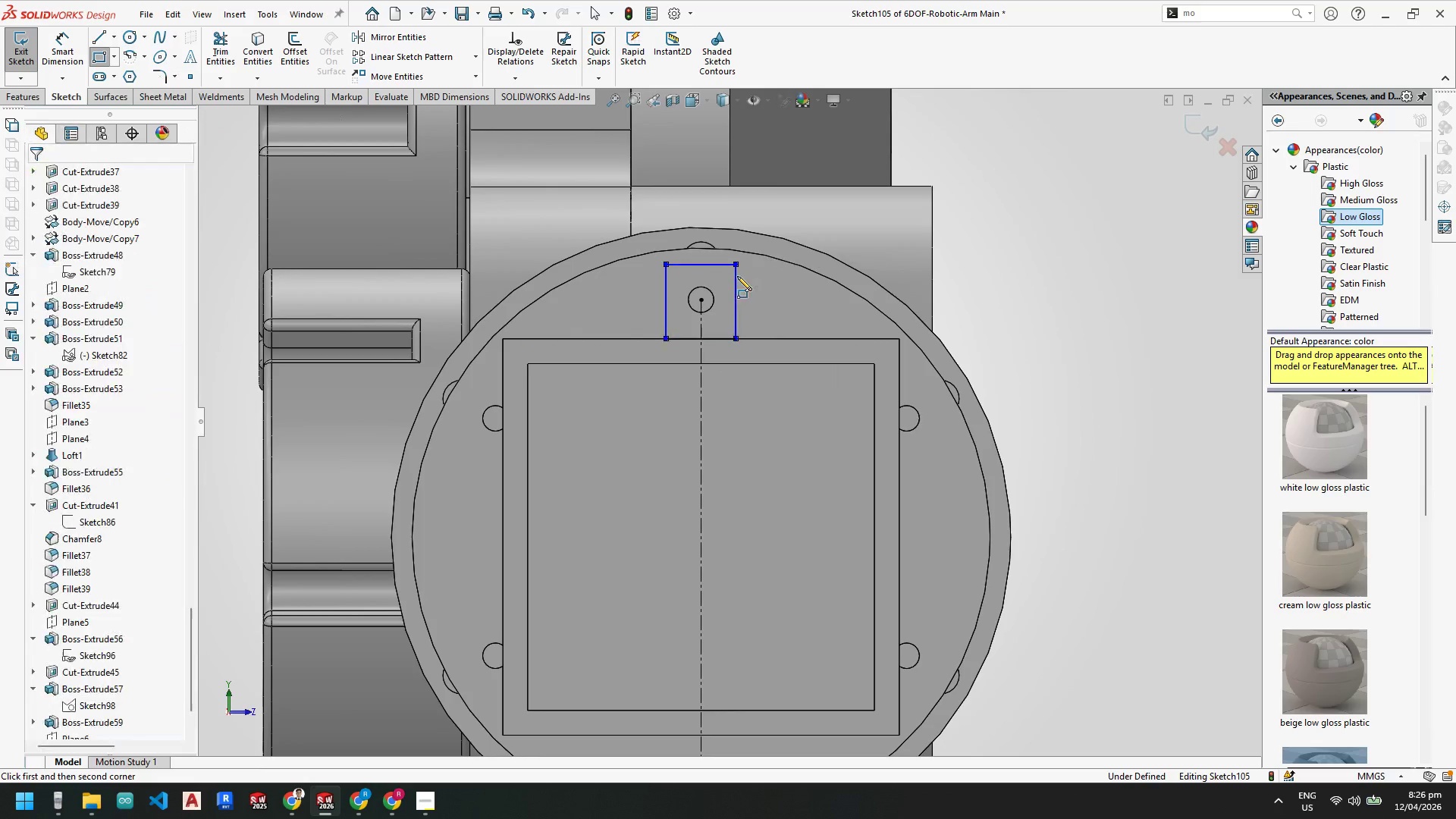 
key(Escape)
 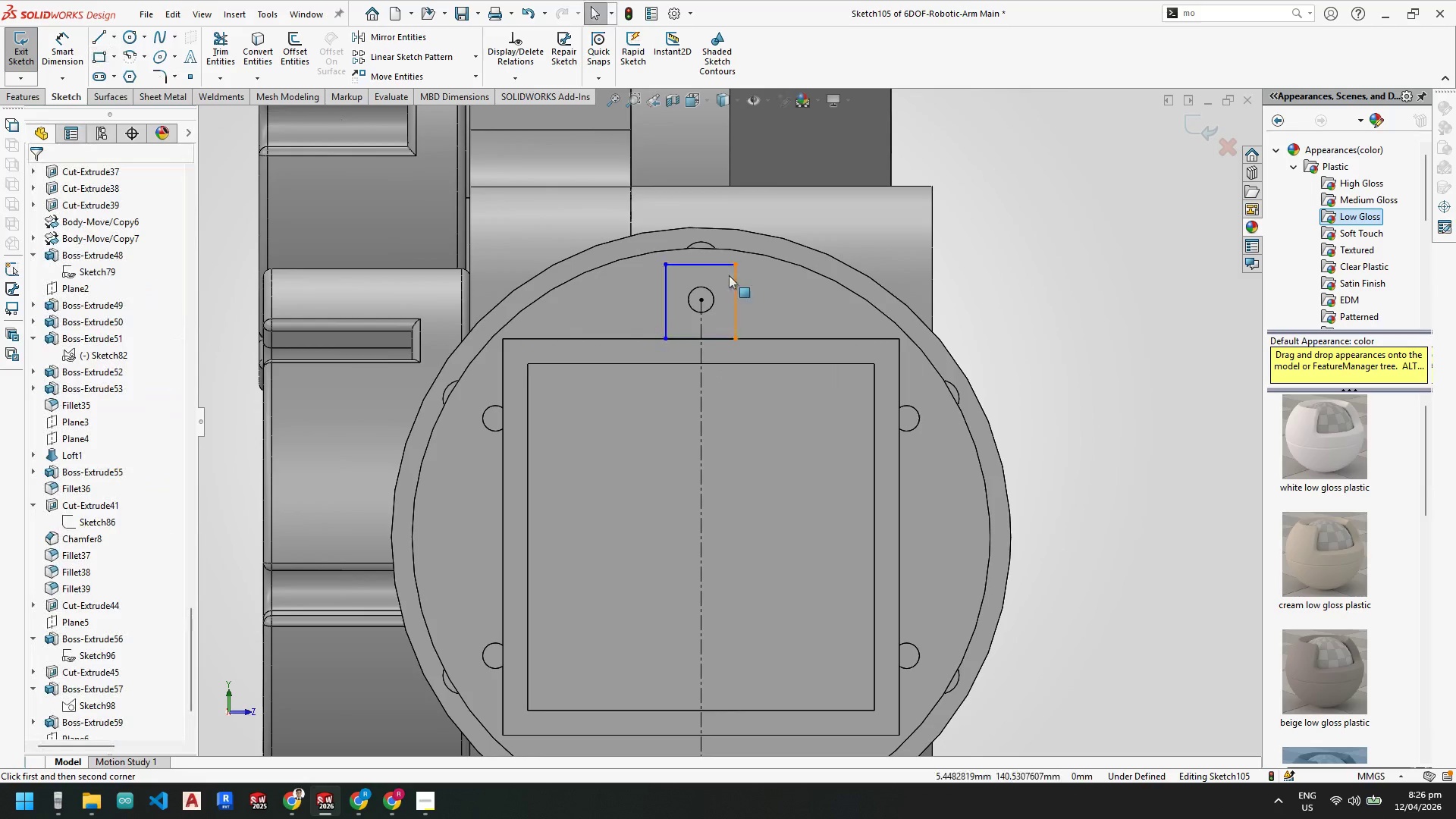 
key(Escape)
 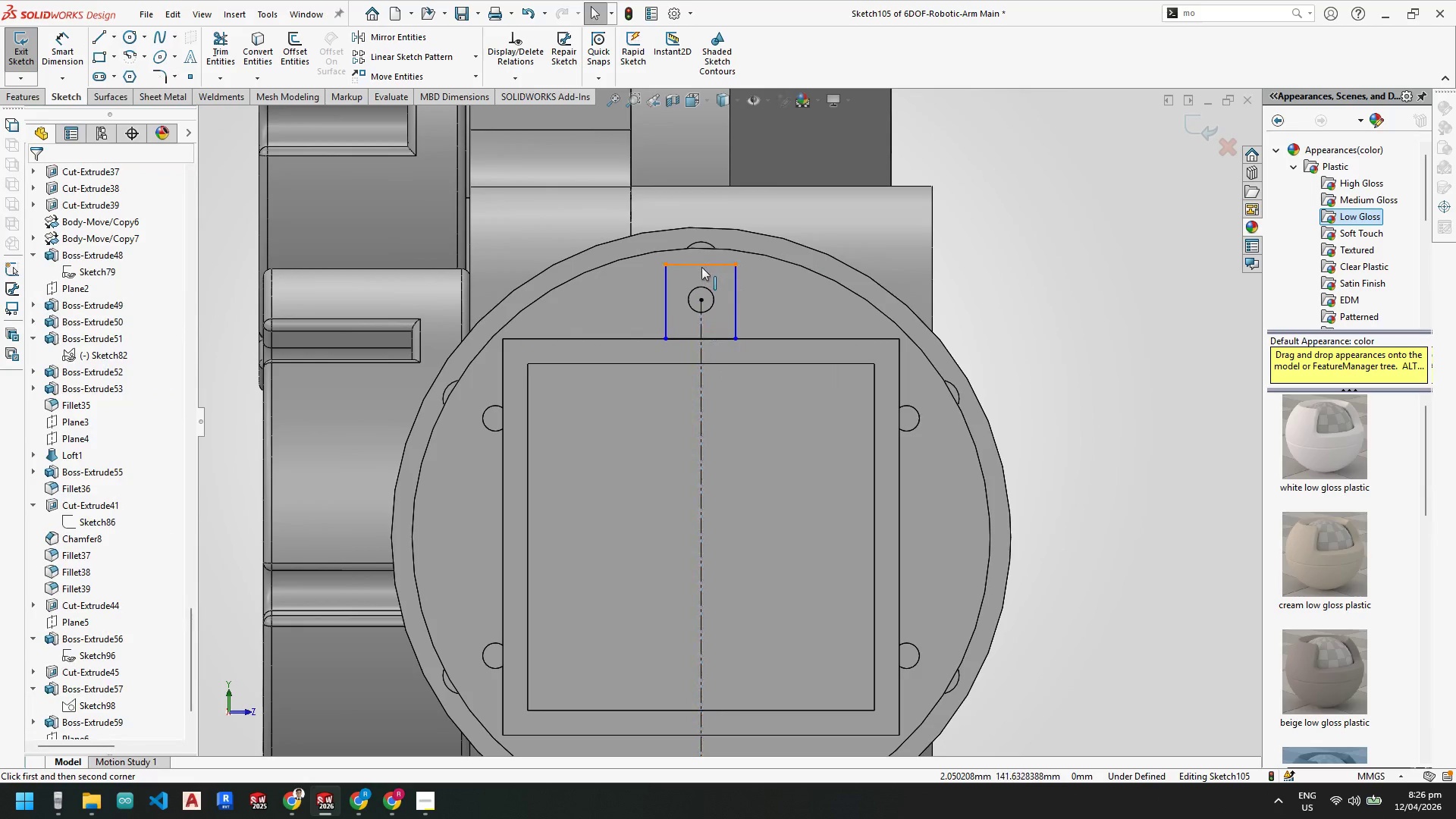 
left_click([701, 265])
 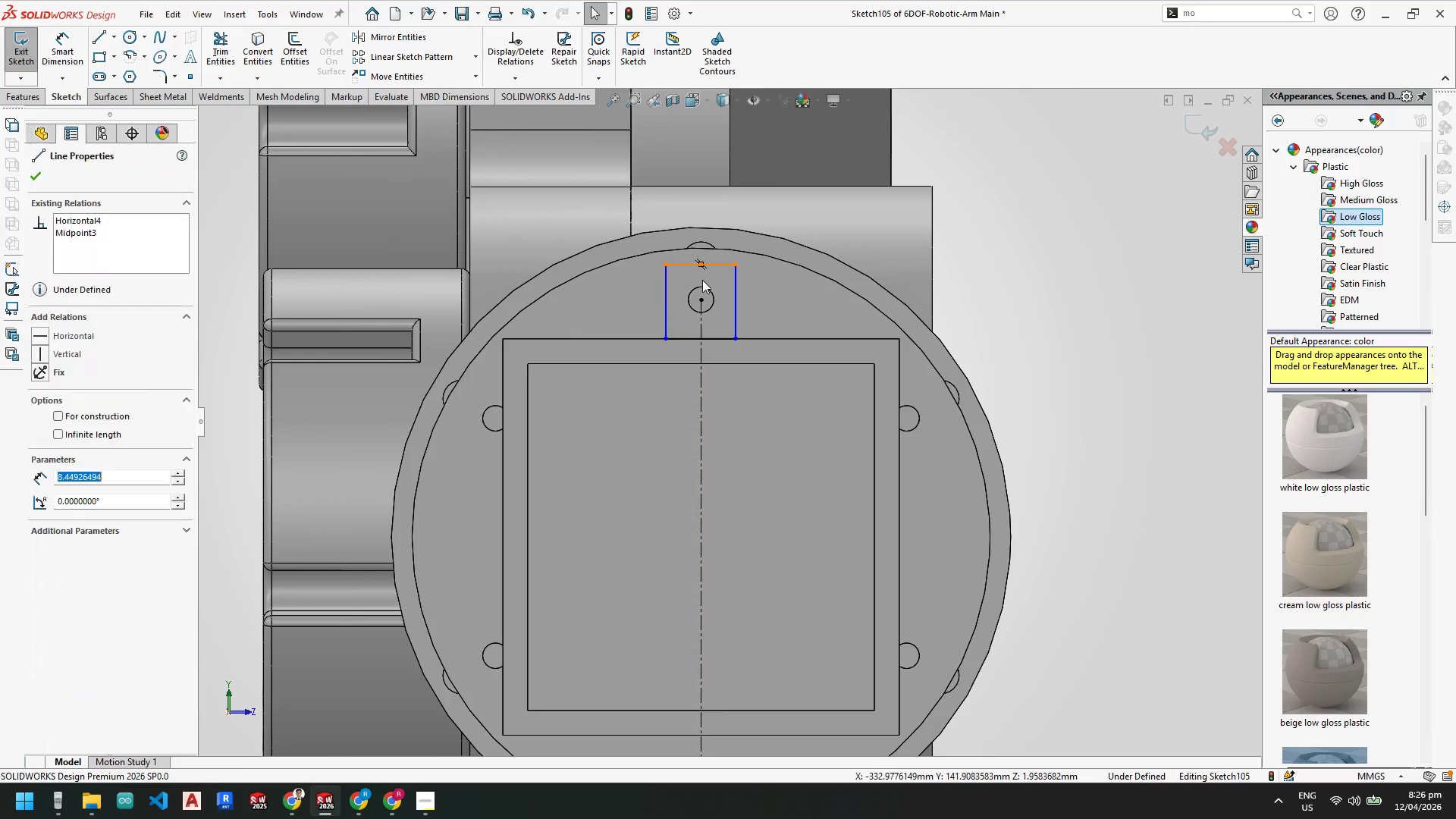 
hold_key(key=ControlLeft, duration=0.83)
left_click([700, 323])
 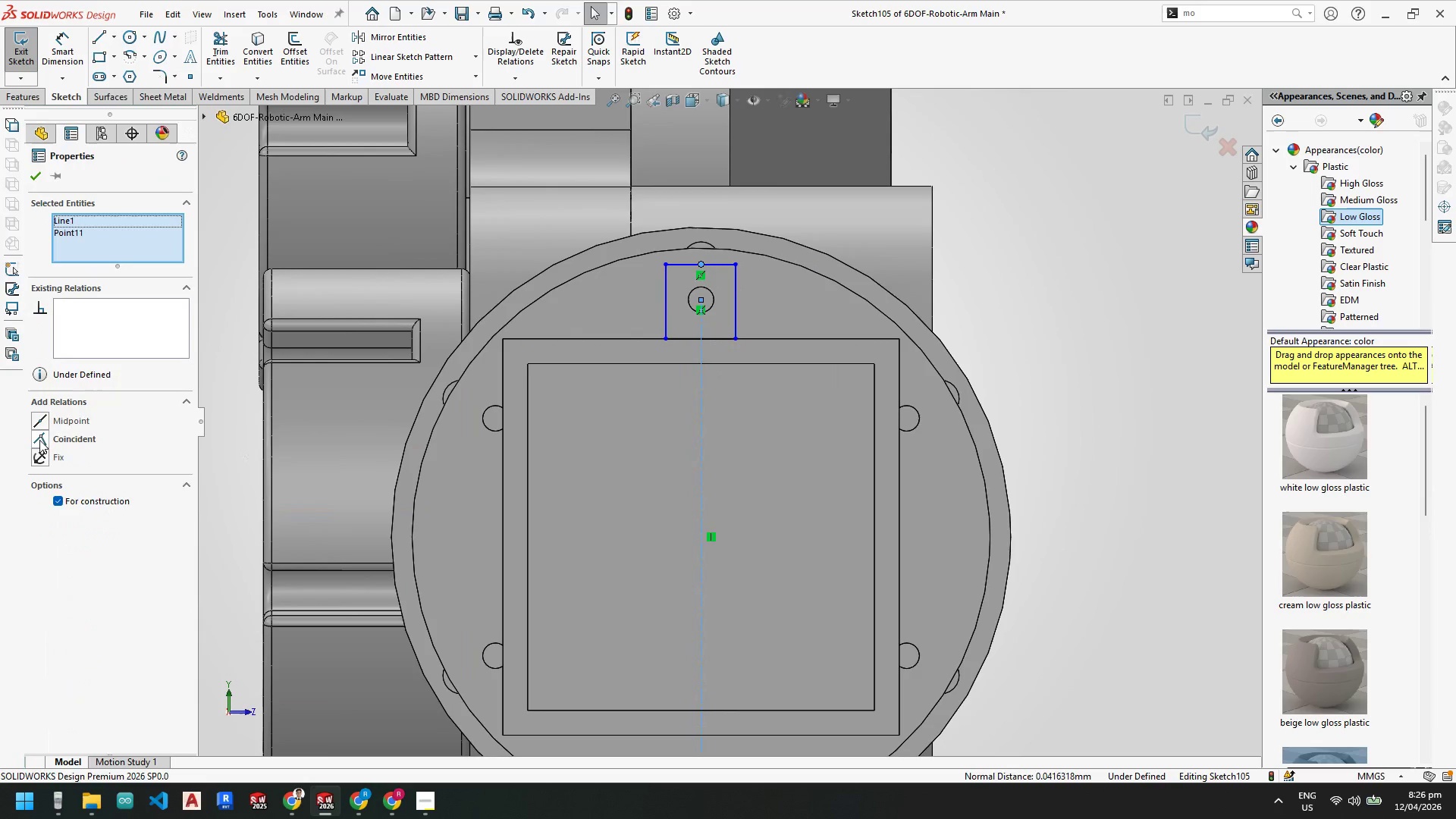 
left_click([36, 440])
 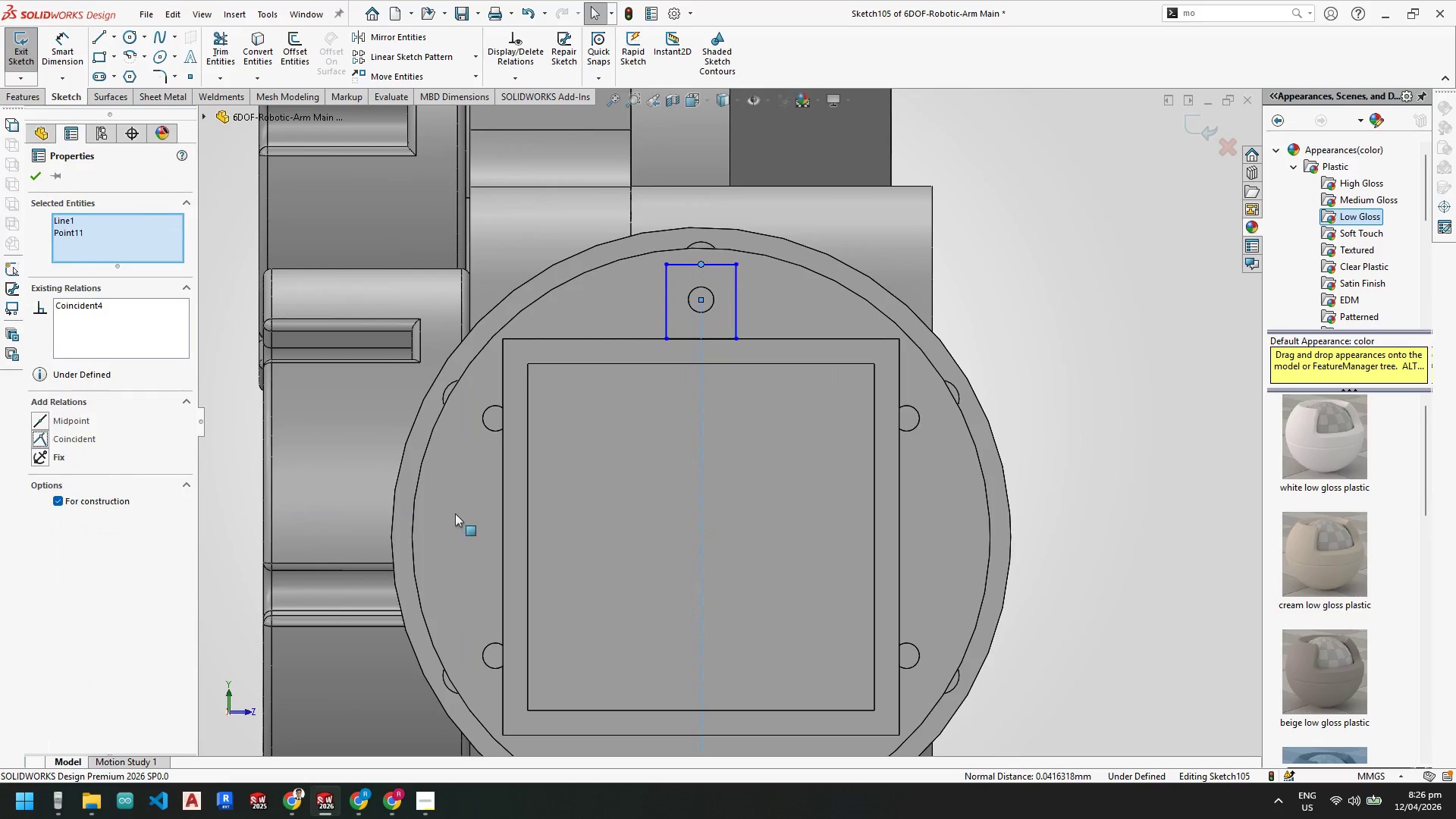 
key(Escape)
 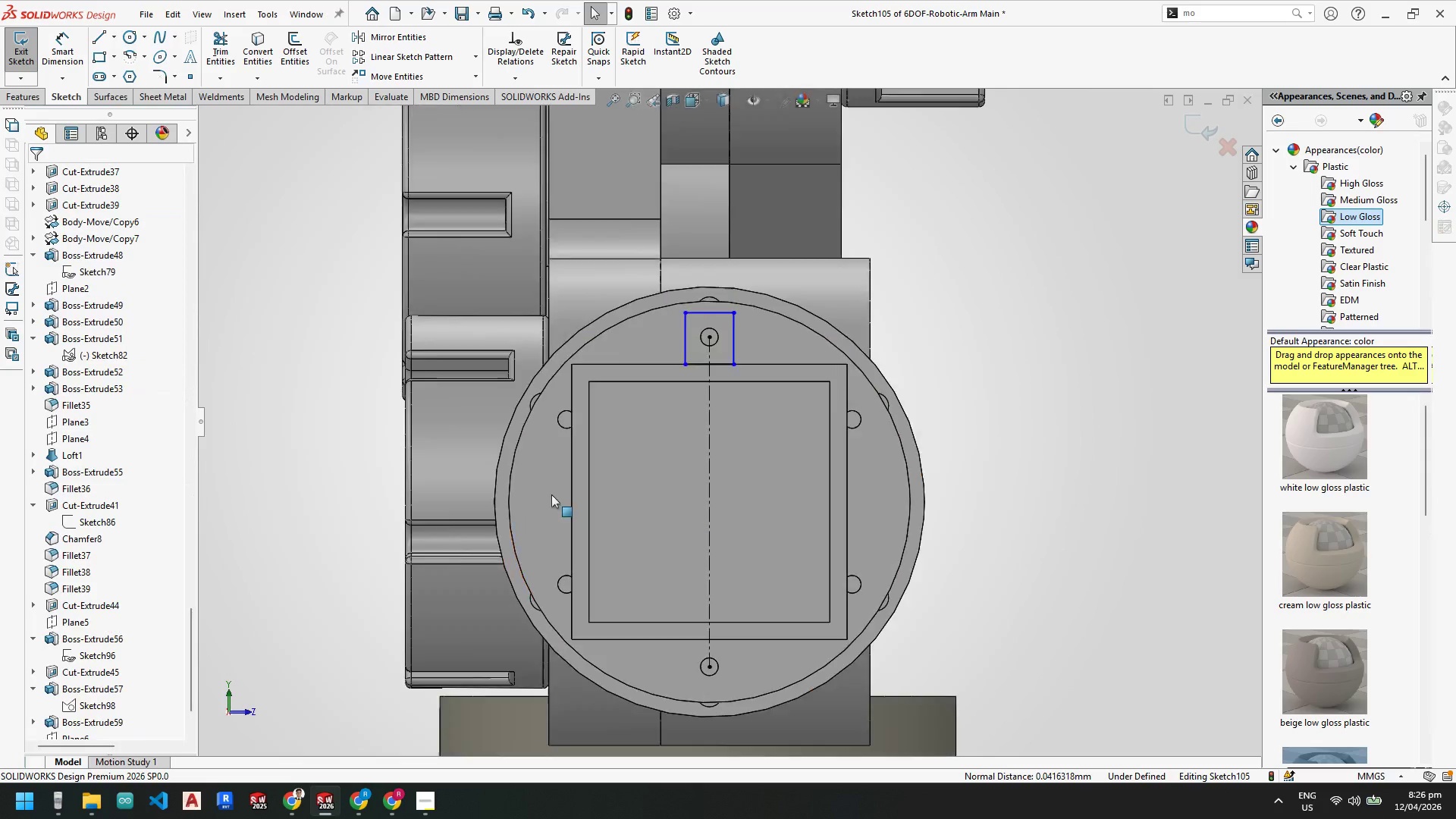 
scroll: coordinate [563, 487], scroll_direction: up, amount: 3.0
 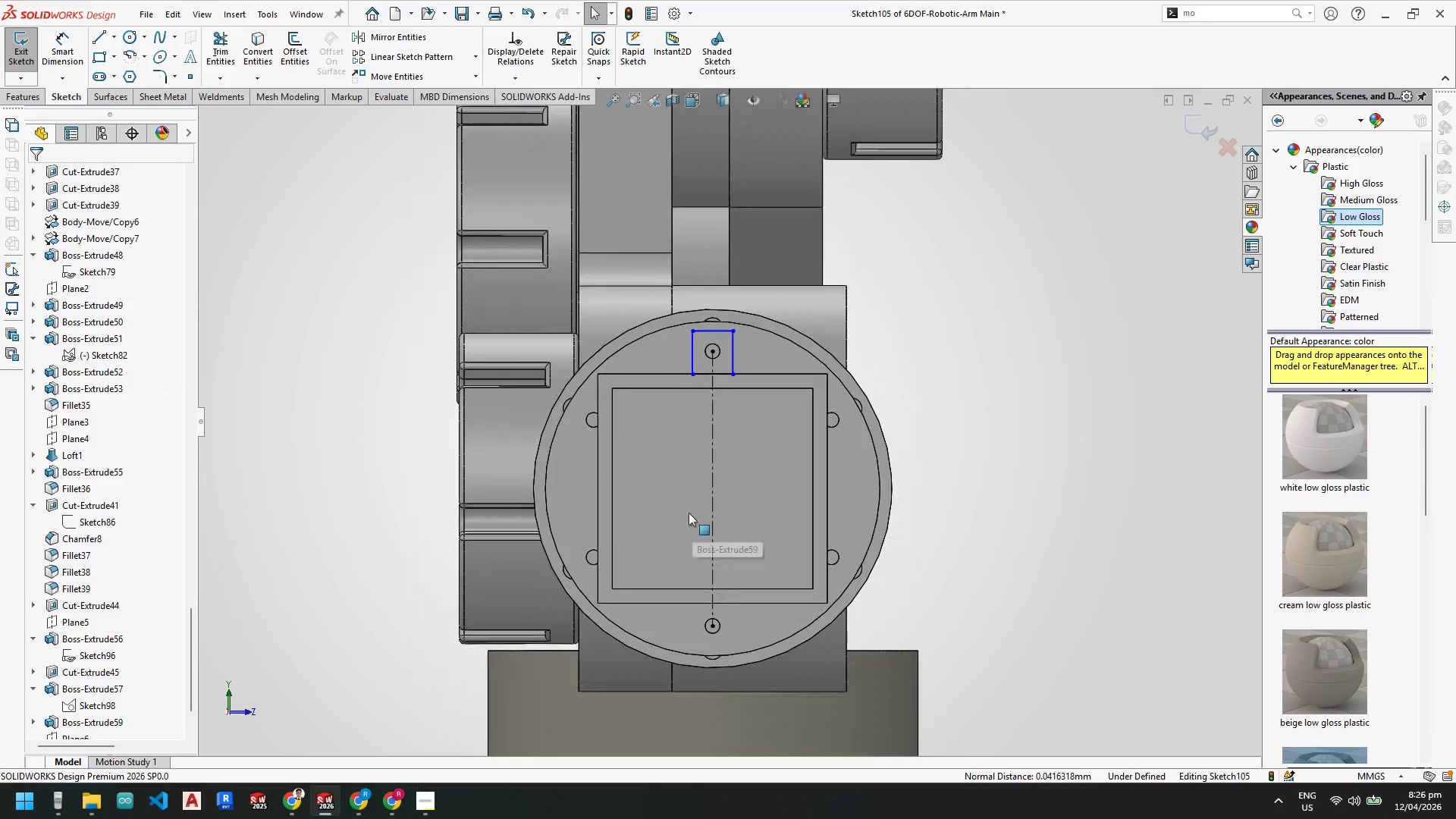 
key(Escape)
 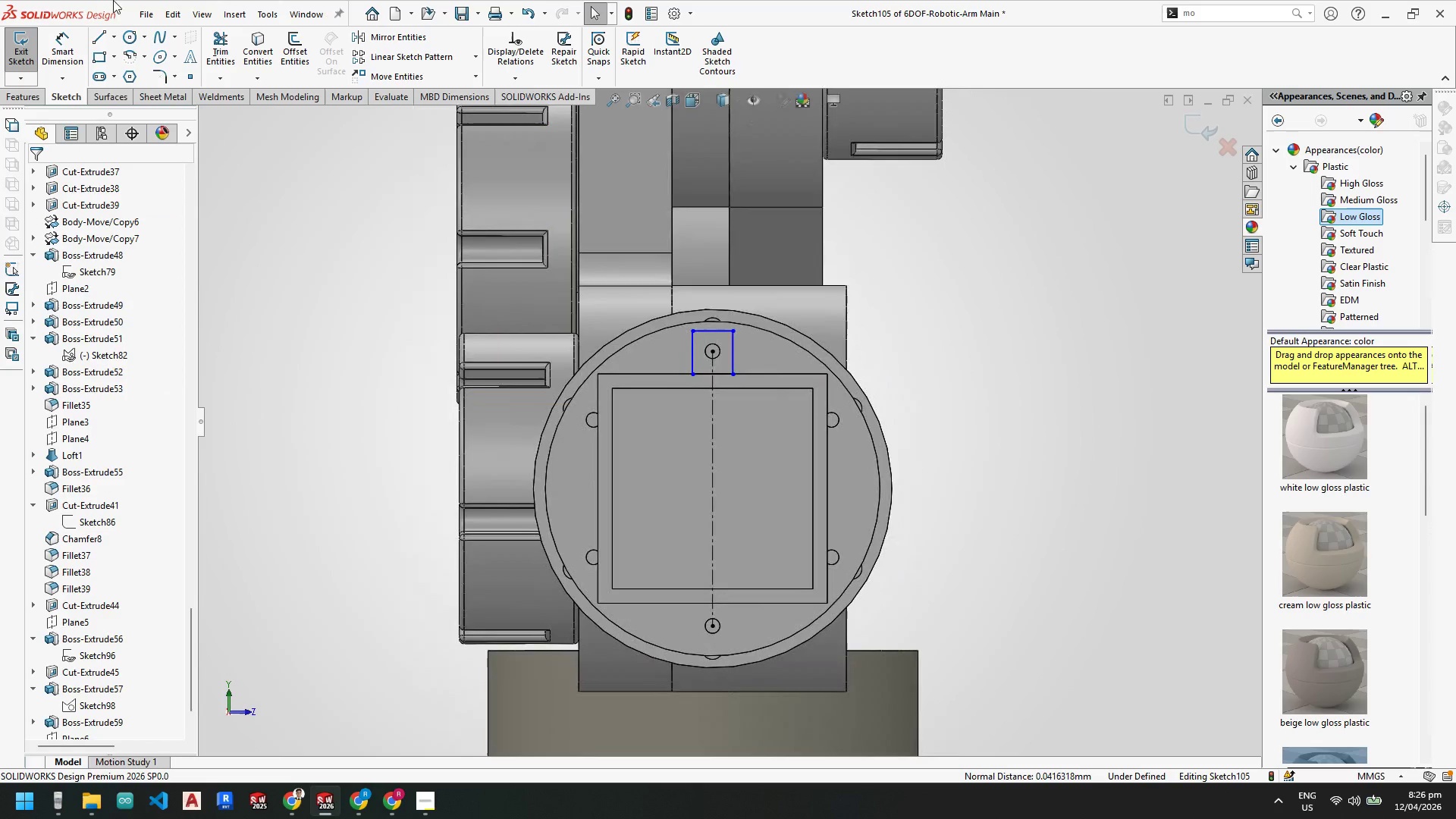 
key(Escape)
 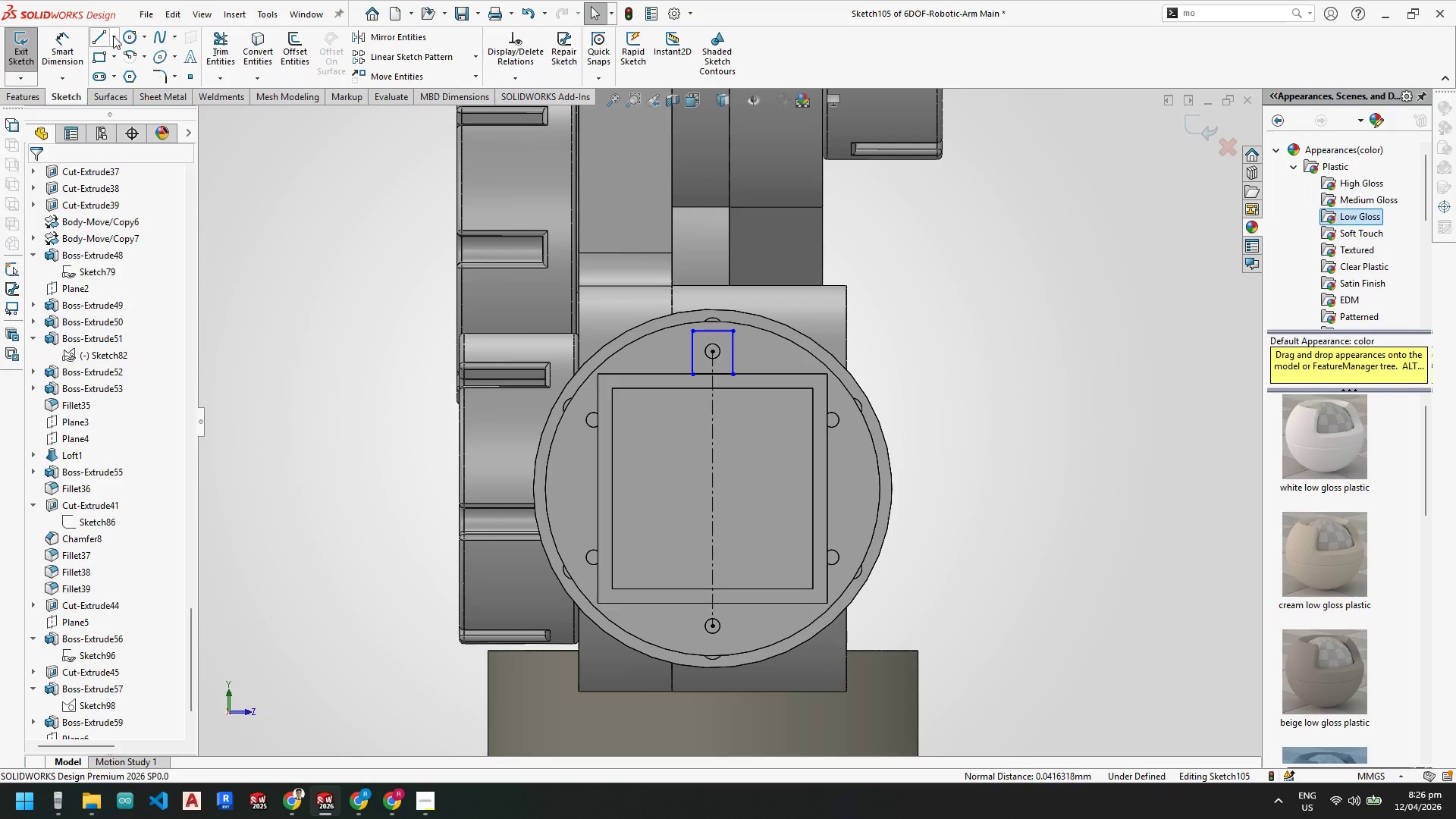 
left_click([115, 36])
 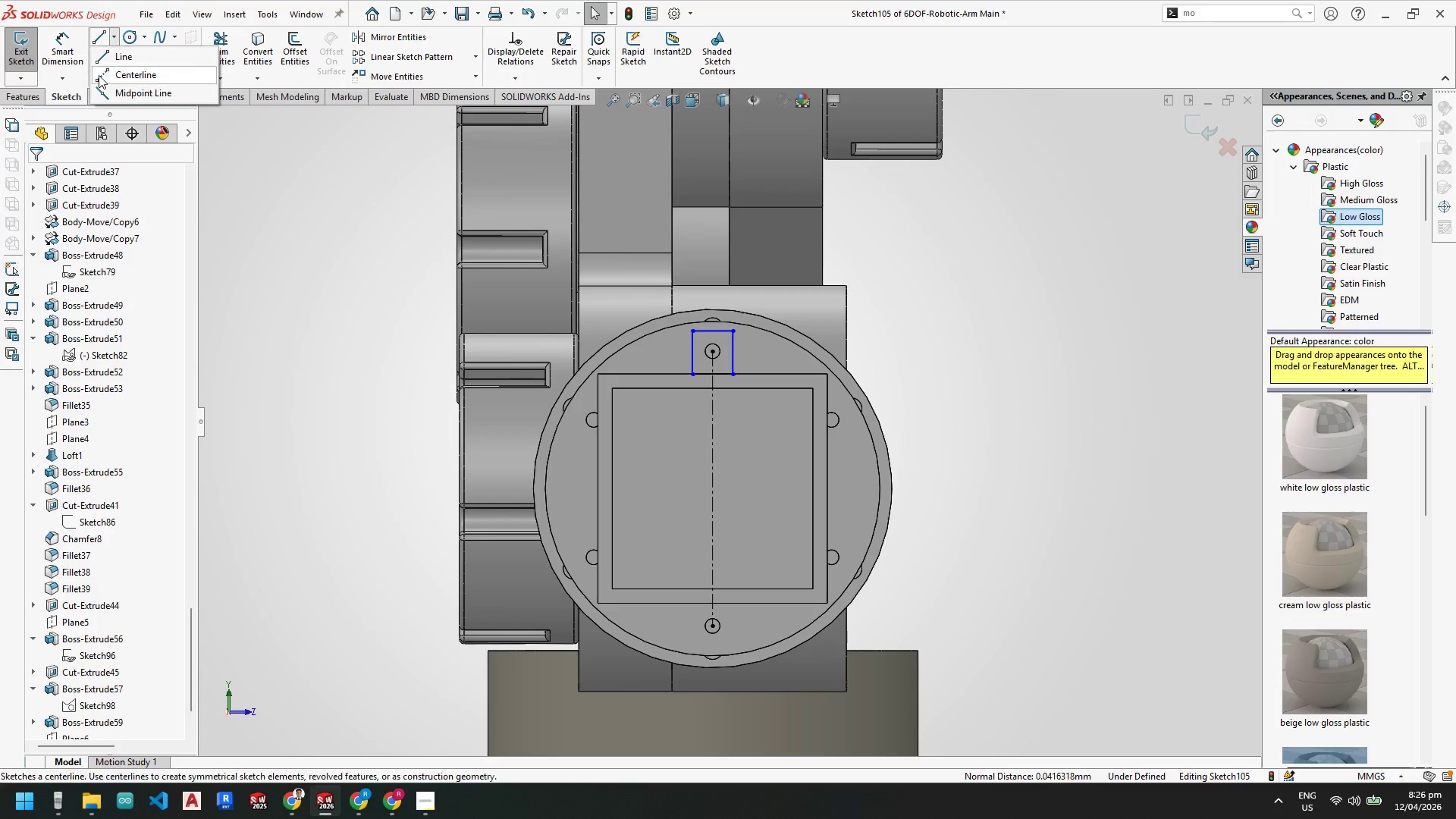 
key(Escape)
 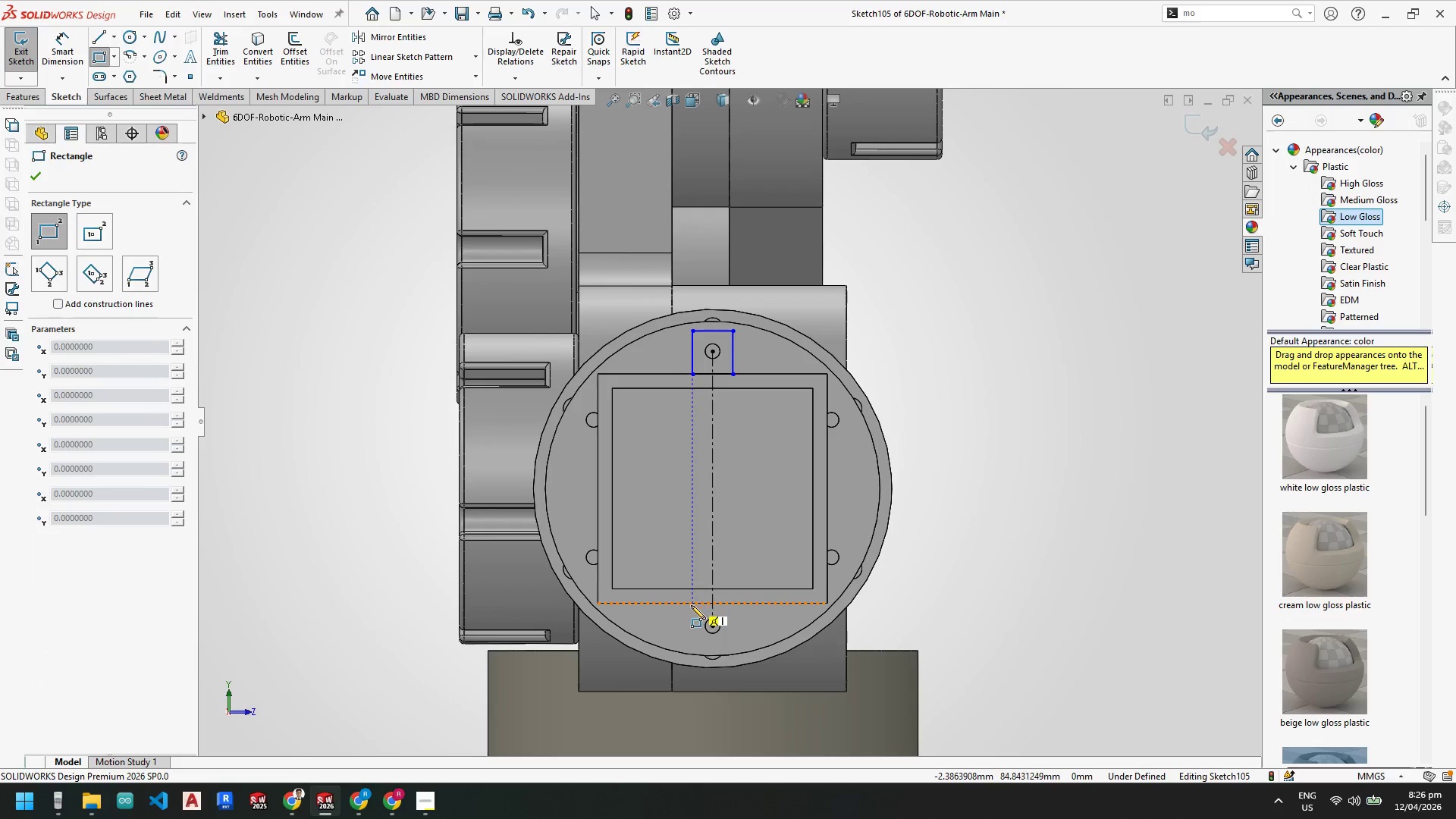 
left_click([691, 605])
 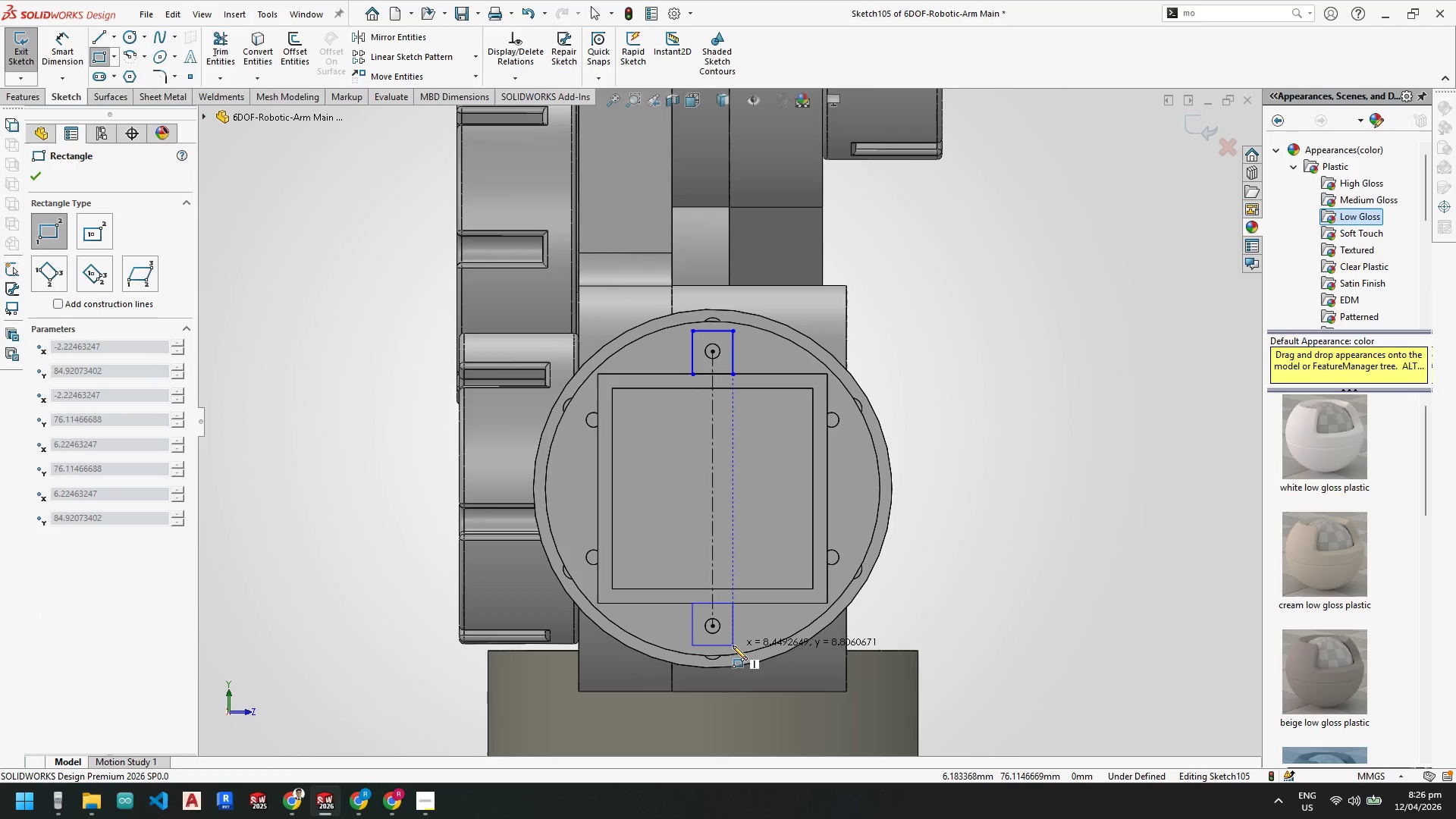 
left_click([733, 645])
 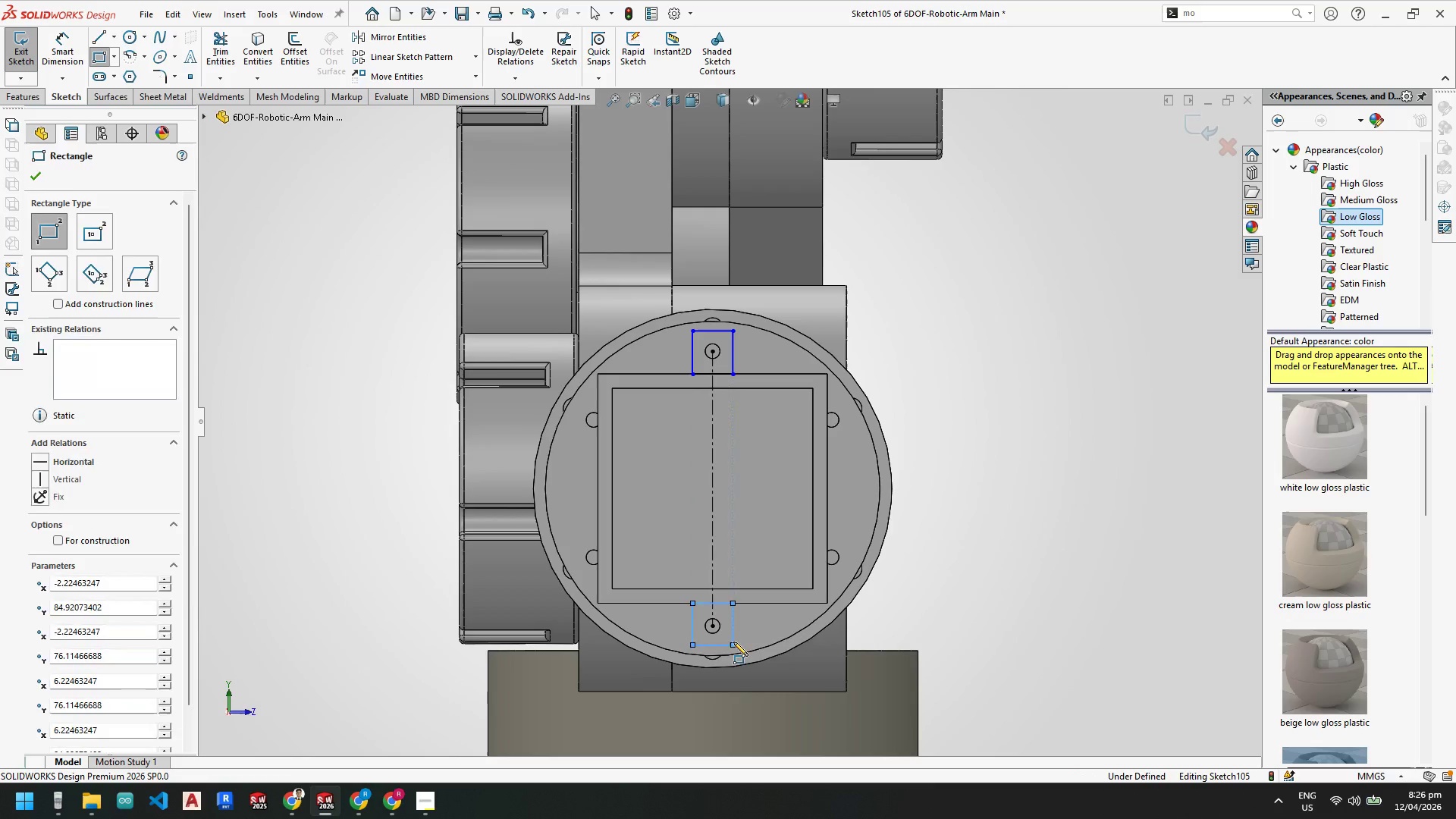 
key(Escape)
 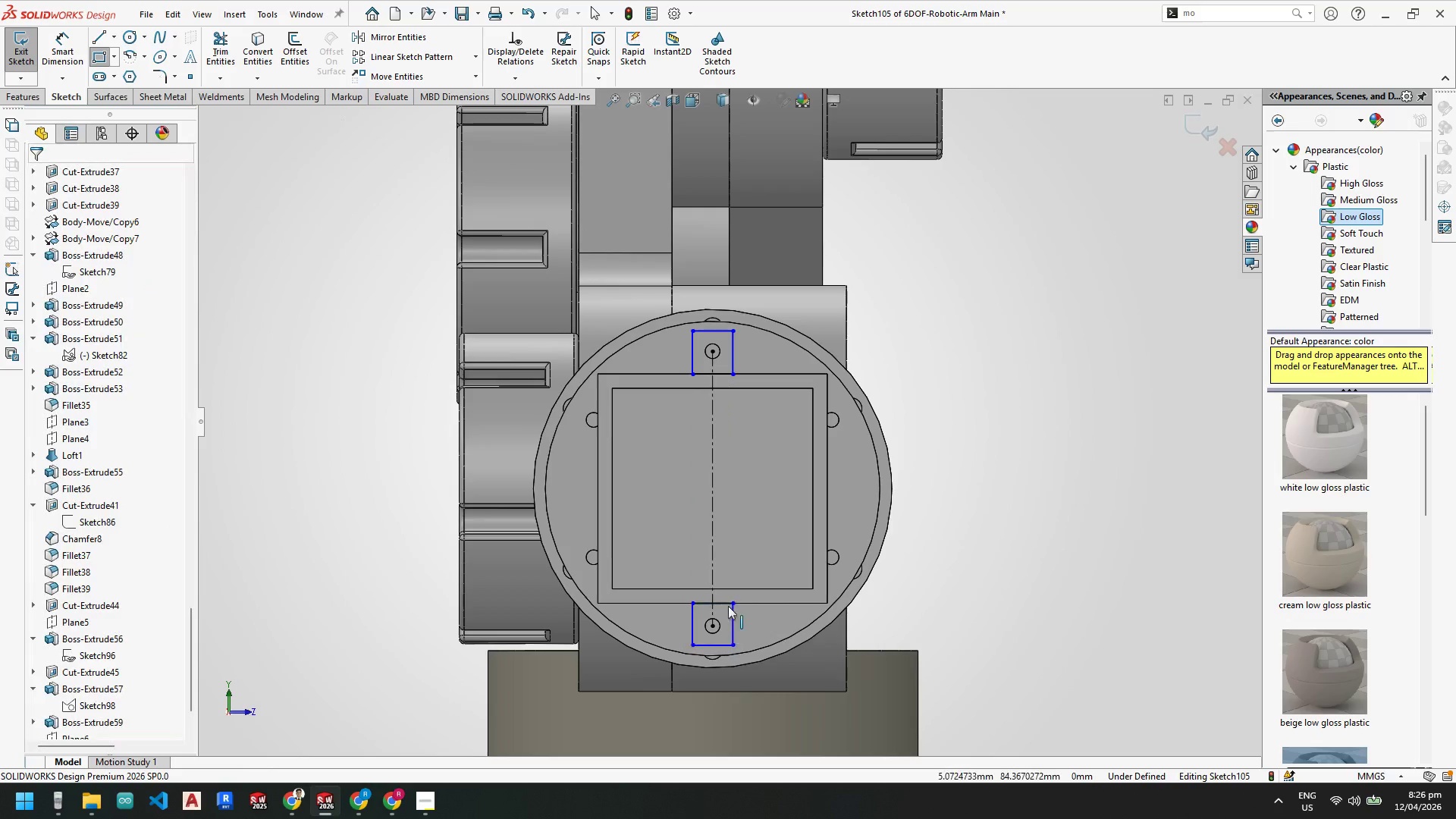 
key(Escape)
 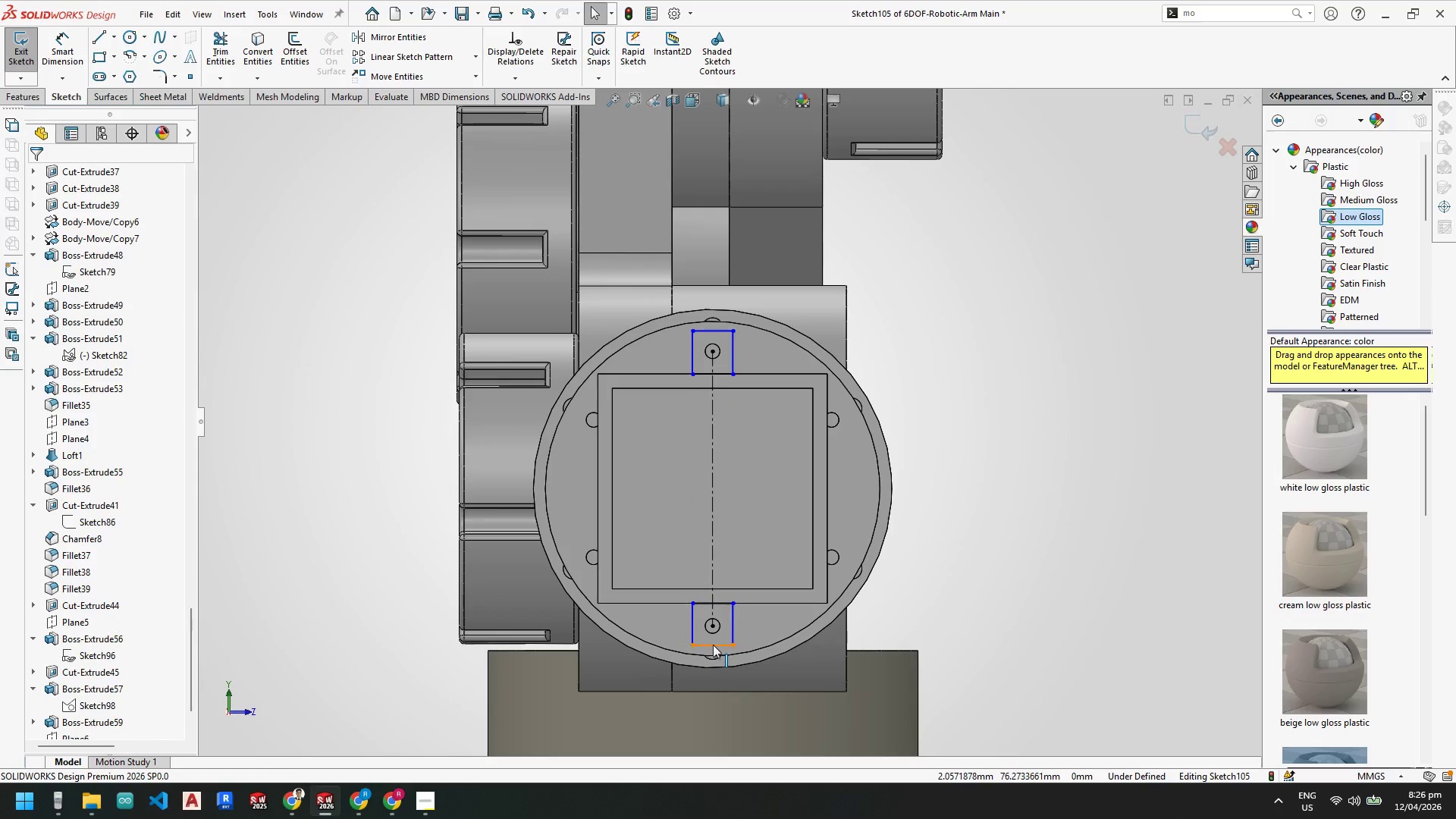 
left_click([713, 645])
 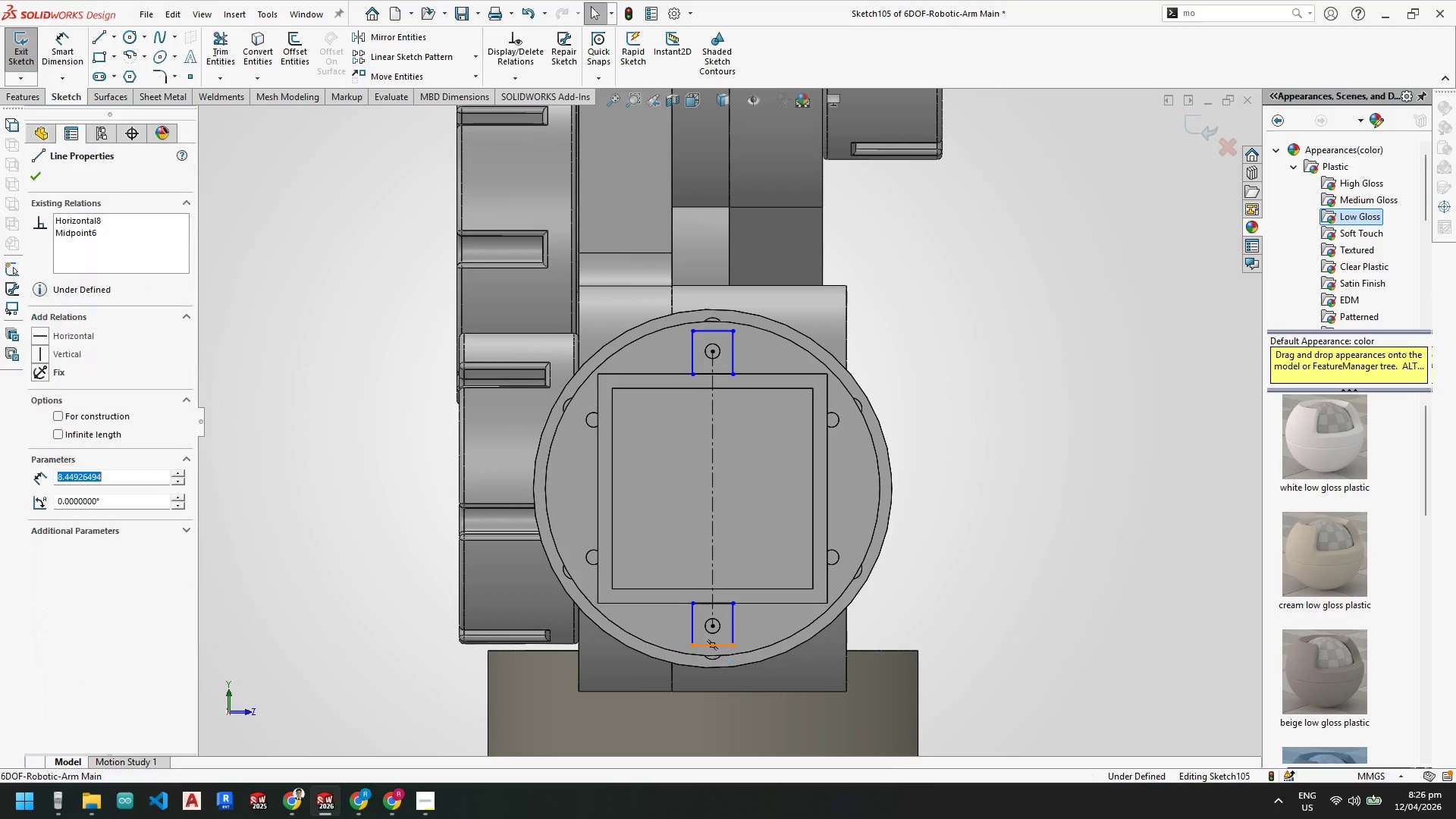 
hold_key(key=ControlLeft, duration=0.78)
 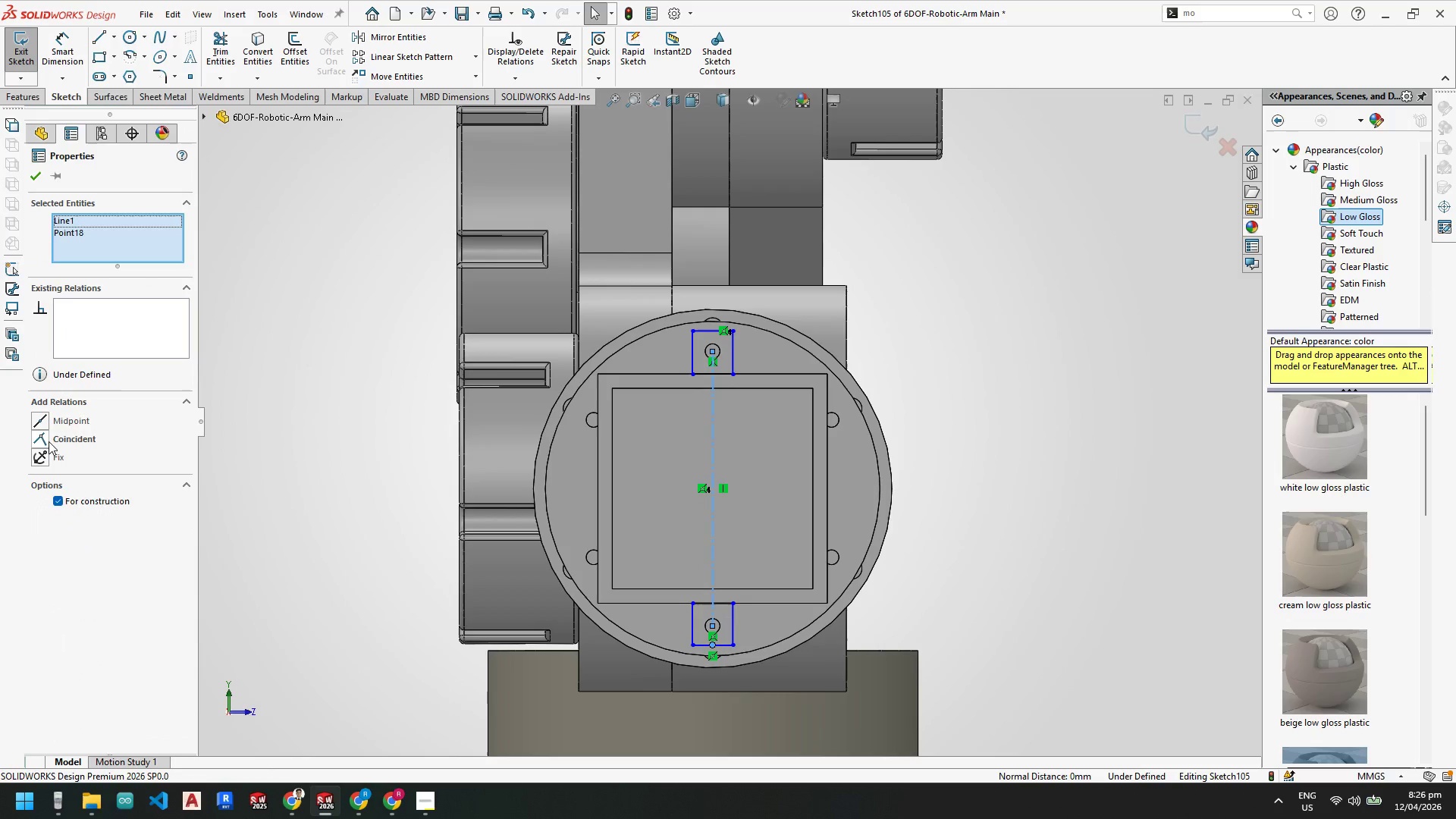 
left_click([43, 439])
 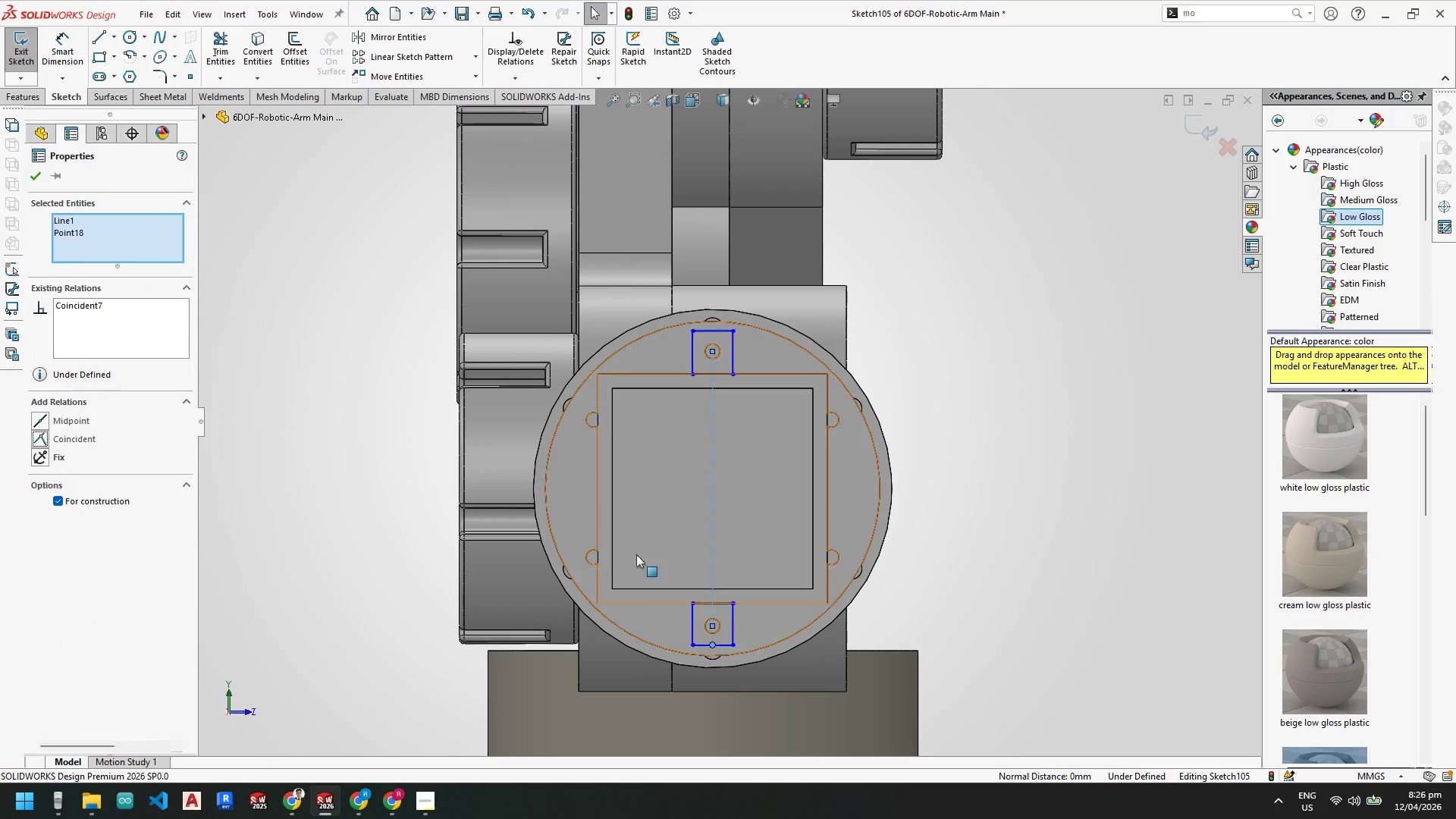 
key(Escape)
 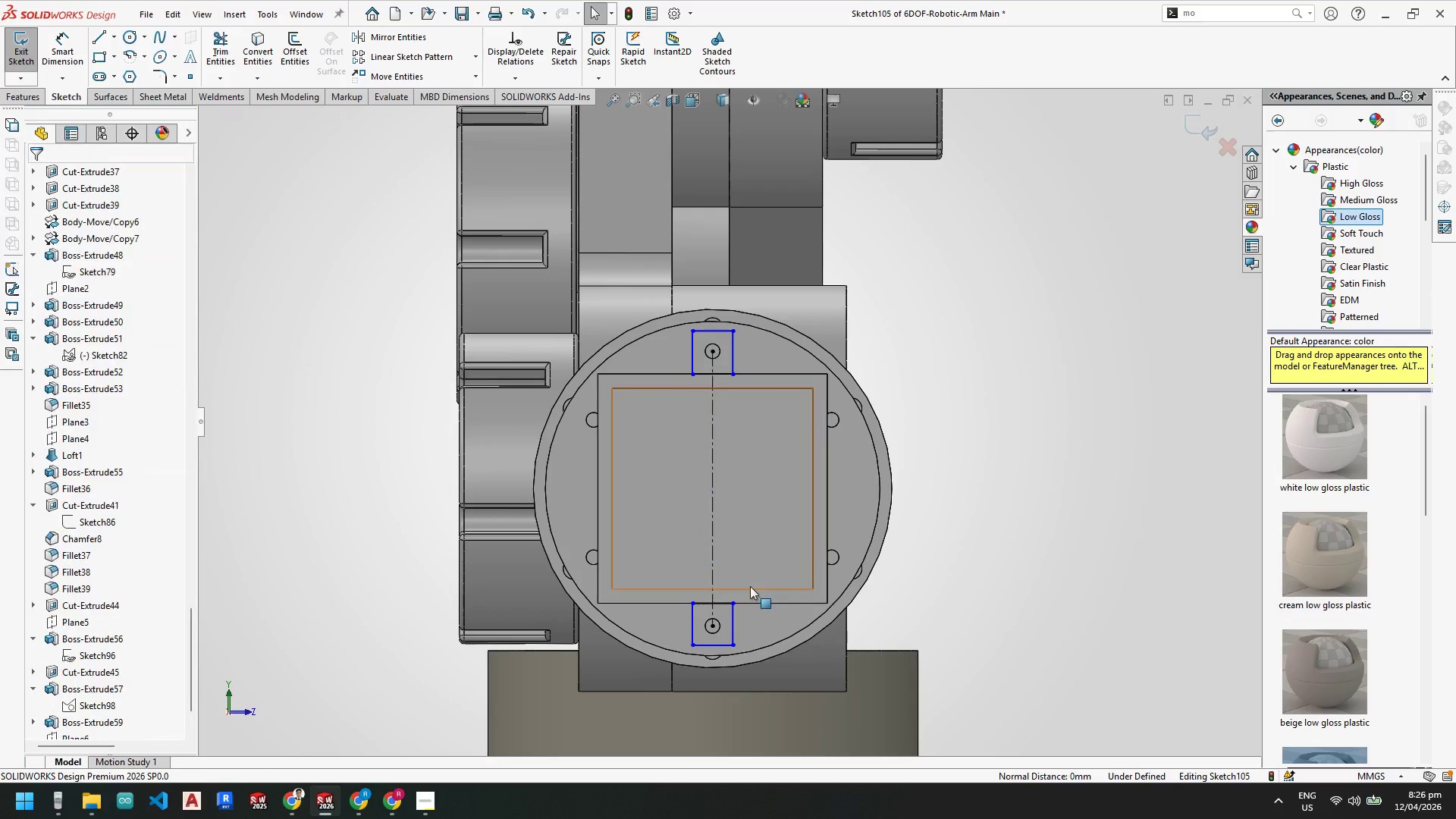 
key(Escape)
 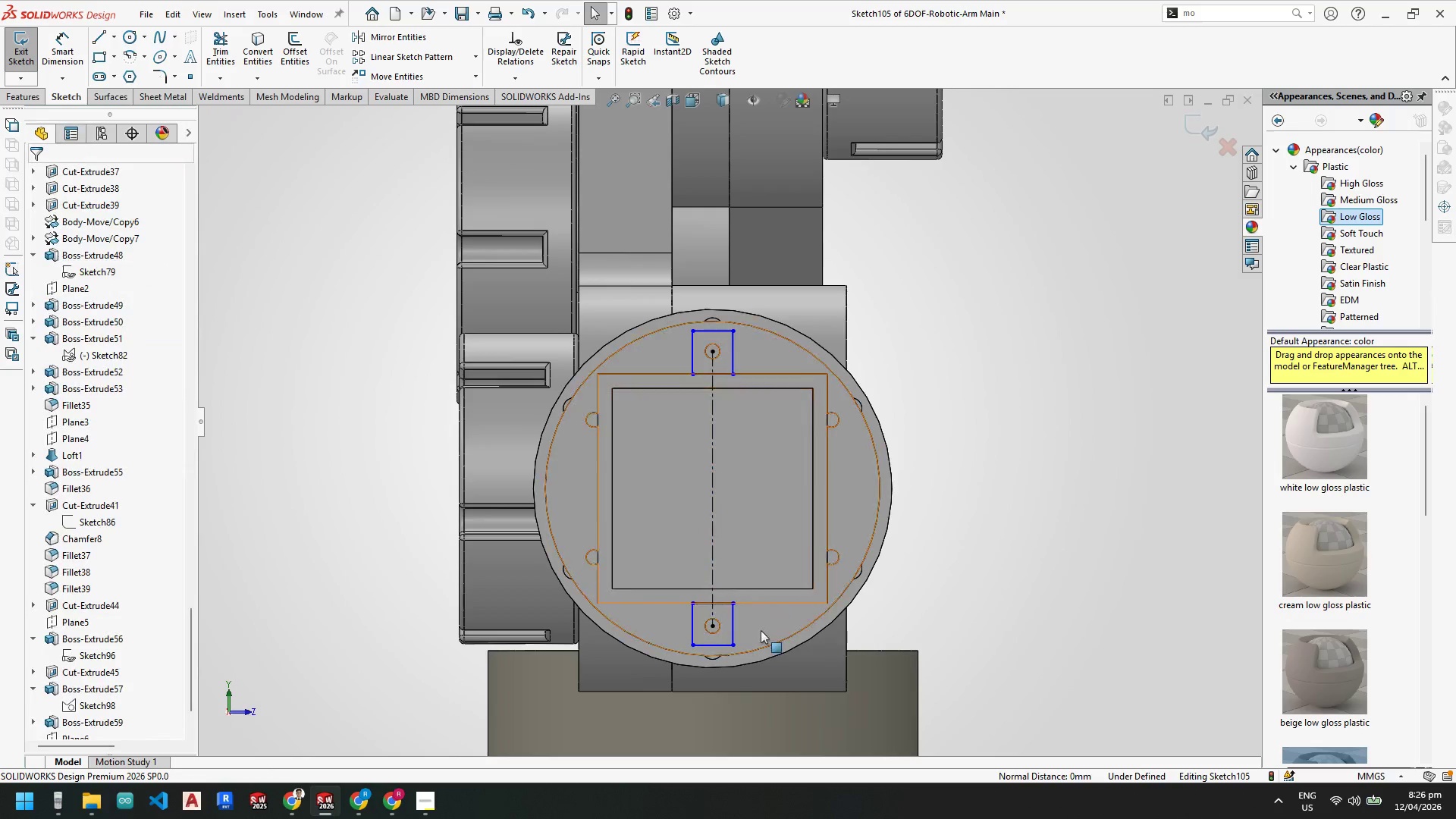 
key(Escape)
 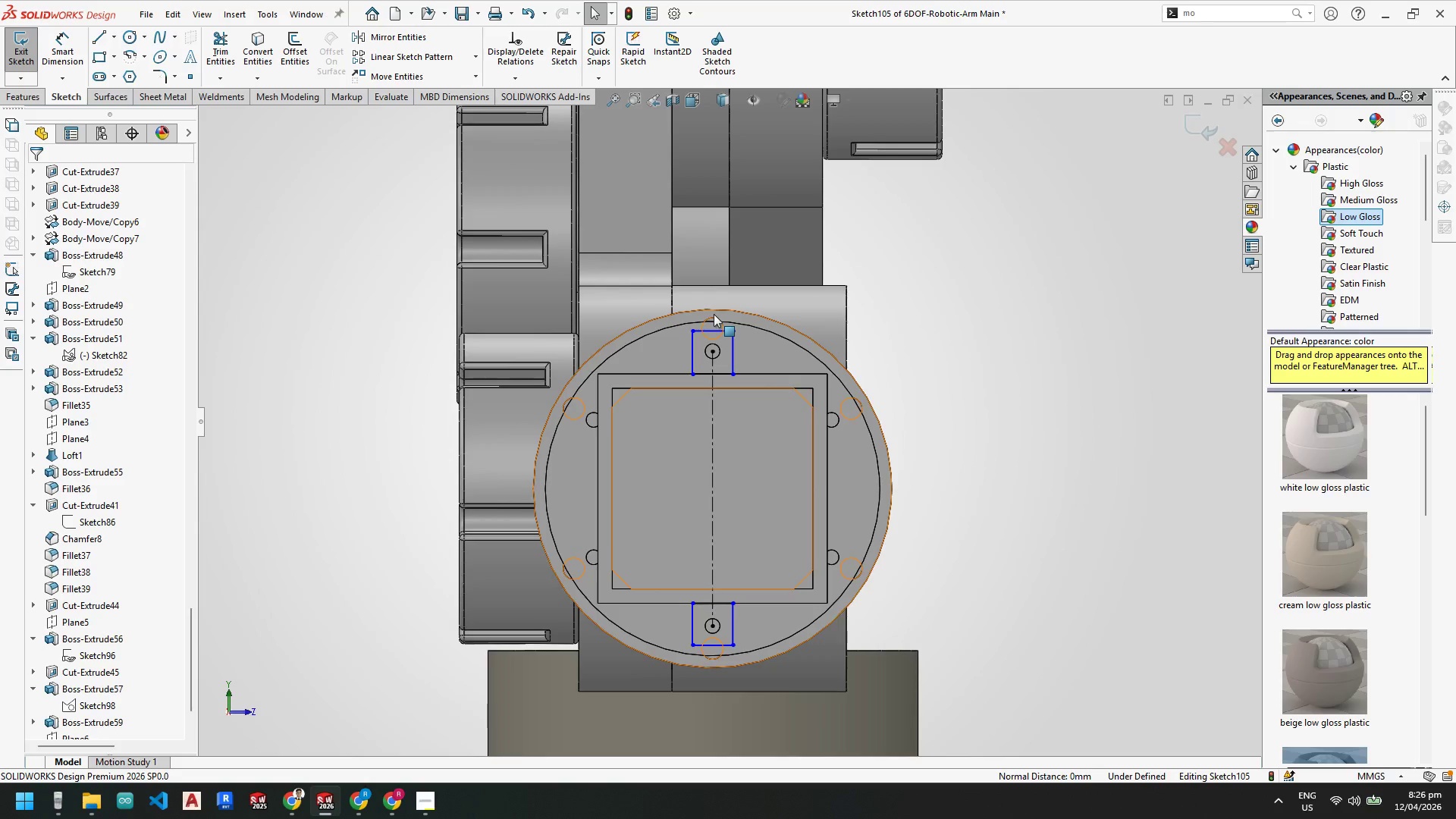 
scroll: coordinate [758, 384], scroll_direction: down, amount: 4.0
 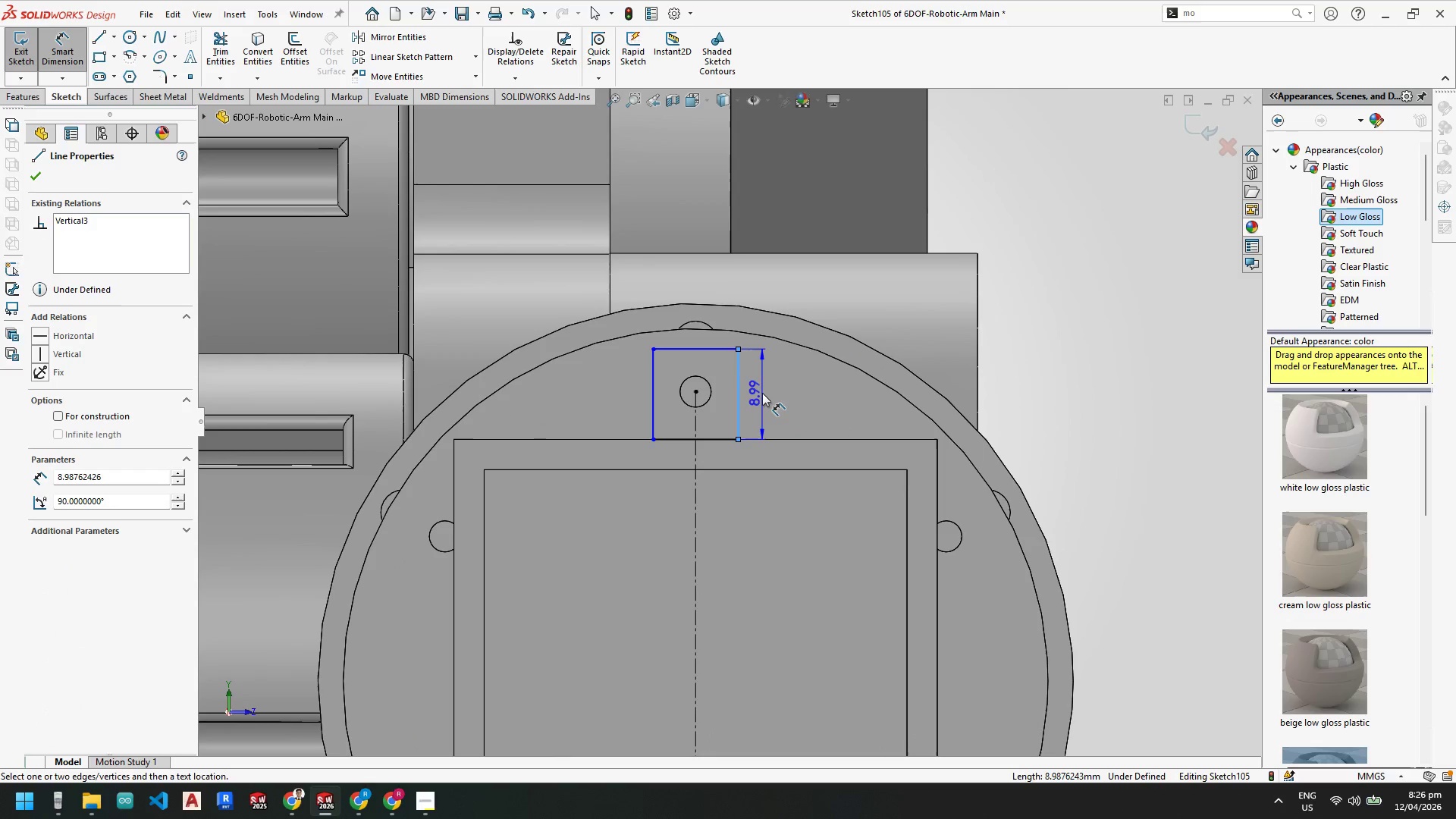 
left_click([762, 393])
 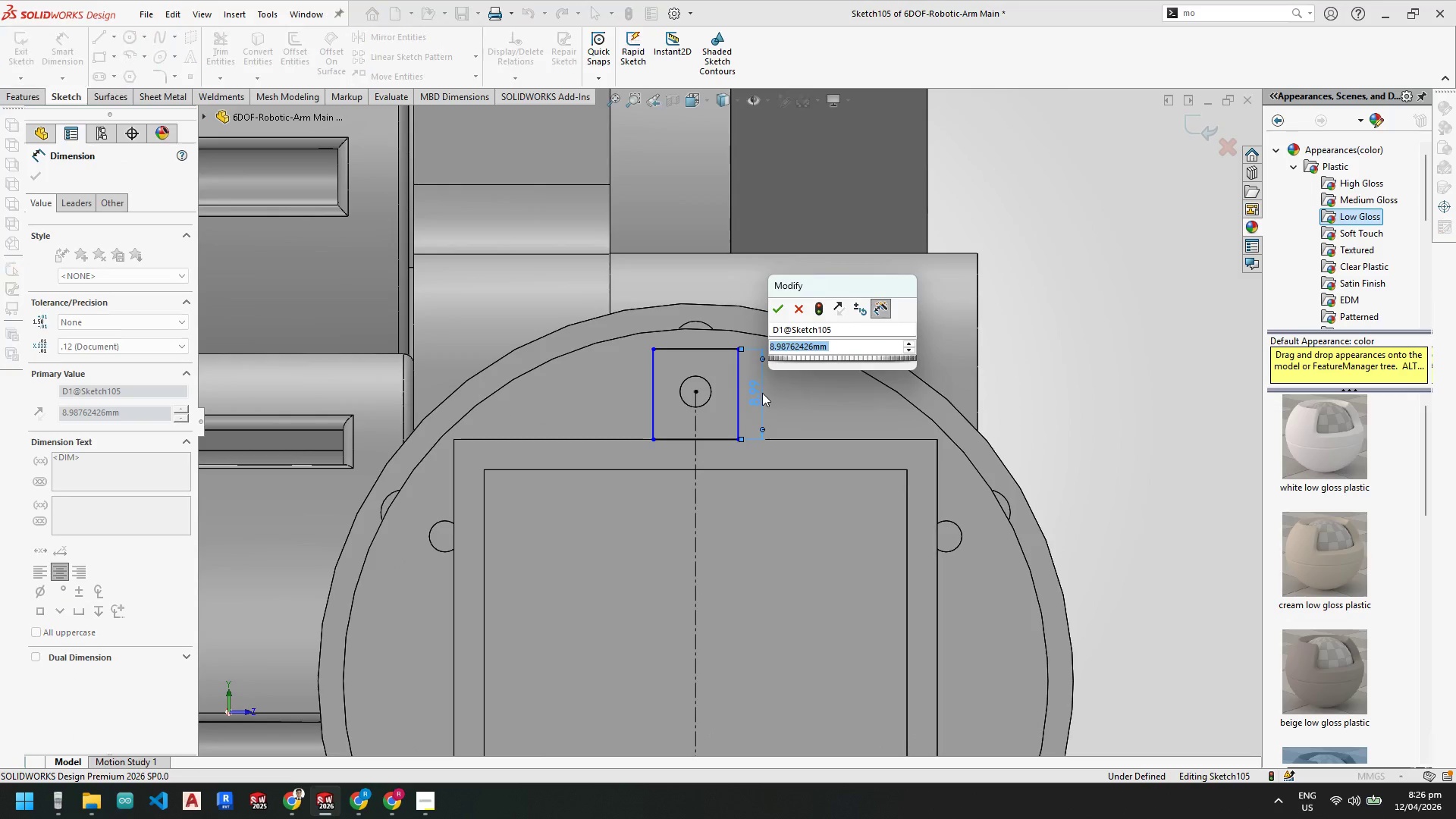 
key(Numpad9)
 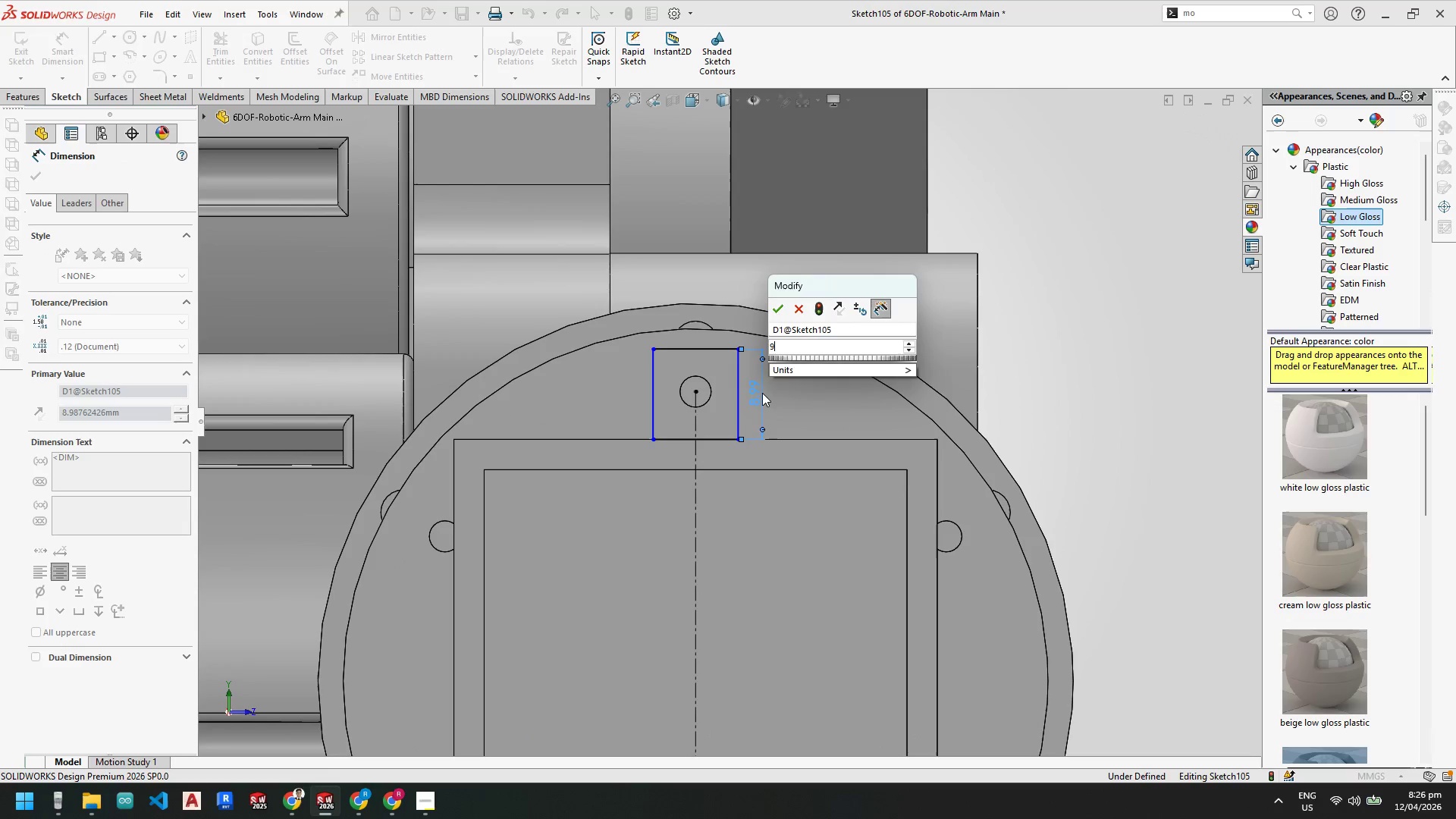 
key(NumpadEnter)
 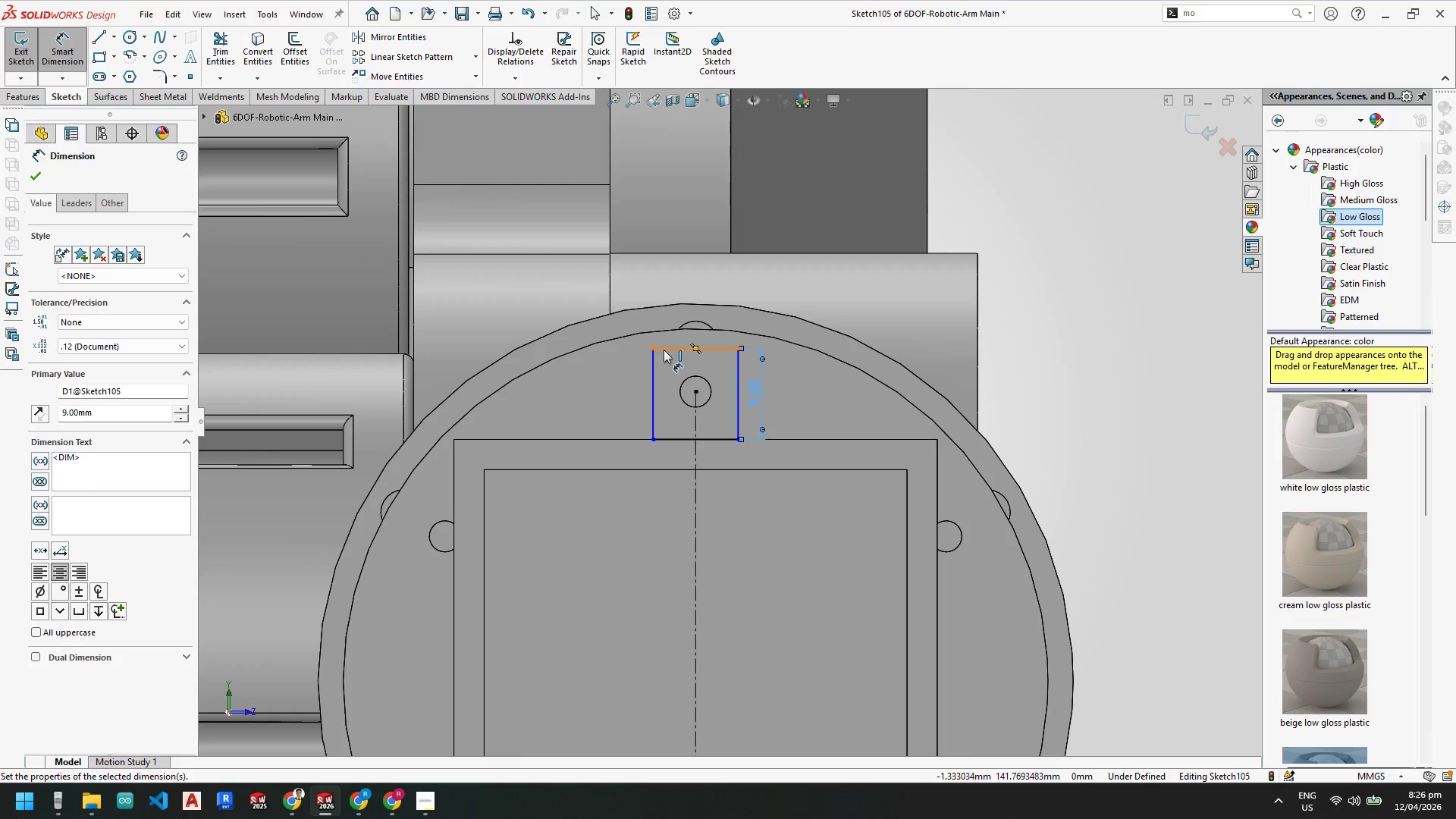 
wait(5.38)
 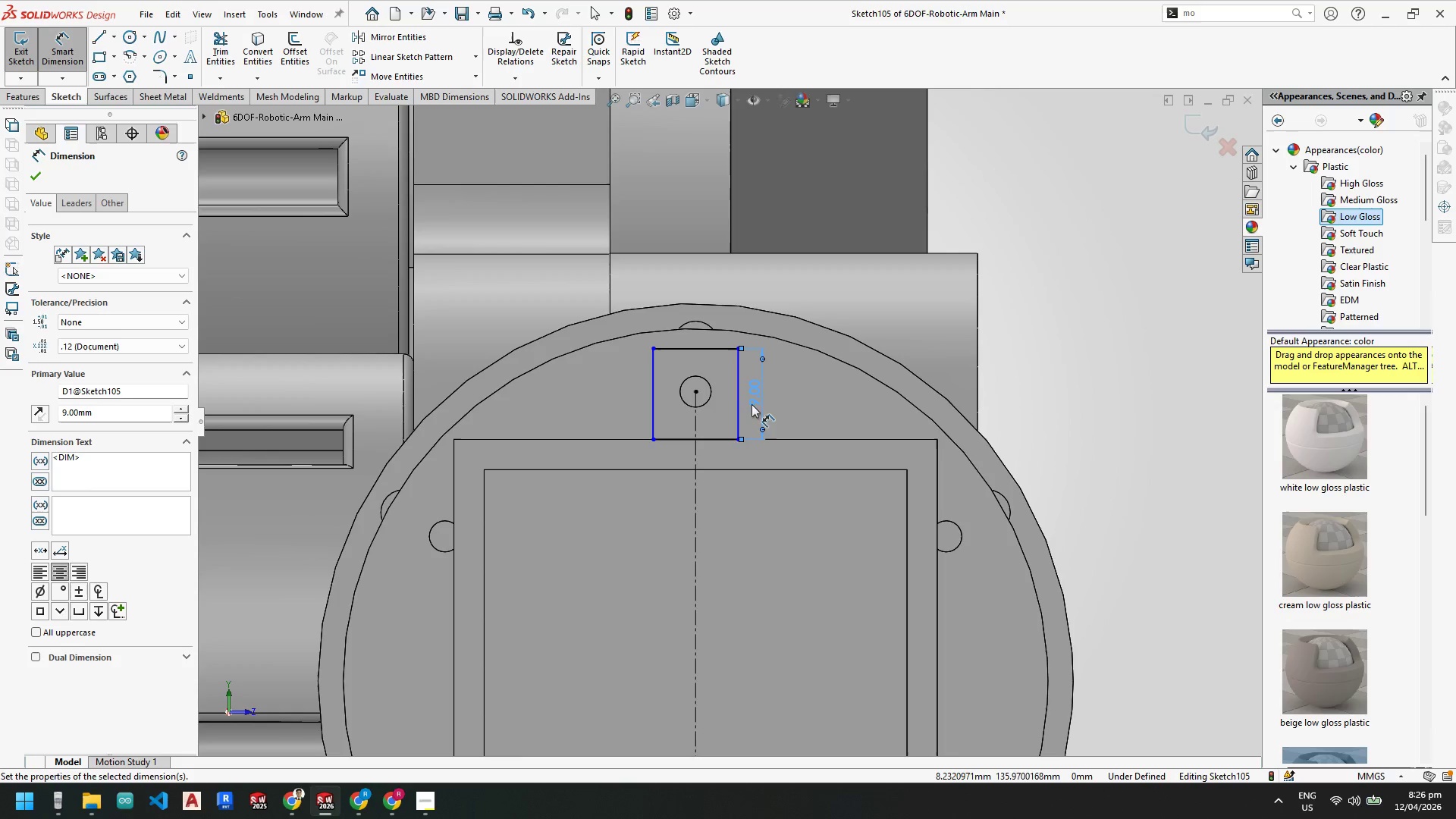 
key(Escape)
 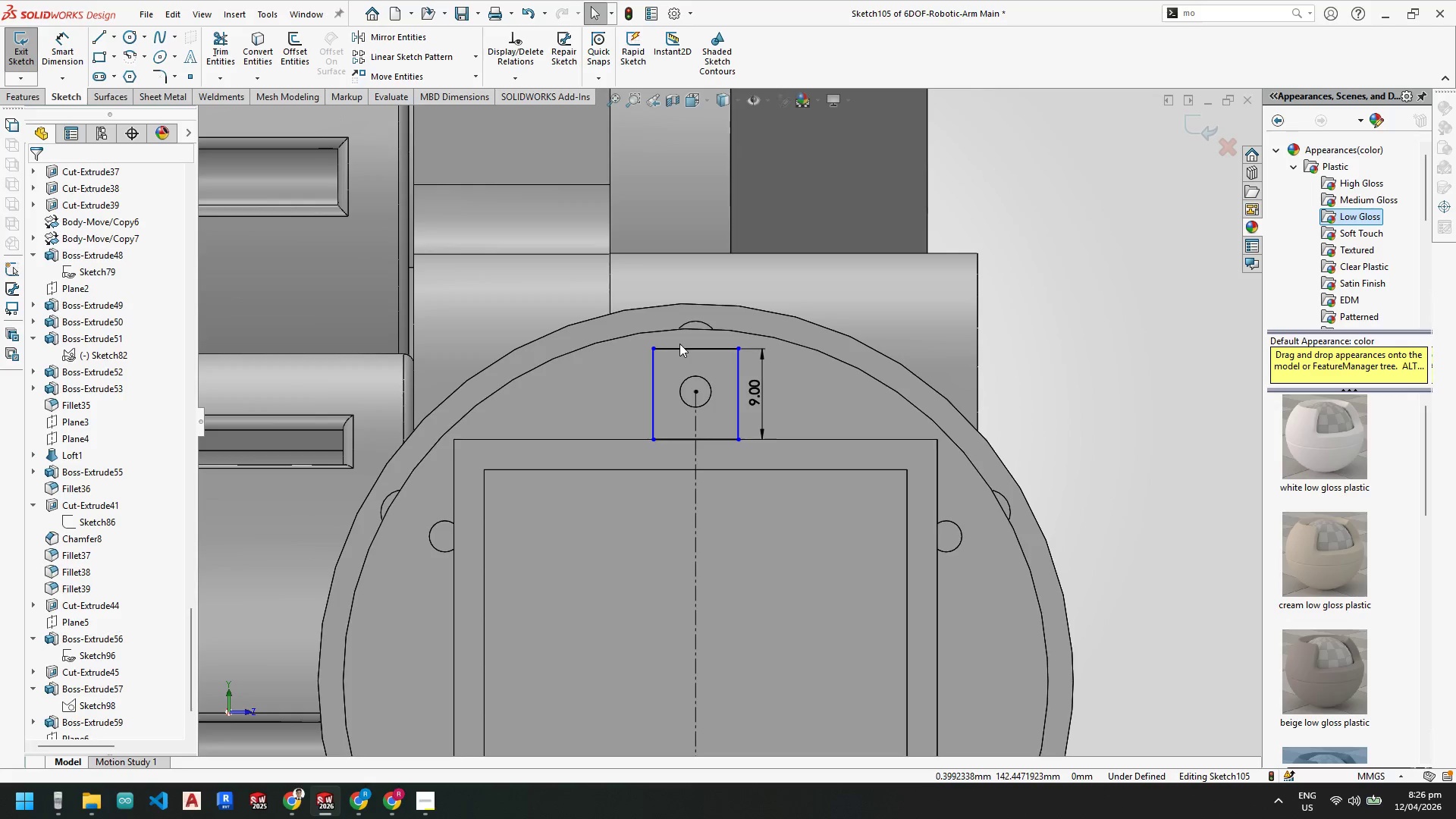 
key(Escape)
 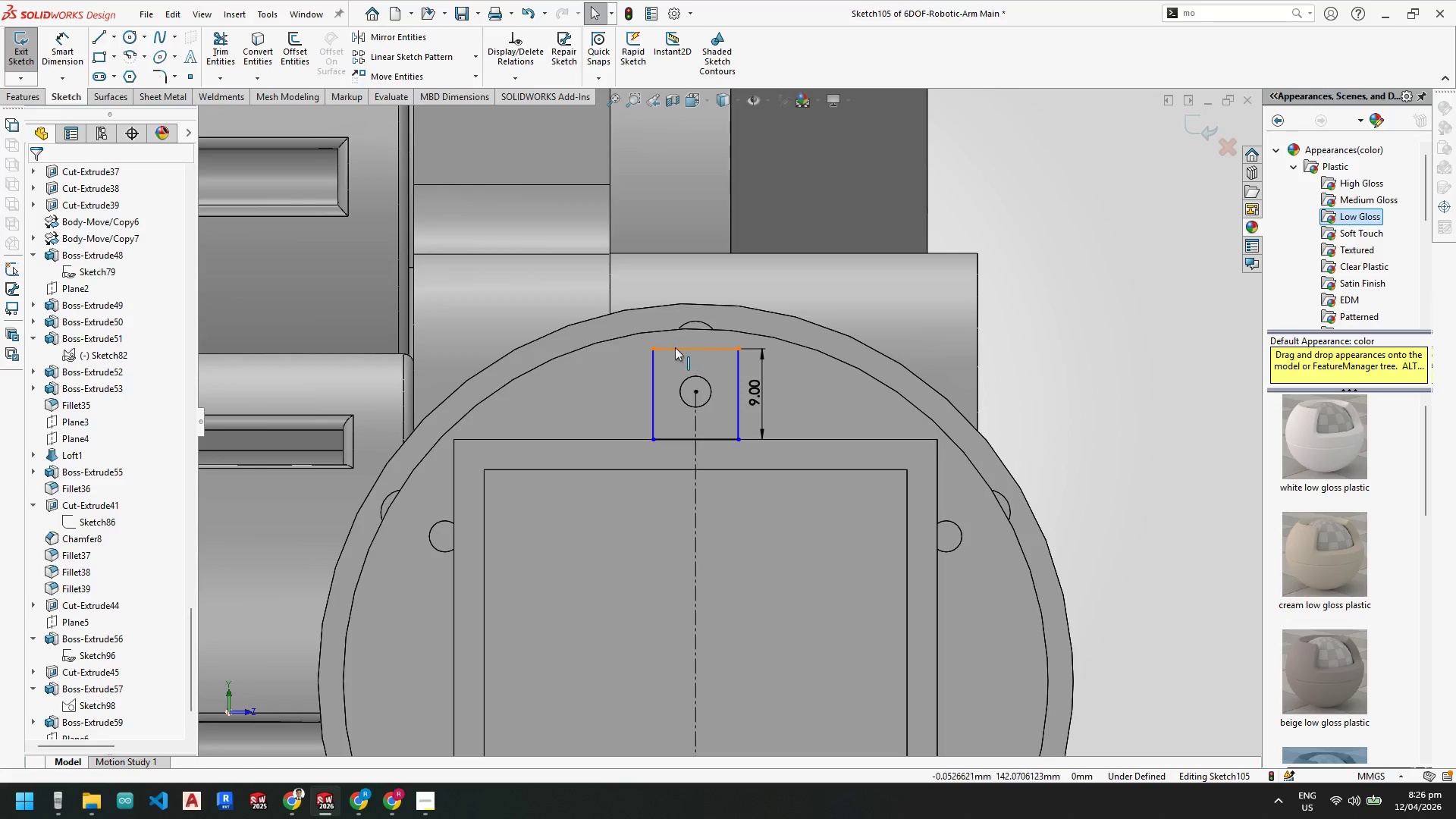 
left_click_drag(start_coordinate=[654, 347], to_coordinate=[654, 353])
 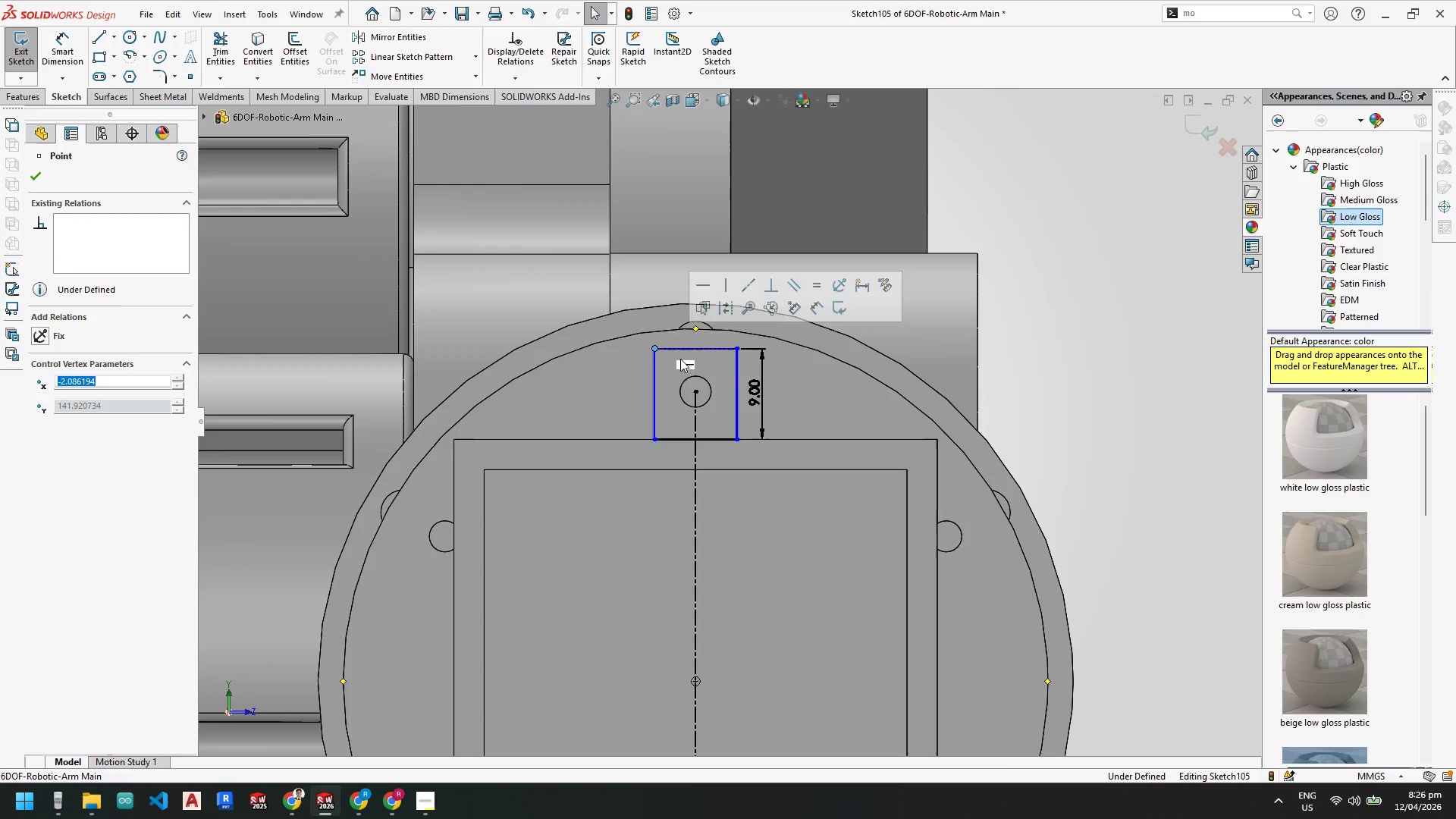 
key(Escape)
 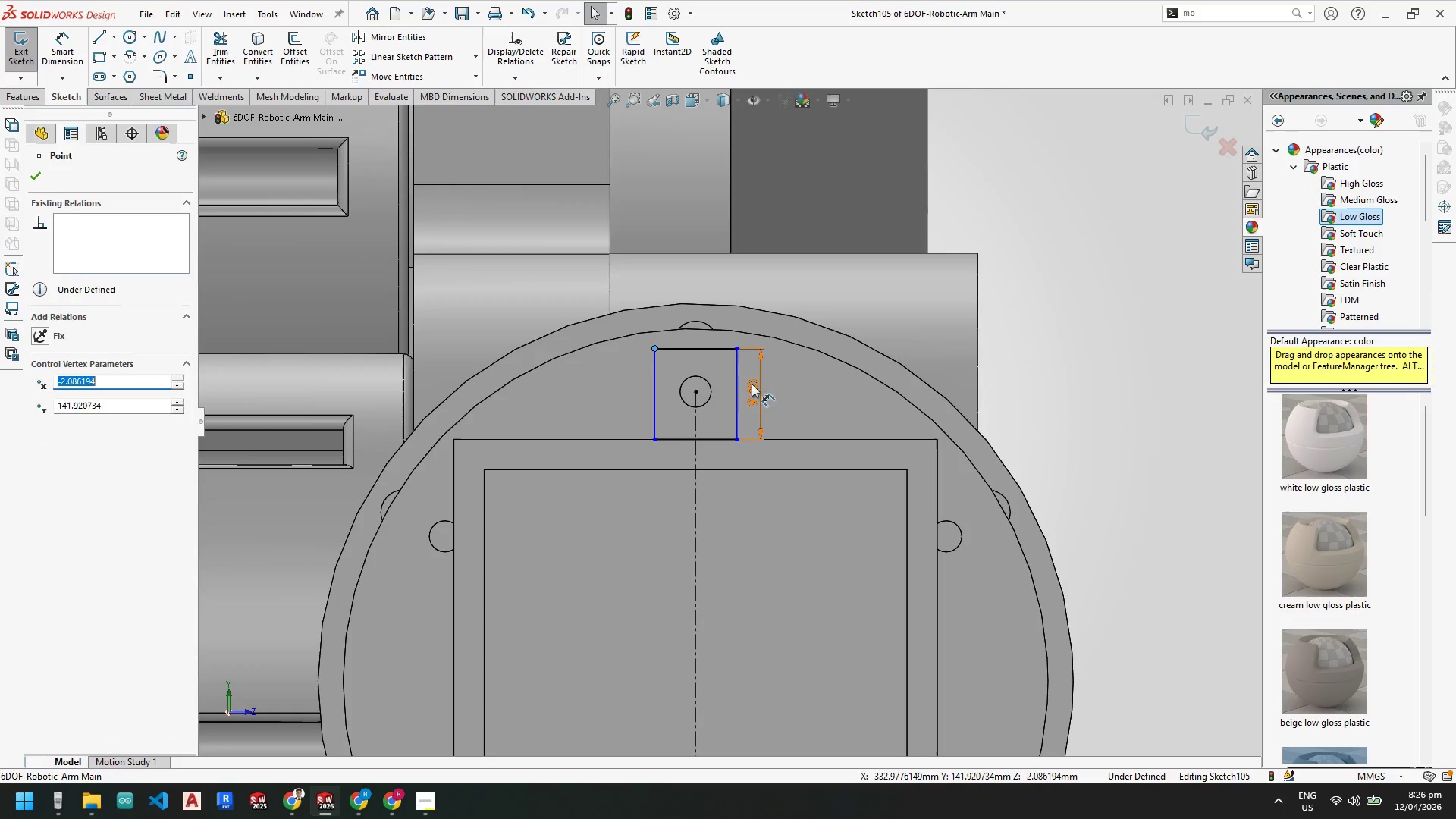 
key(Escape)
 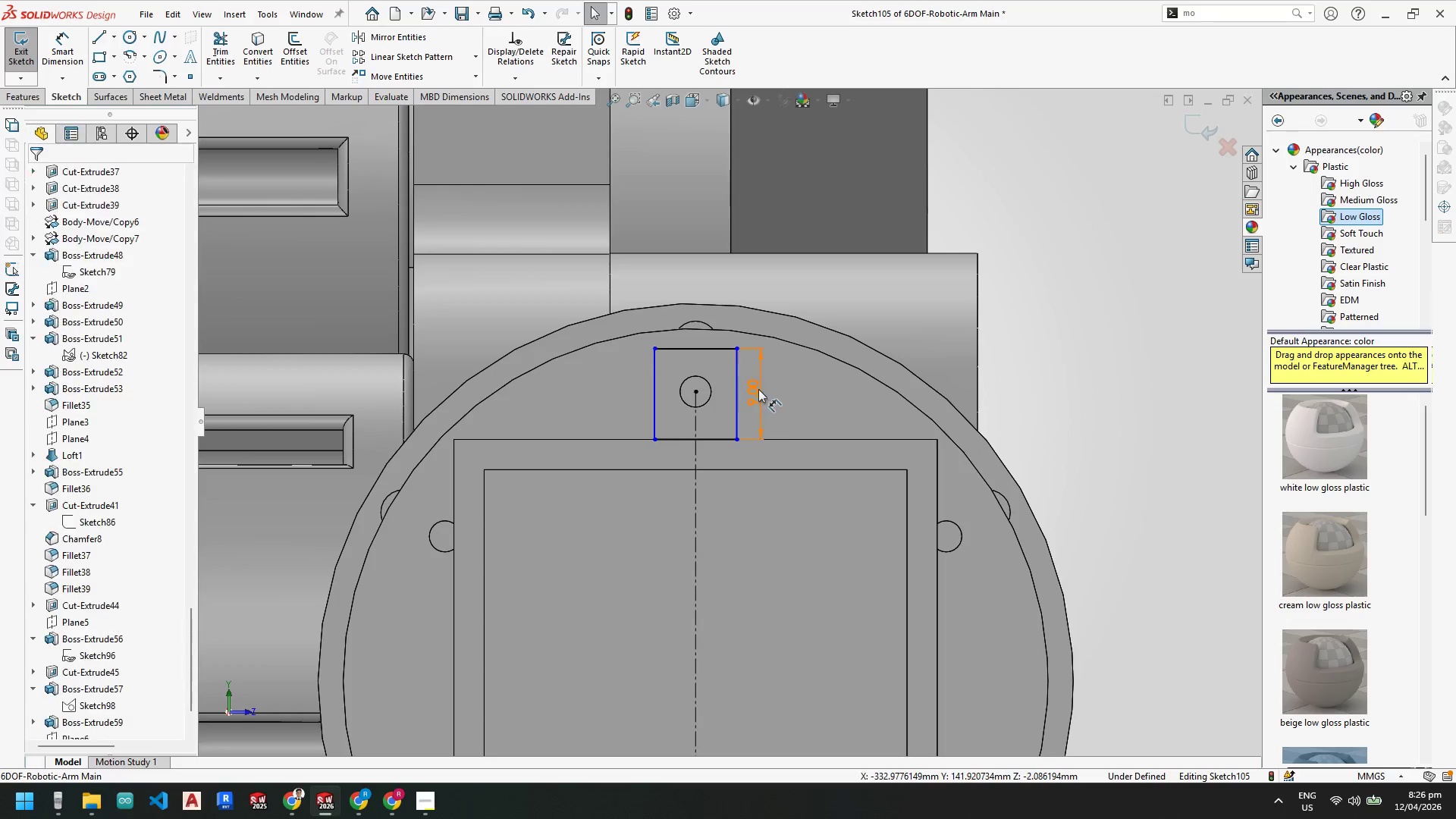 
left_click([758, 390])
 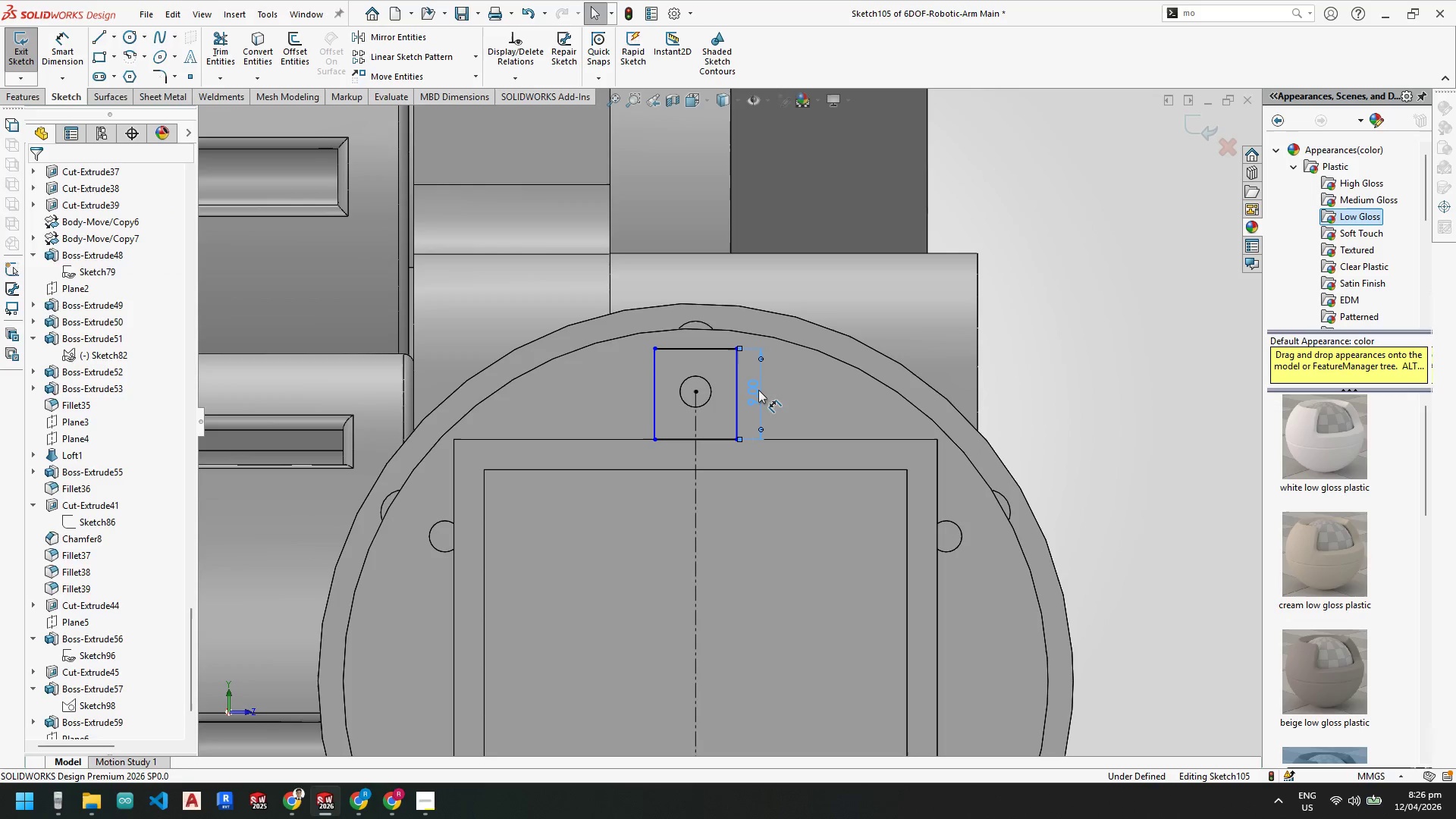 
key(Delete)
 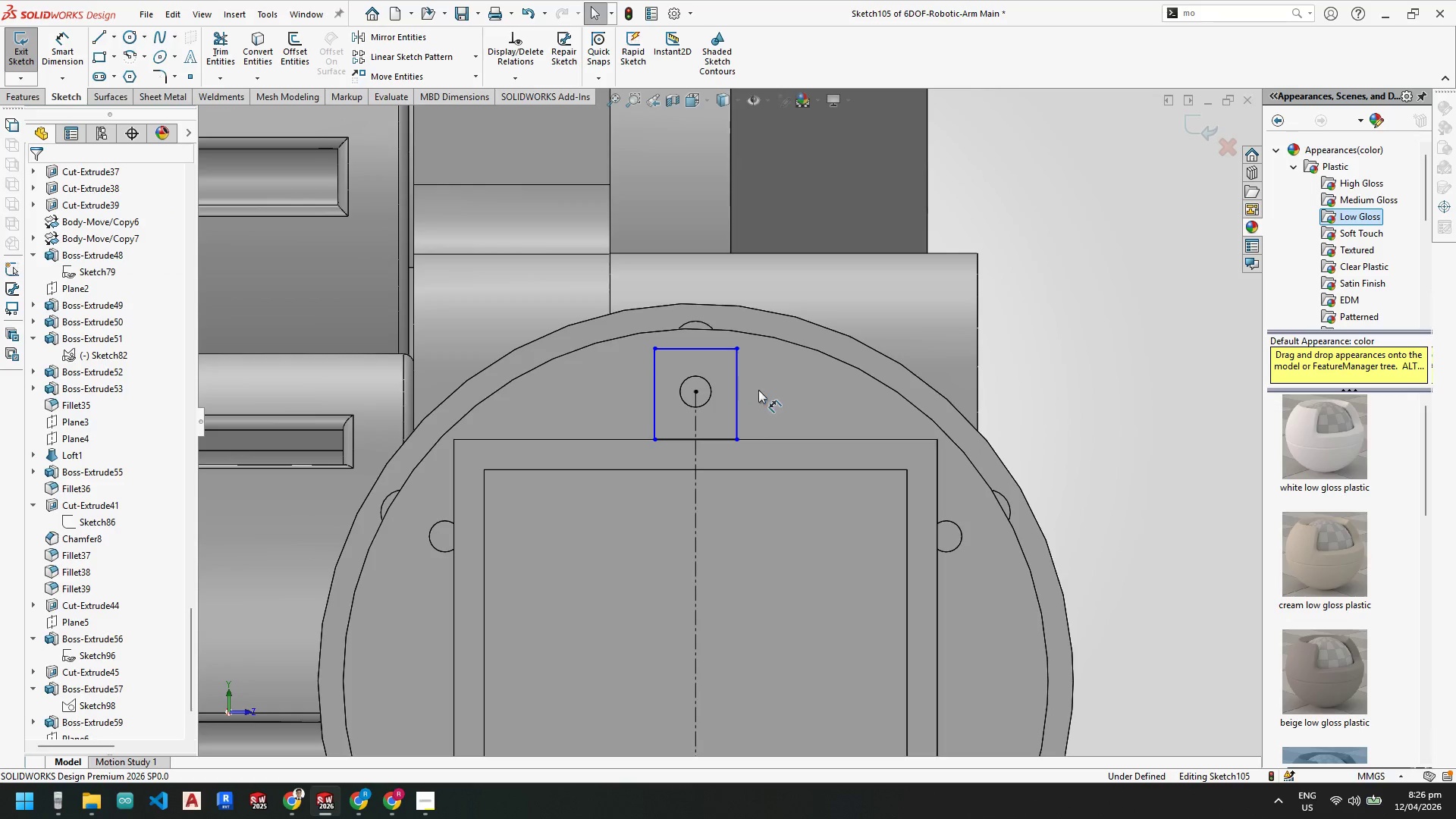 
key(Escape)
 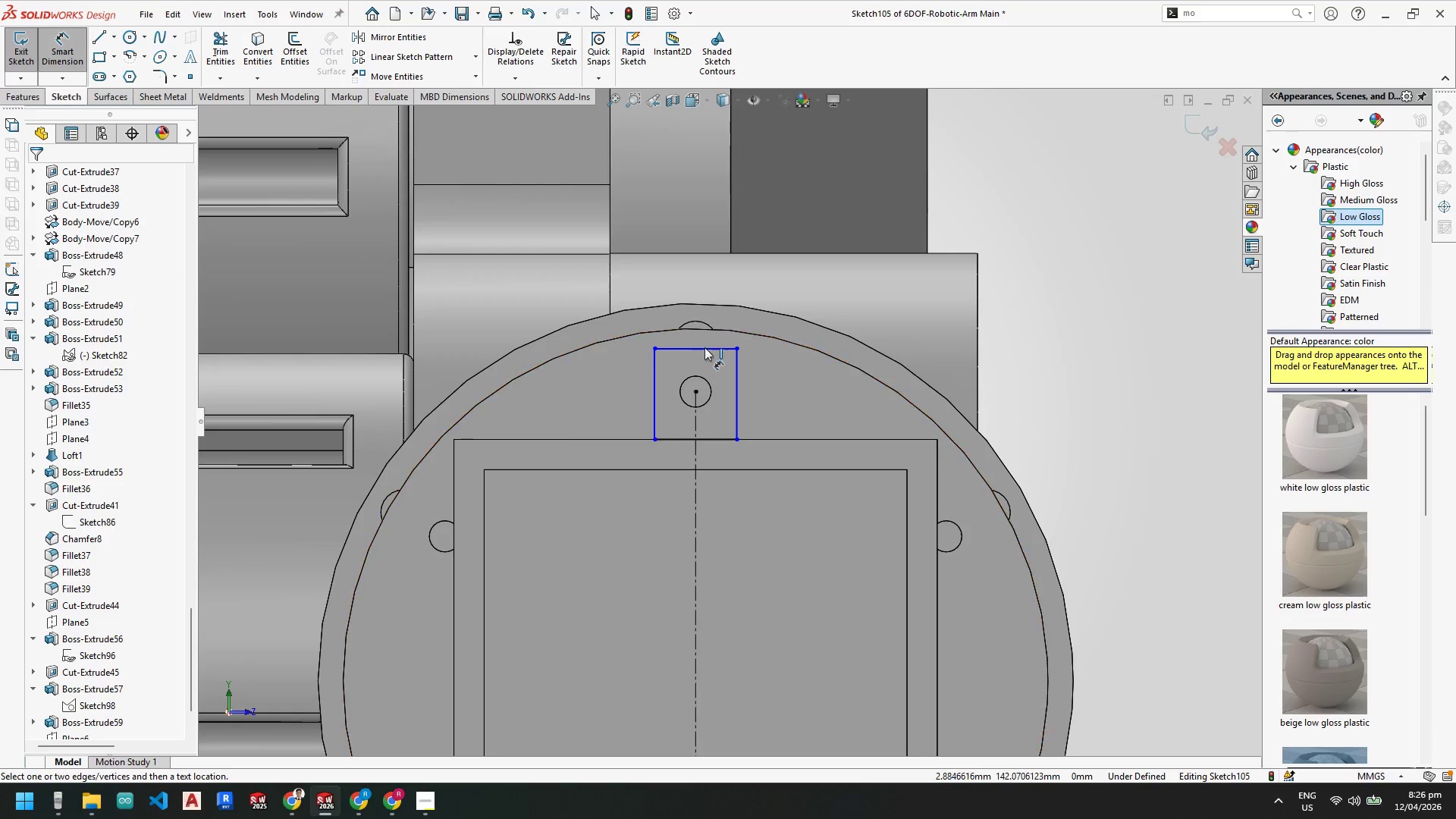 
left_click([704, 348])
 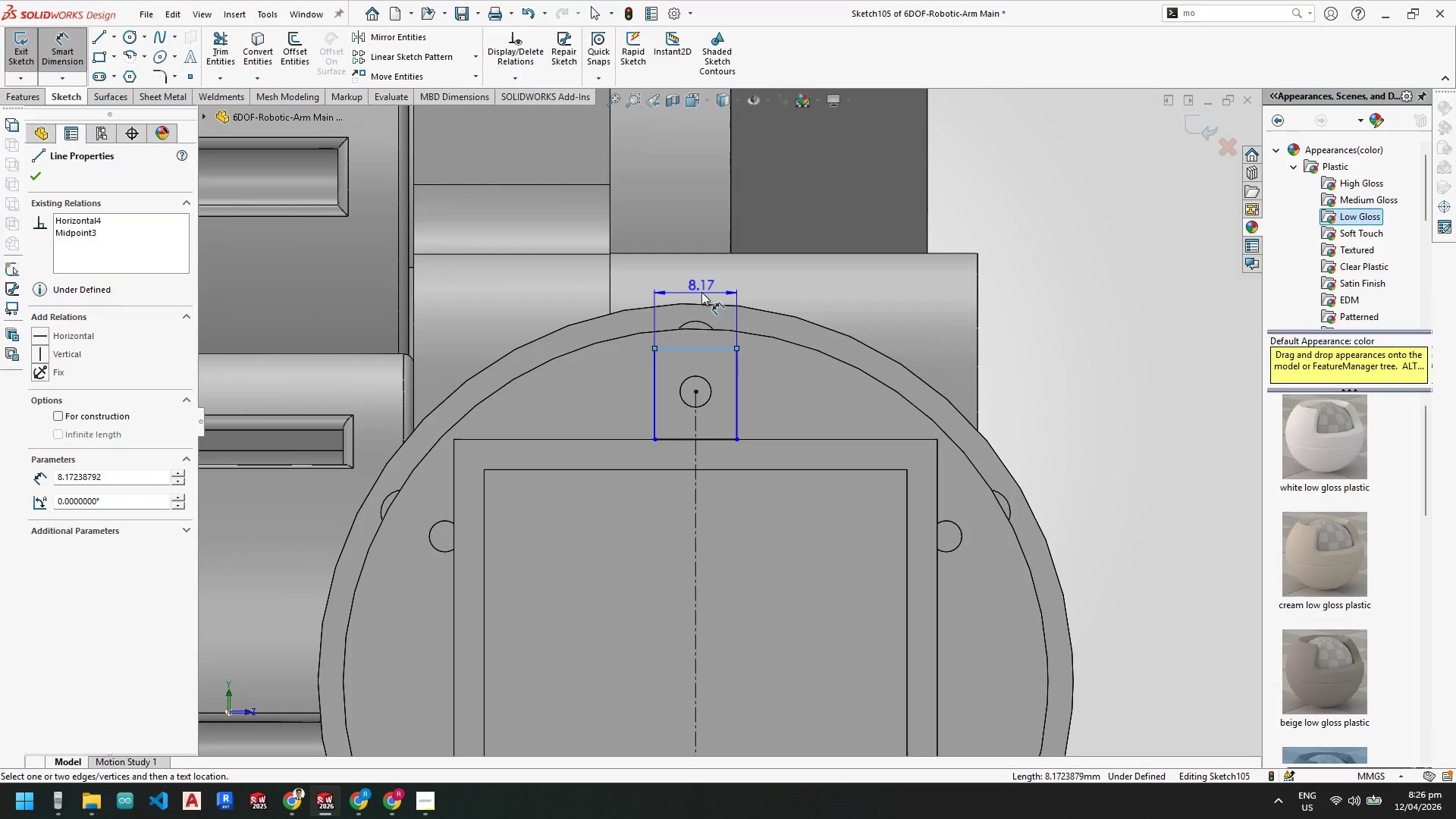 
left_click([701, 285])
 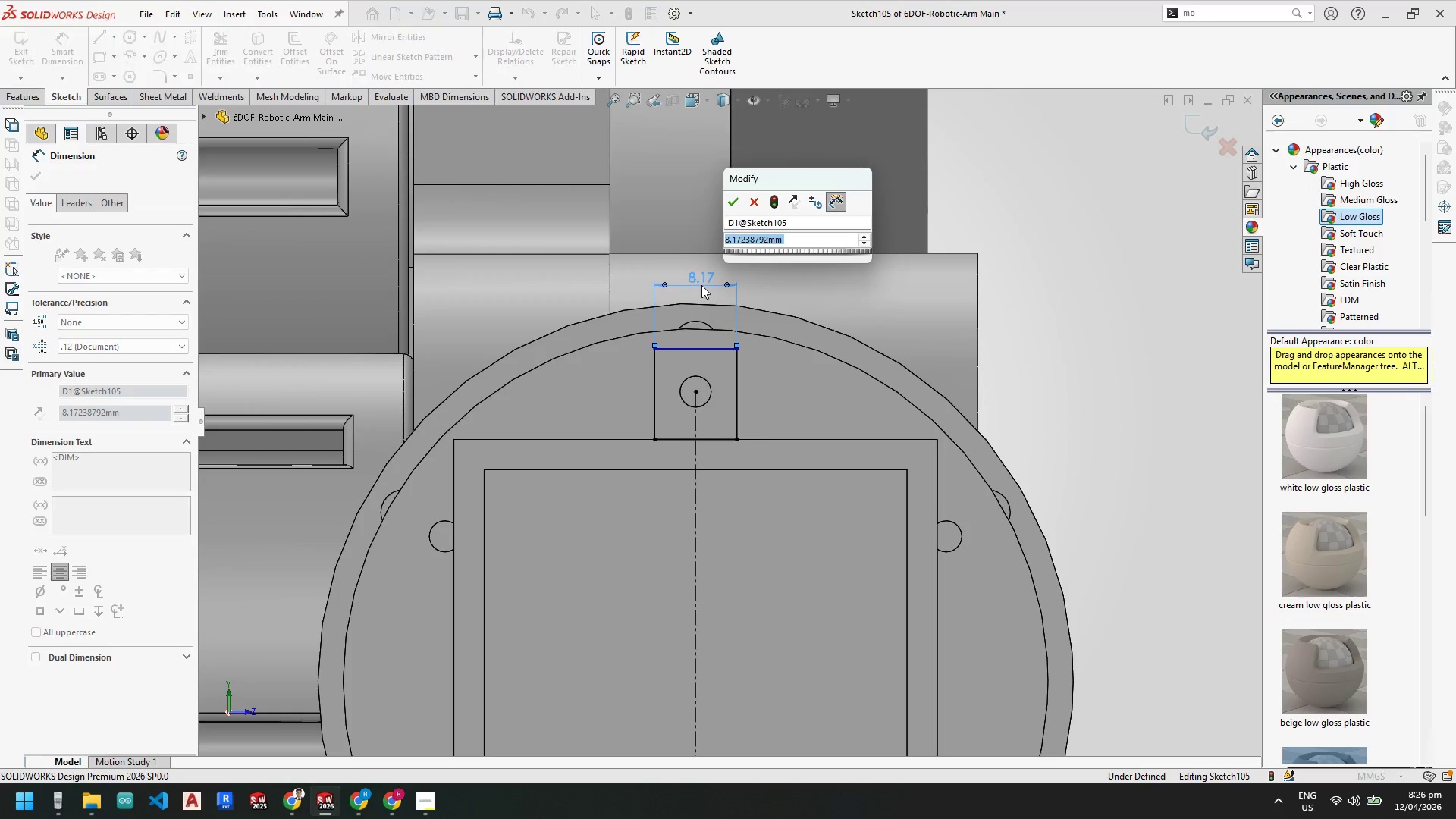 
key(Numpad1)
 